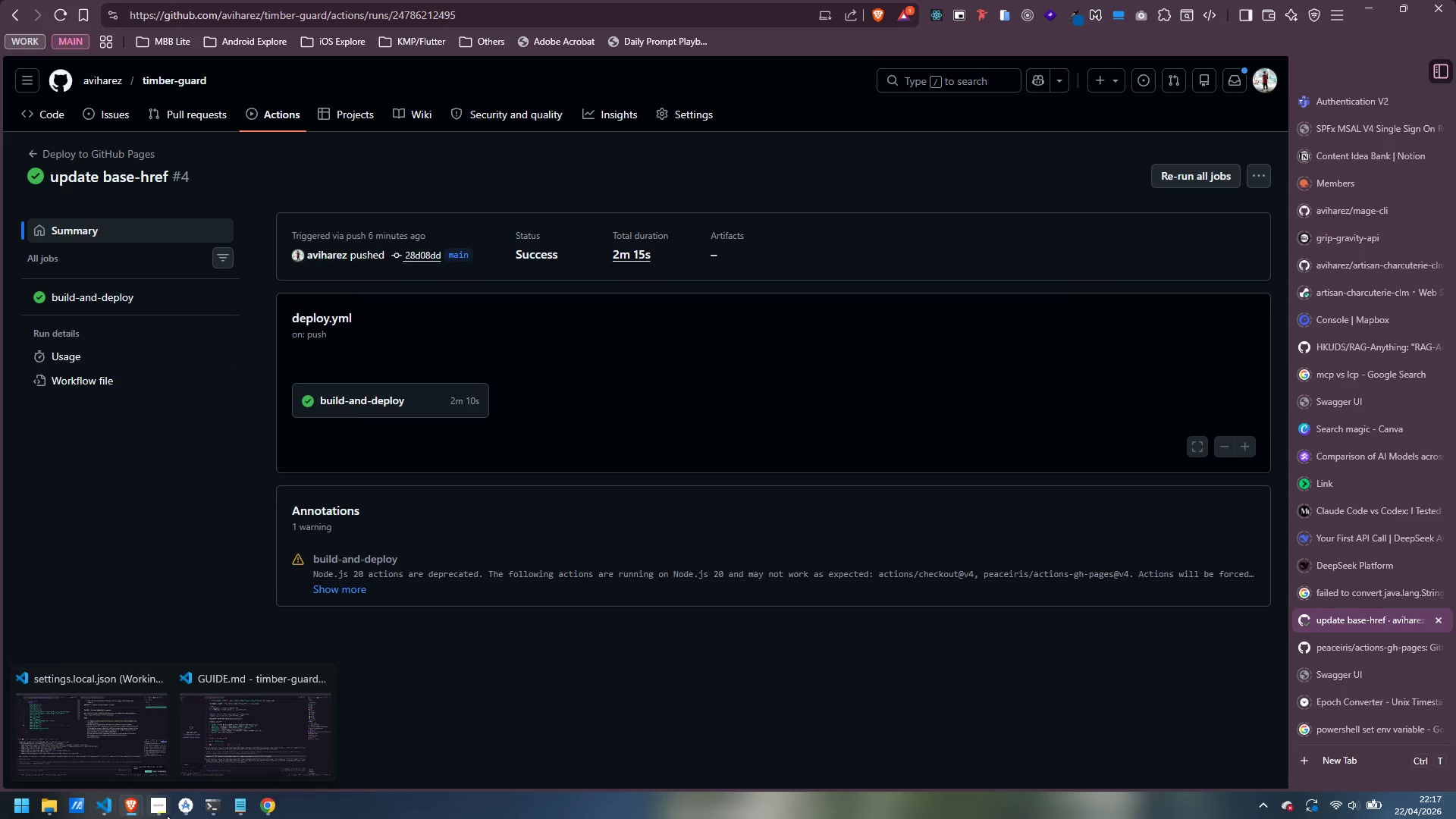 
left_click([191, 733])
 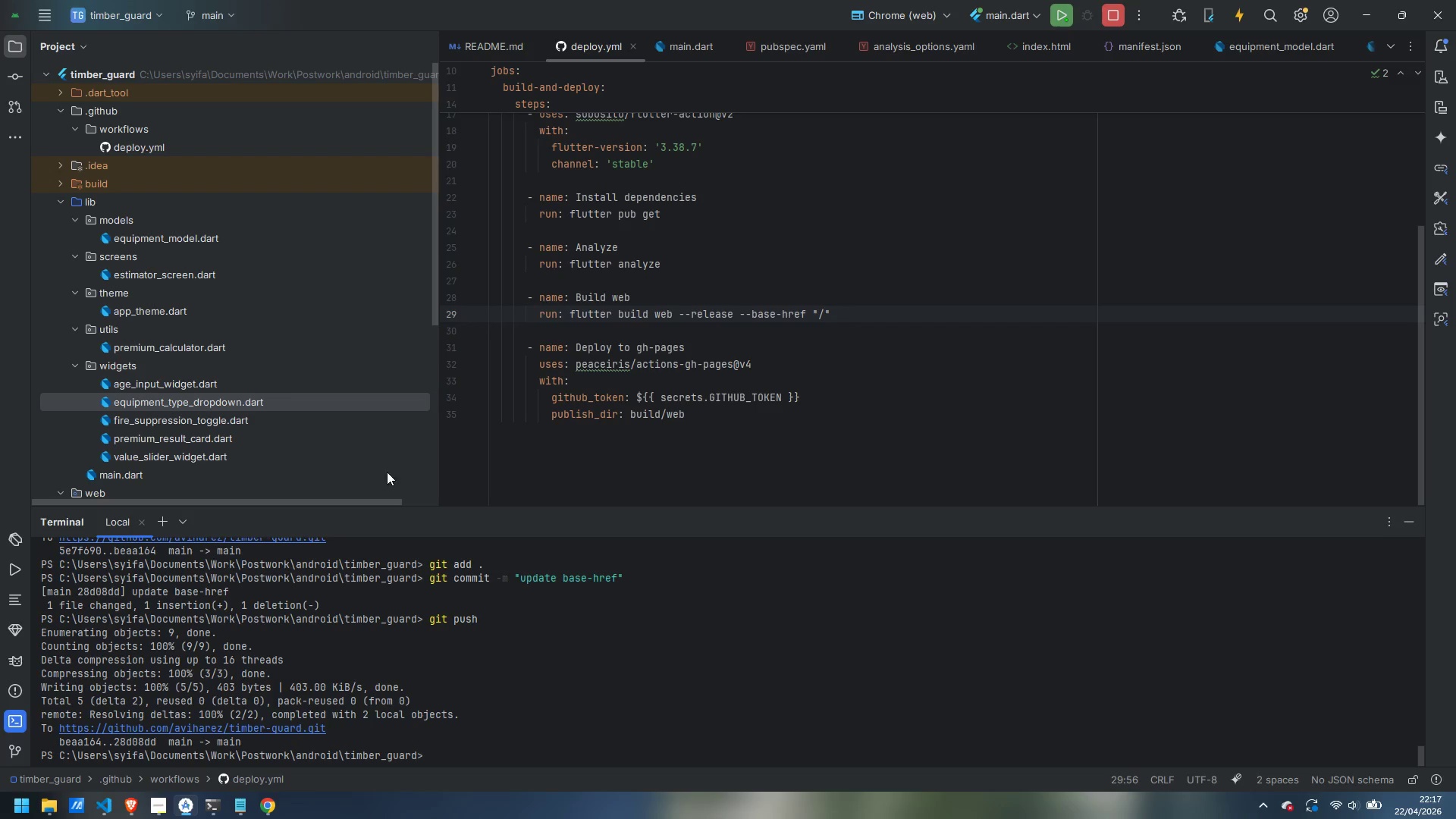 
mouse_move([166, 810])
 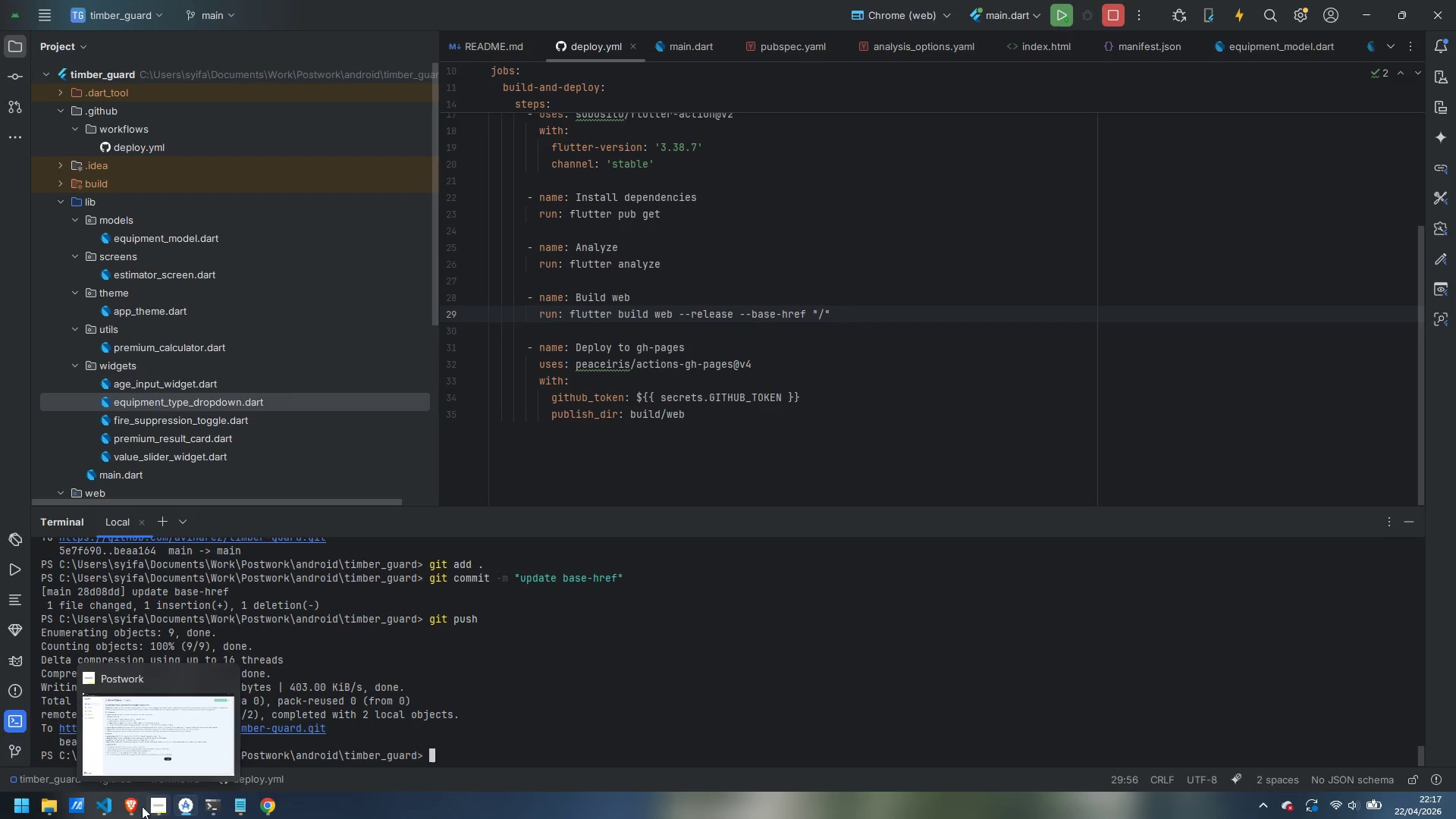 
left_click([231, 727])
 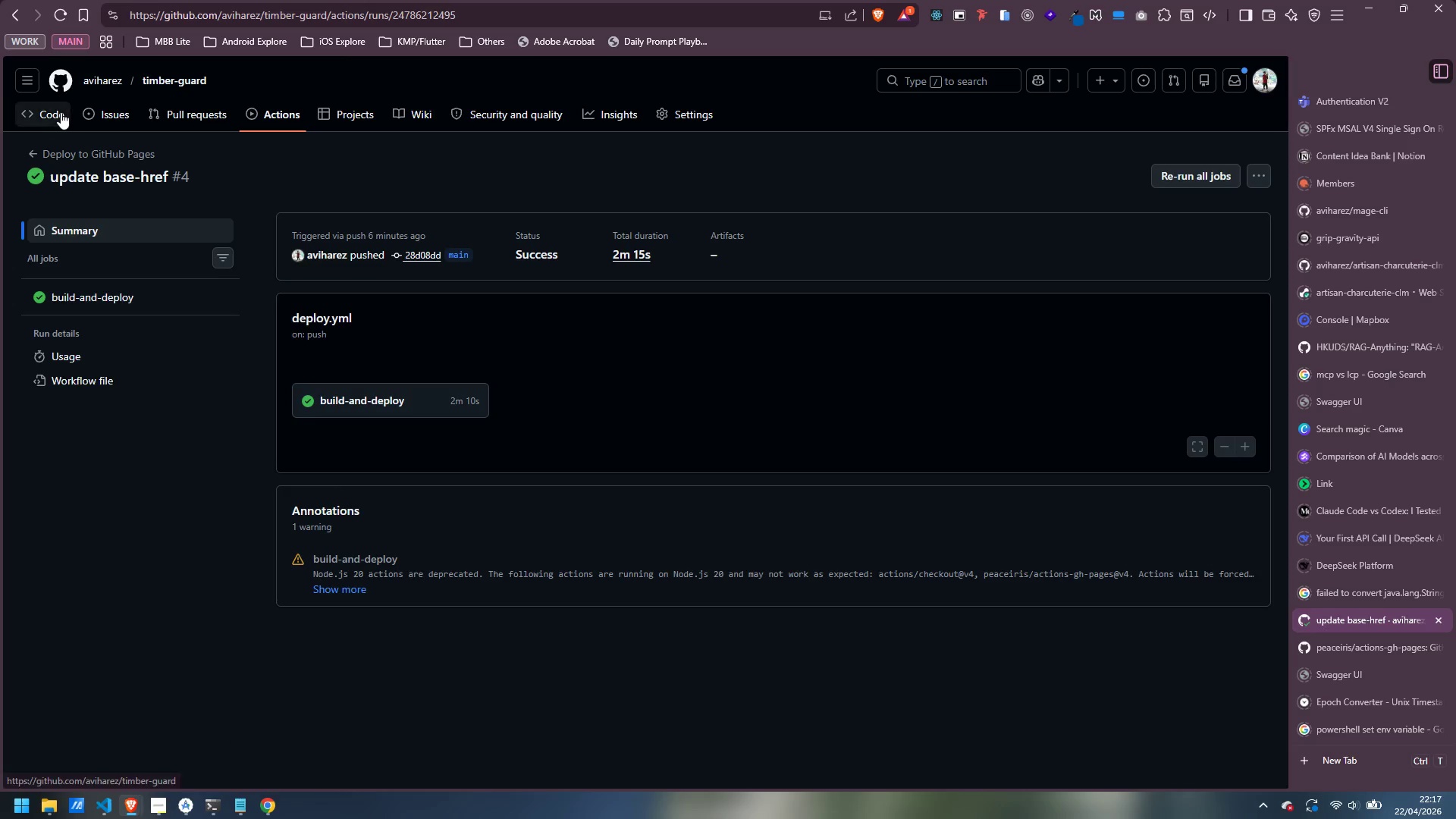 
left_click([58, 111])
 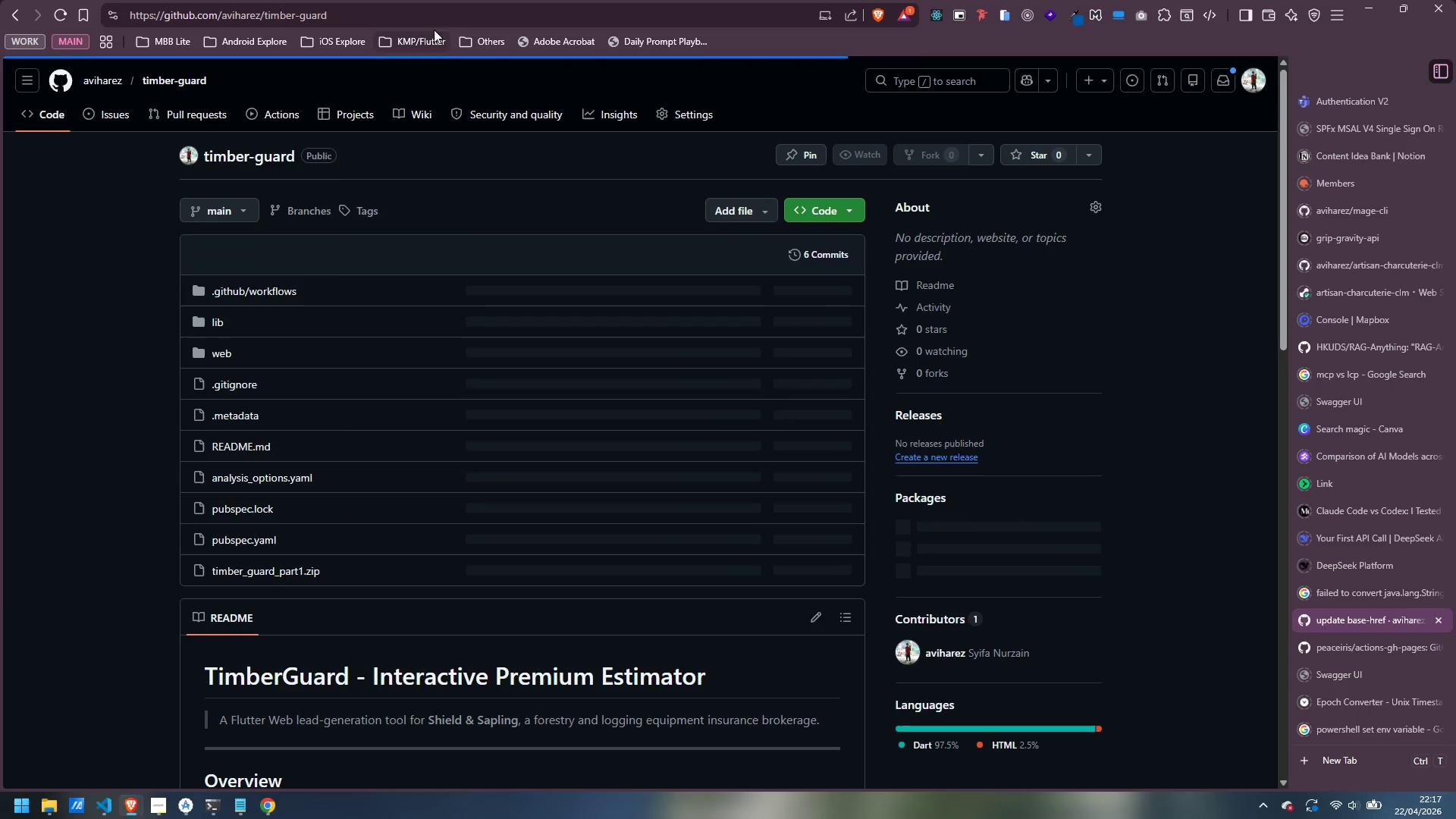 
left_click([425, 5])
 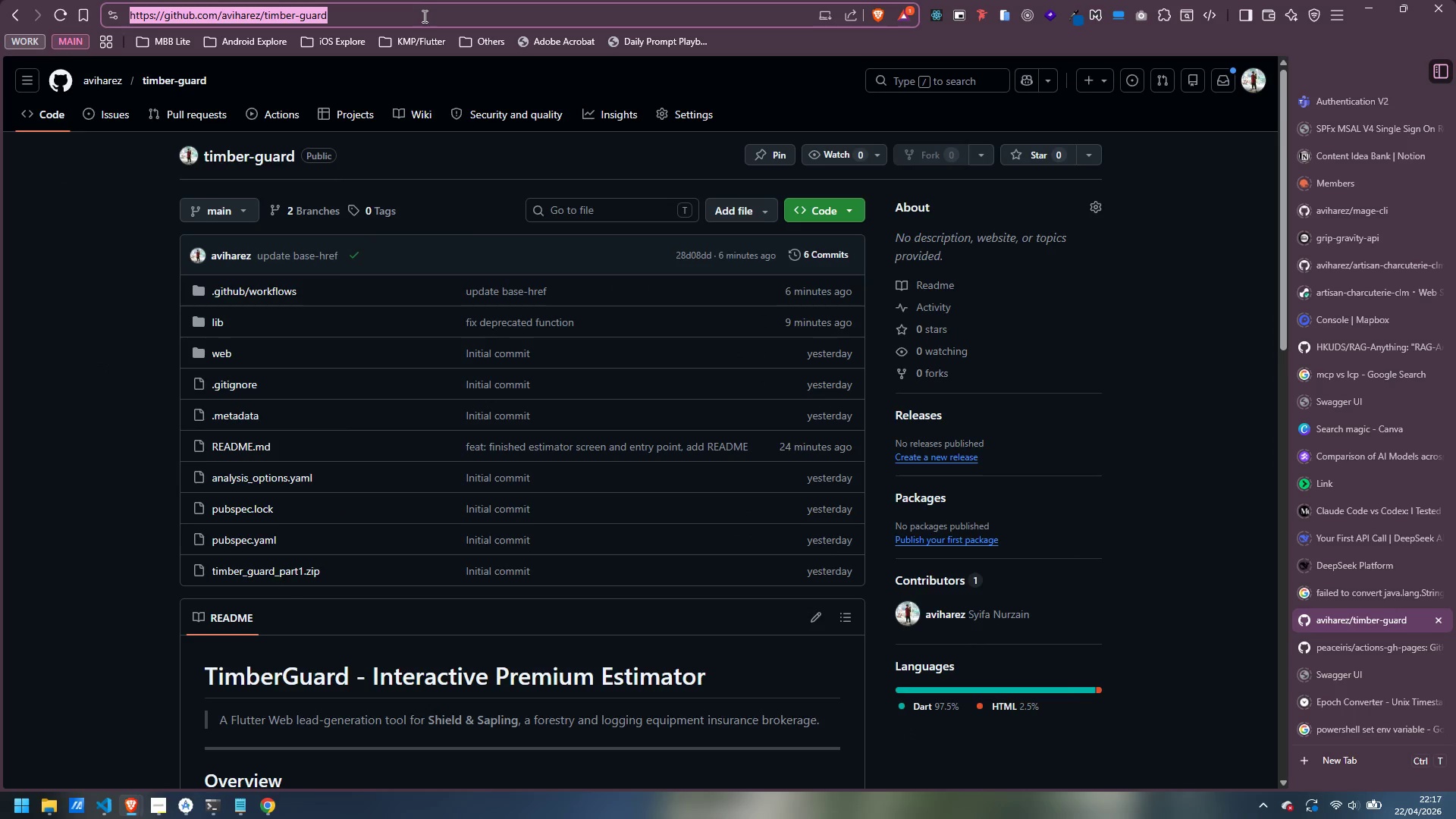 
key(Control+C)
 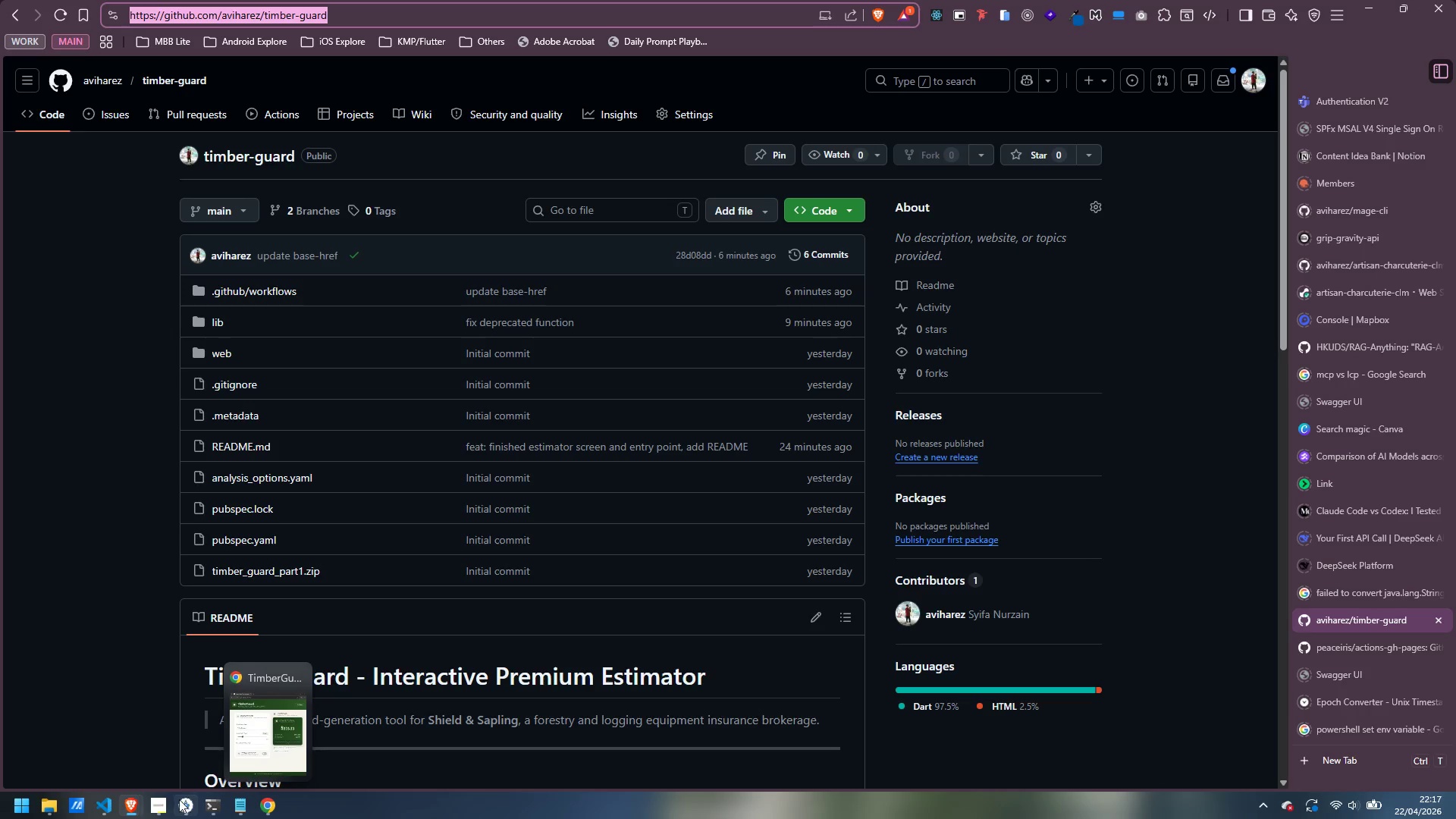 
left_click([184, 725])
 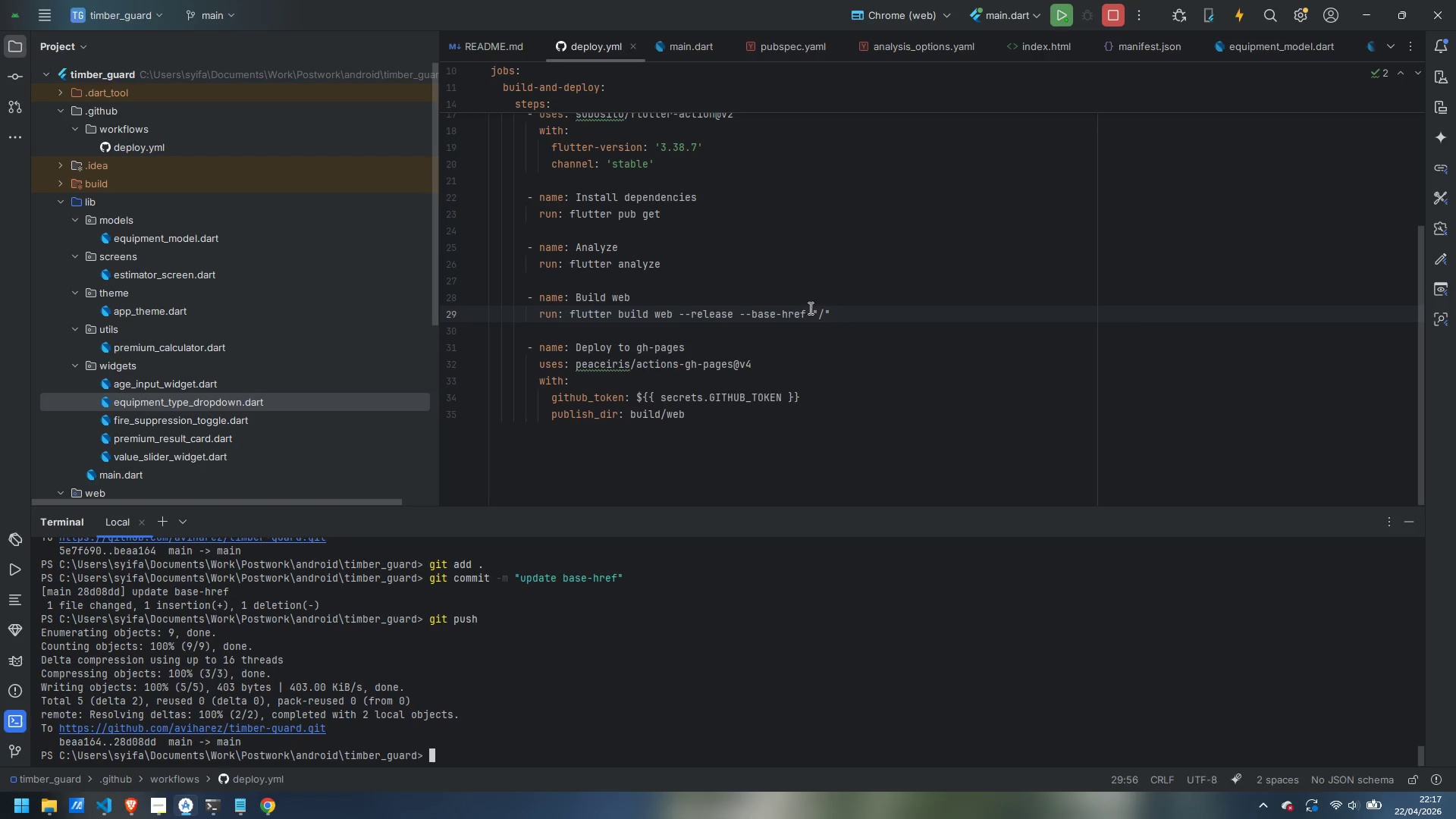 
left_click([824, 313])
 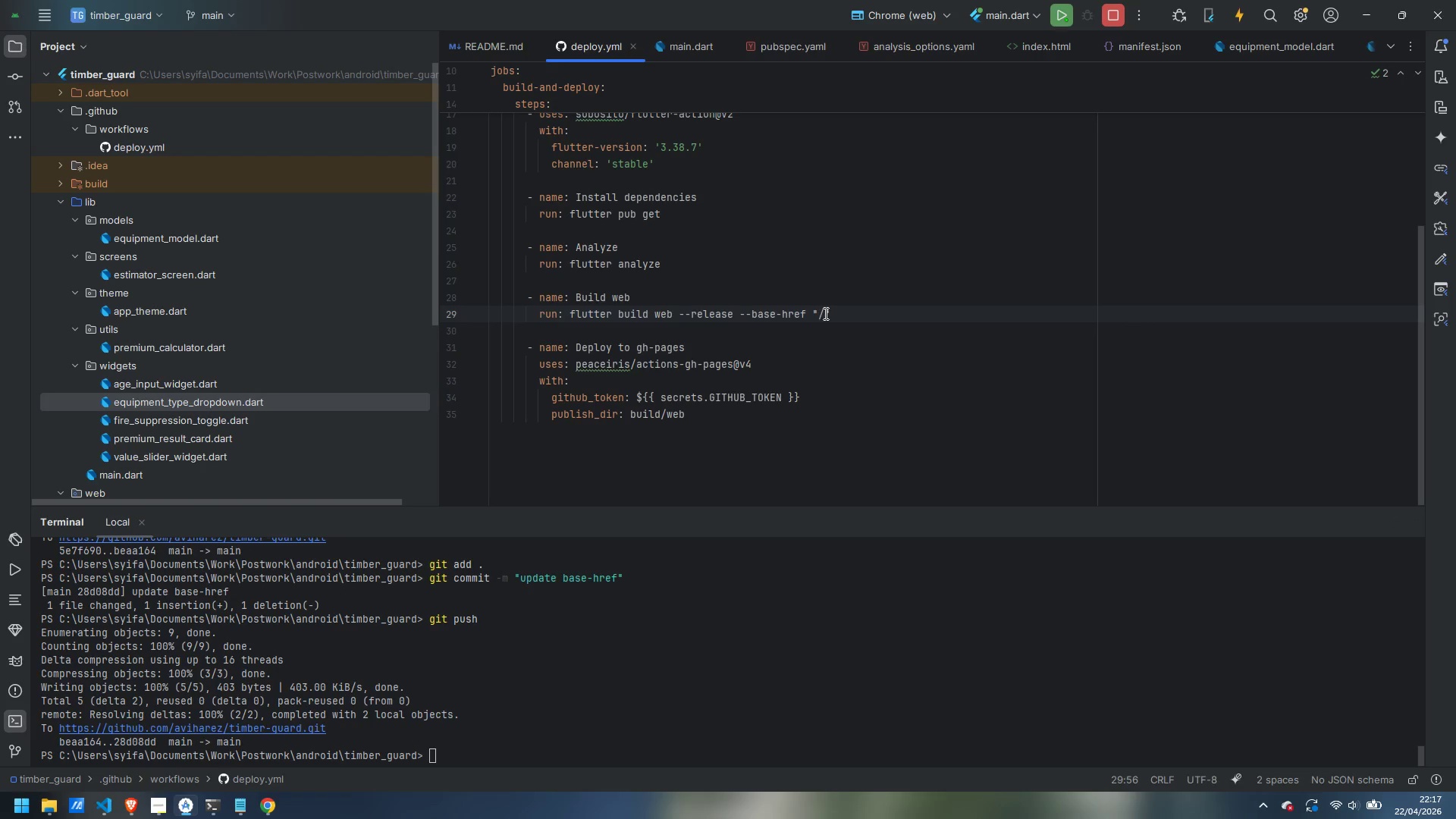 
key(Backspace)
 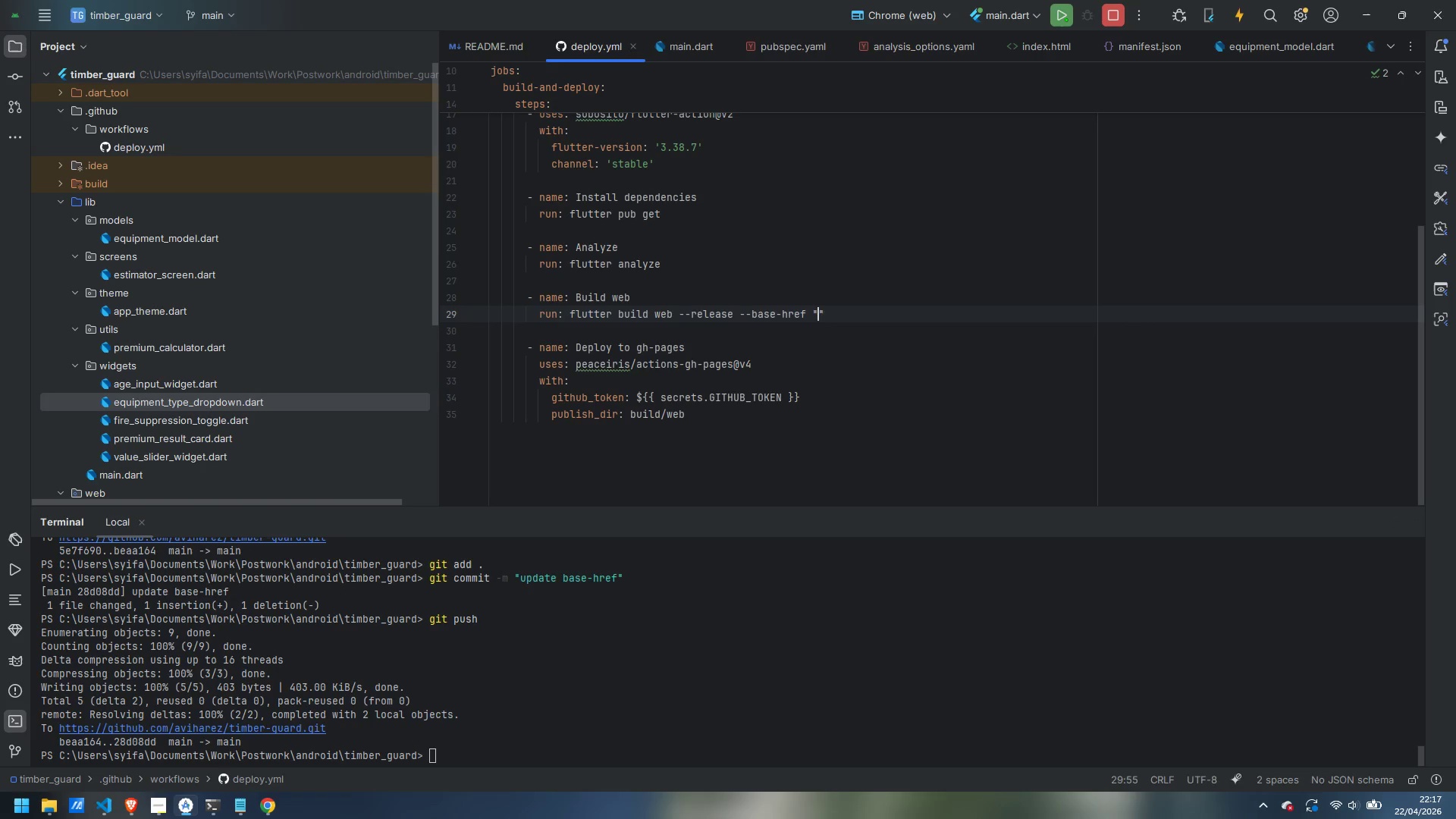 
key(Control+ControlLeft)
 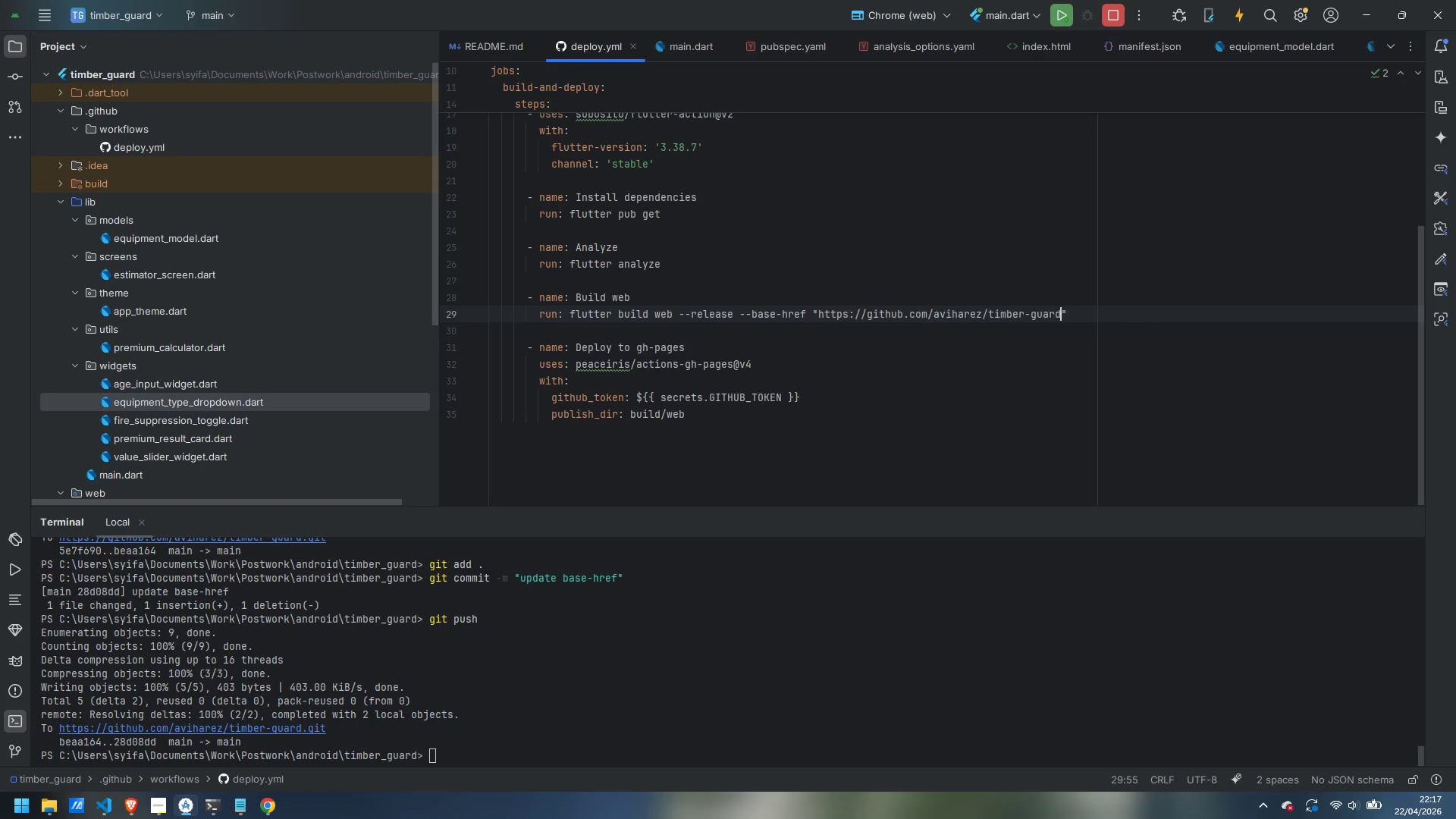 
key(Control+V)
 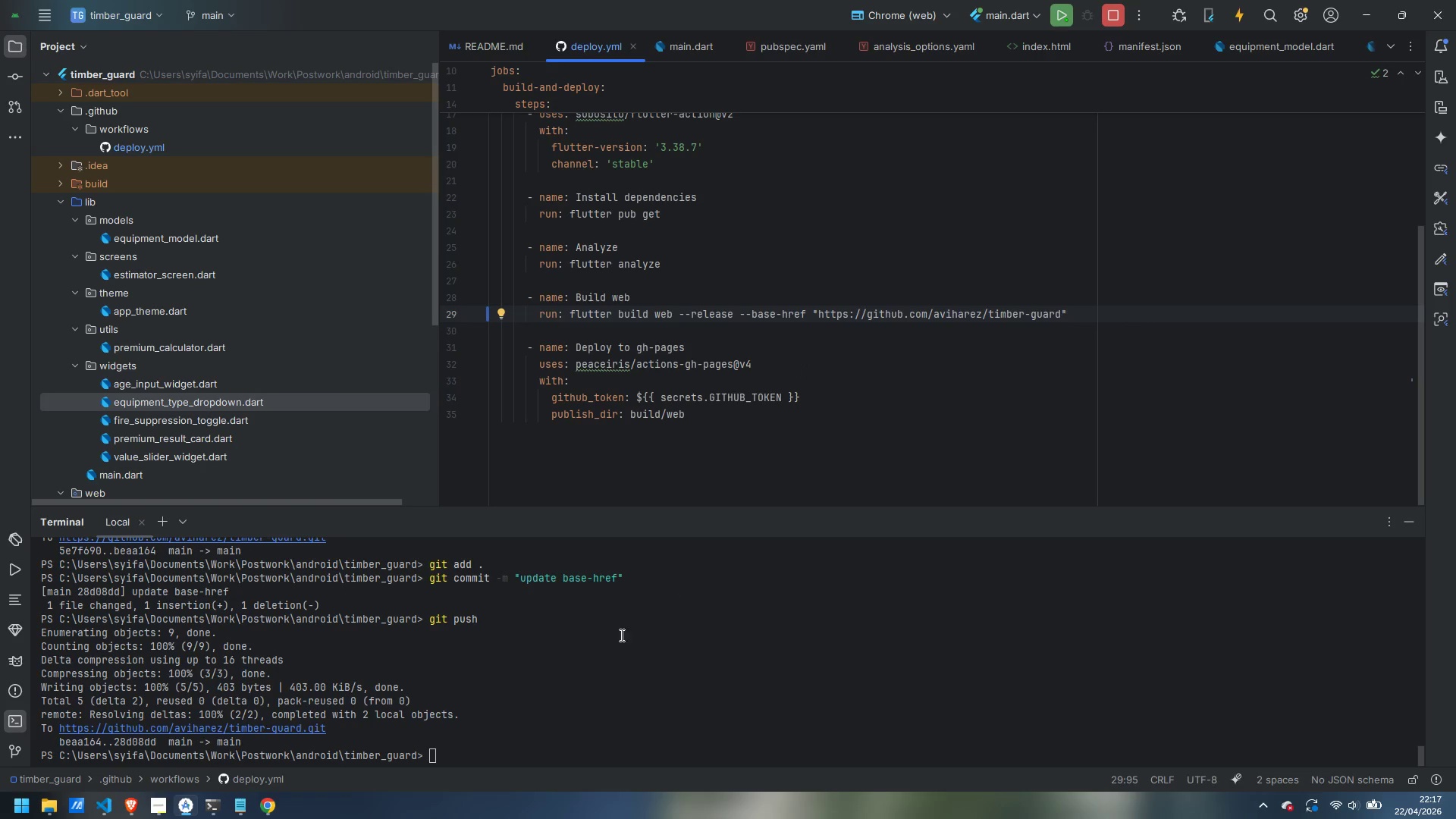 
left_click([564, 699])
 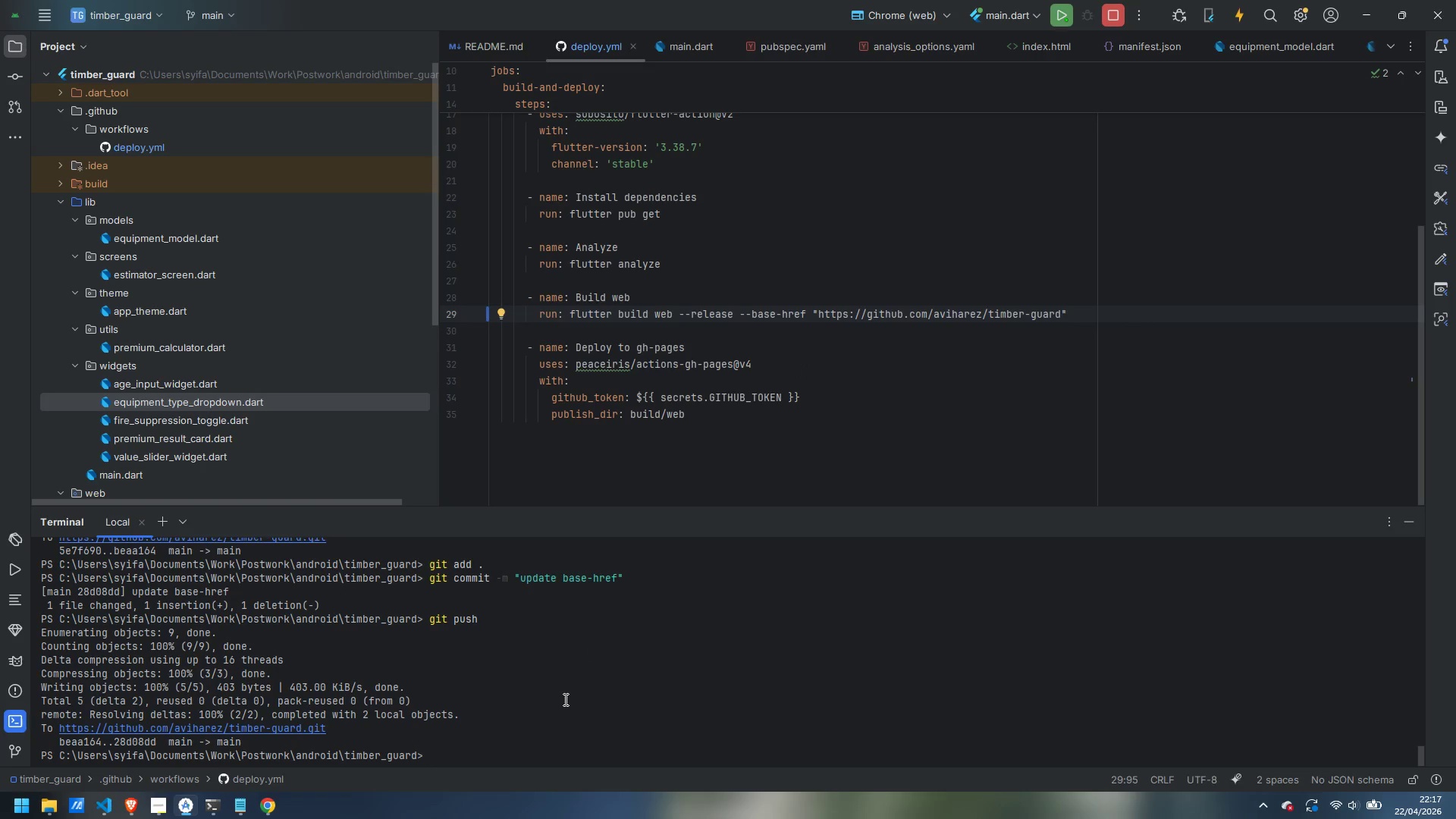 
type(git add )
 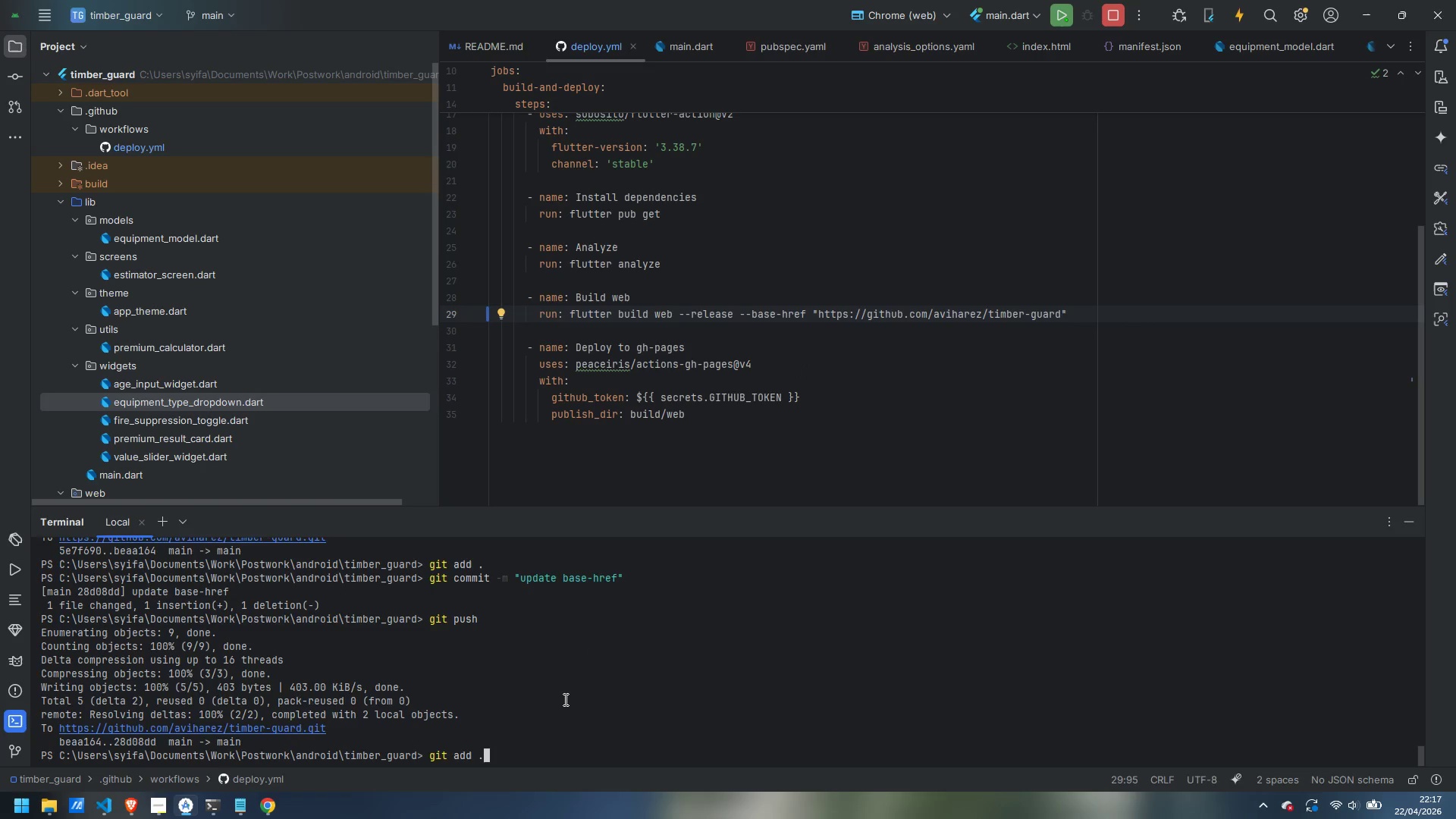 
key(Enter)
 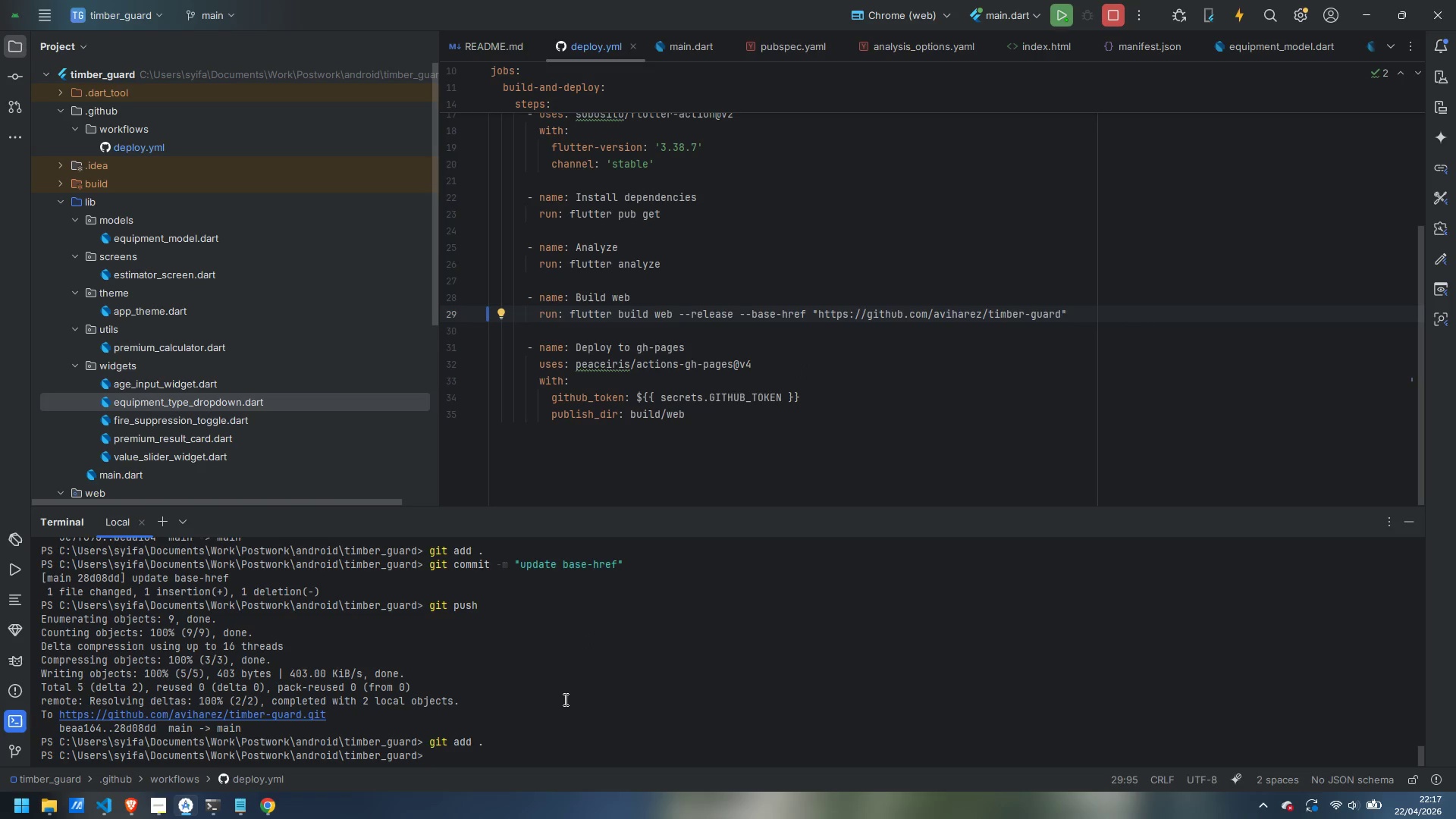 
type(gi)
 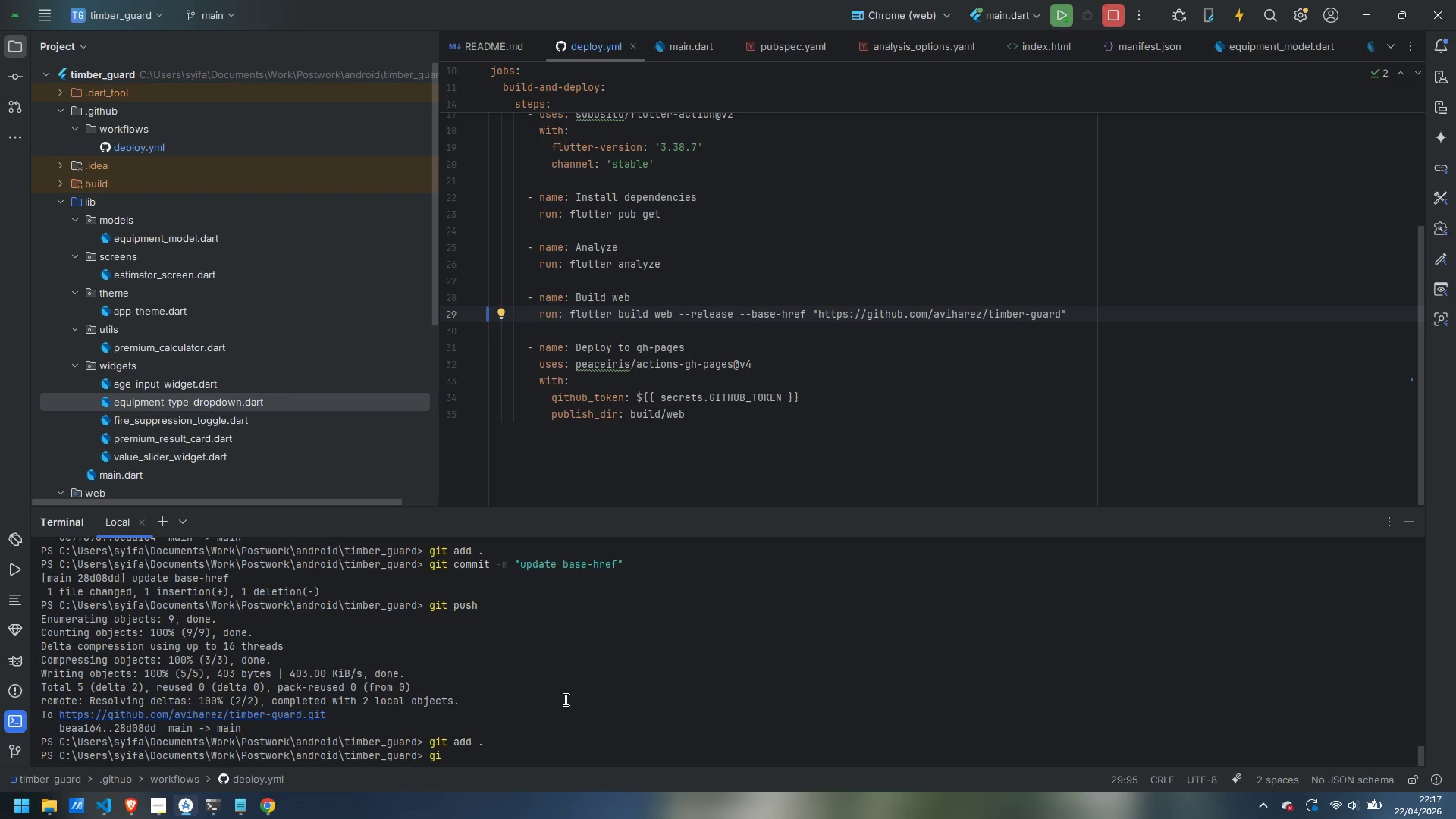 
key(ArrowUp)
 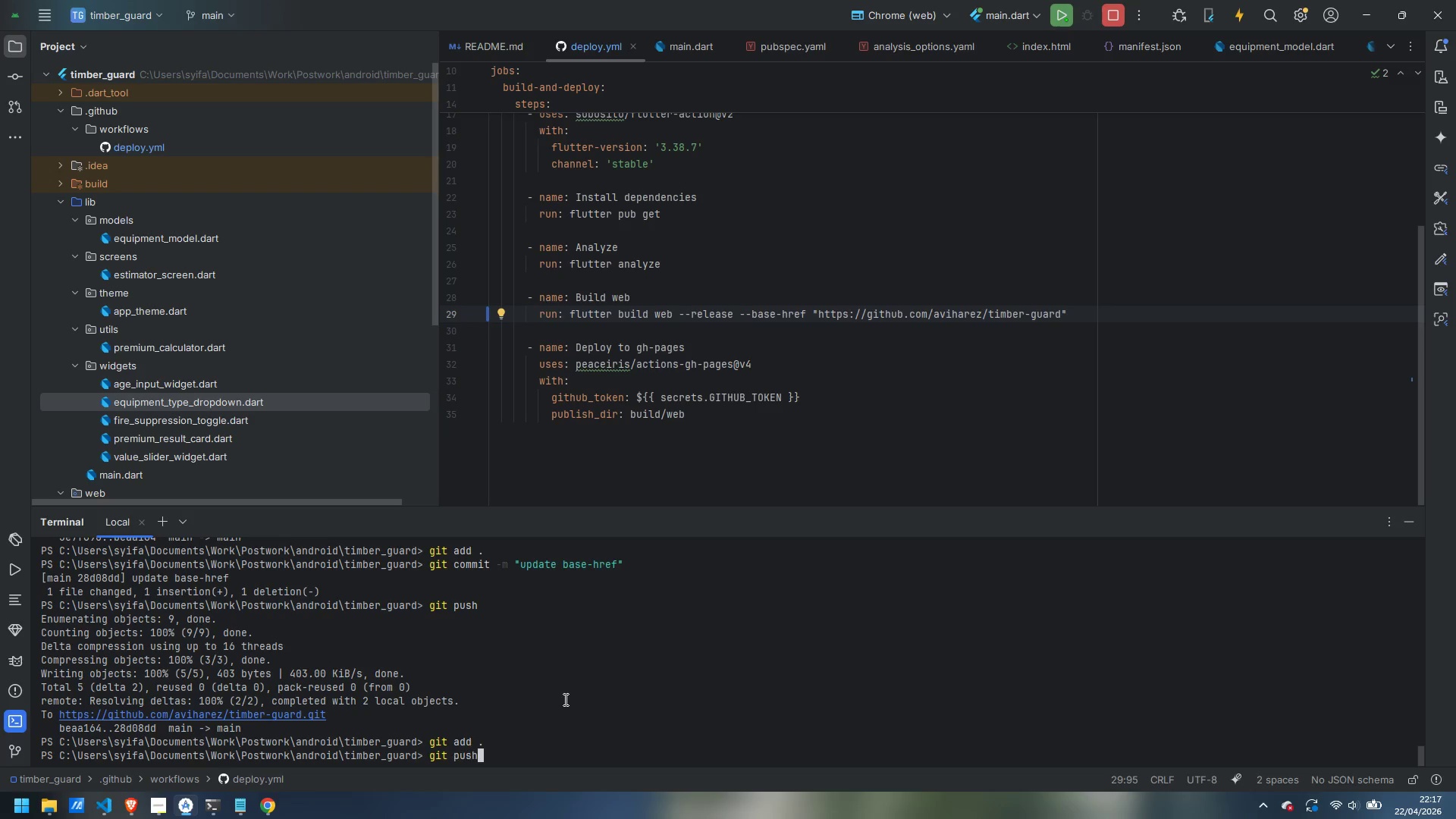 
key(ArrowUp)
 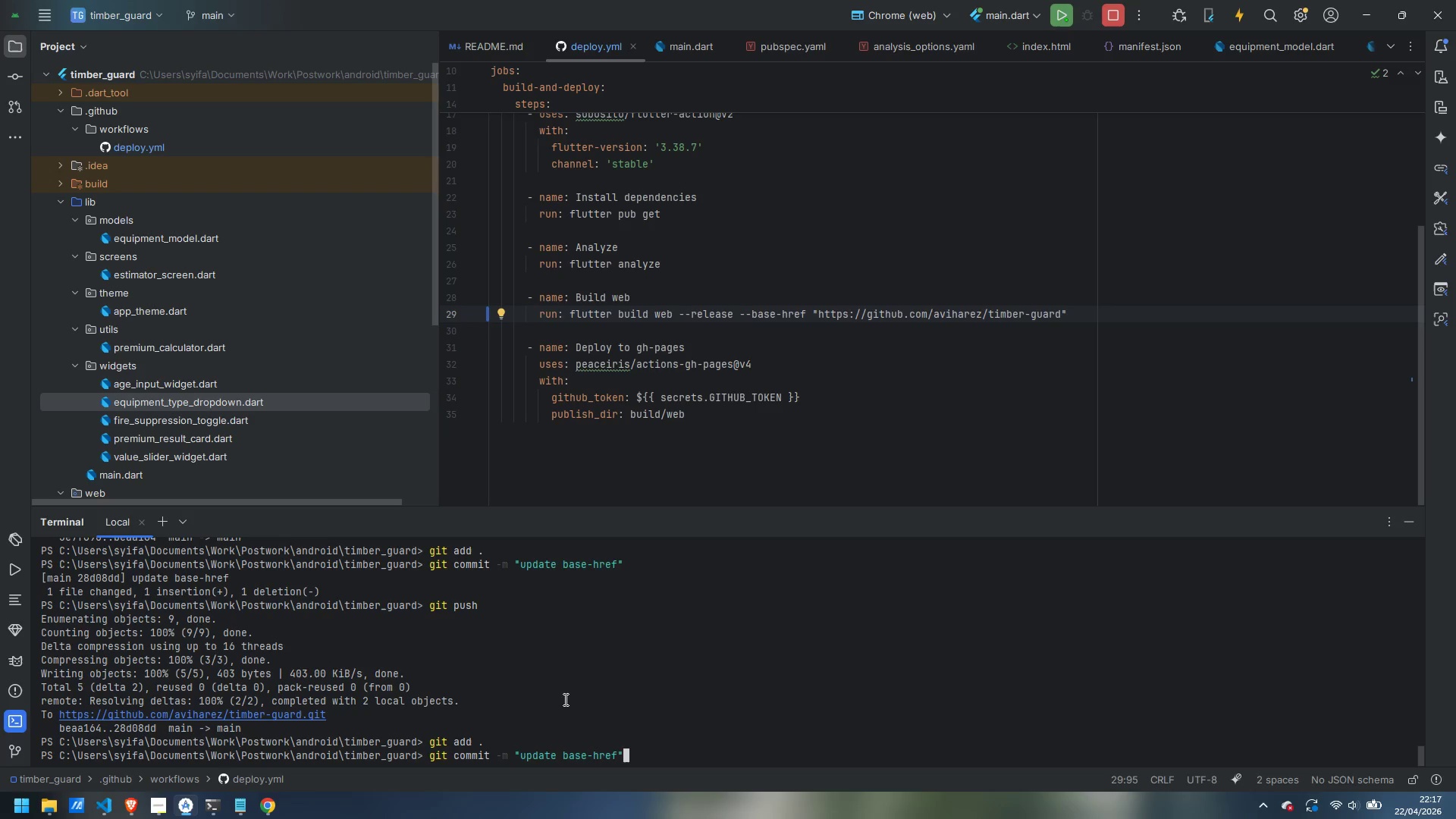 
key(ArrowUp)
 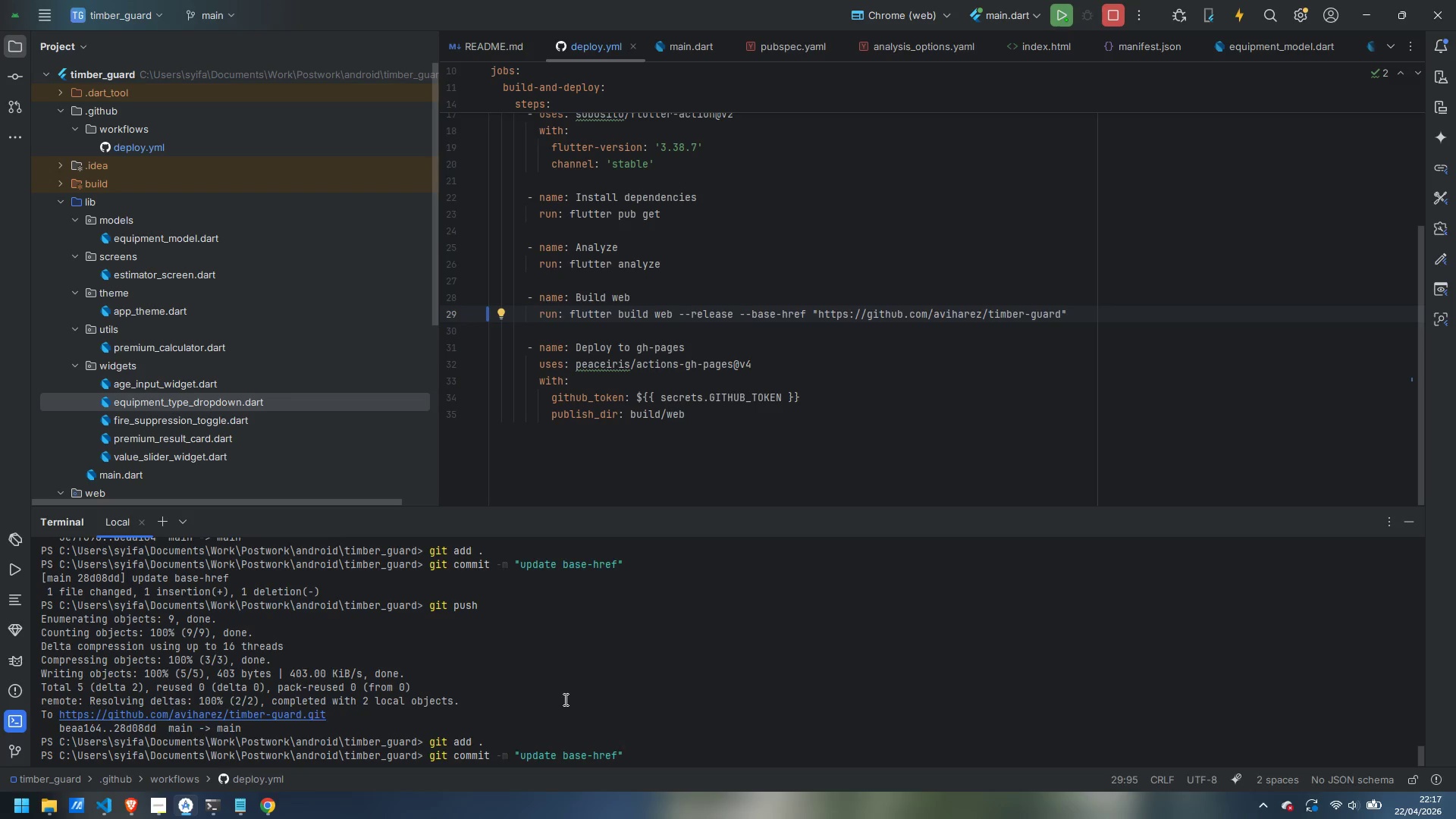 
key(Enter)
 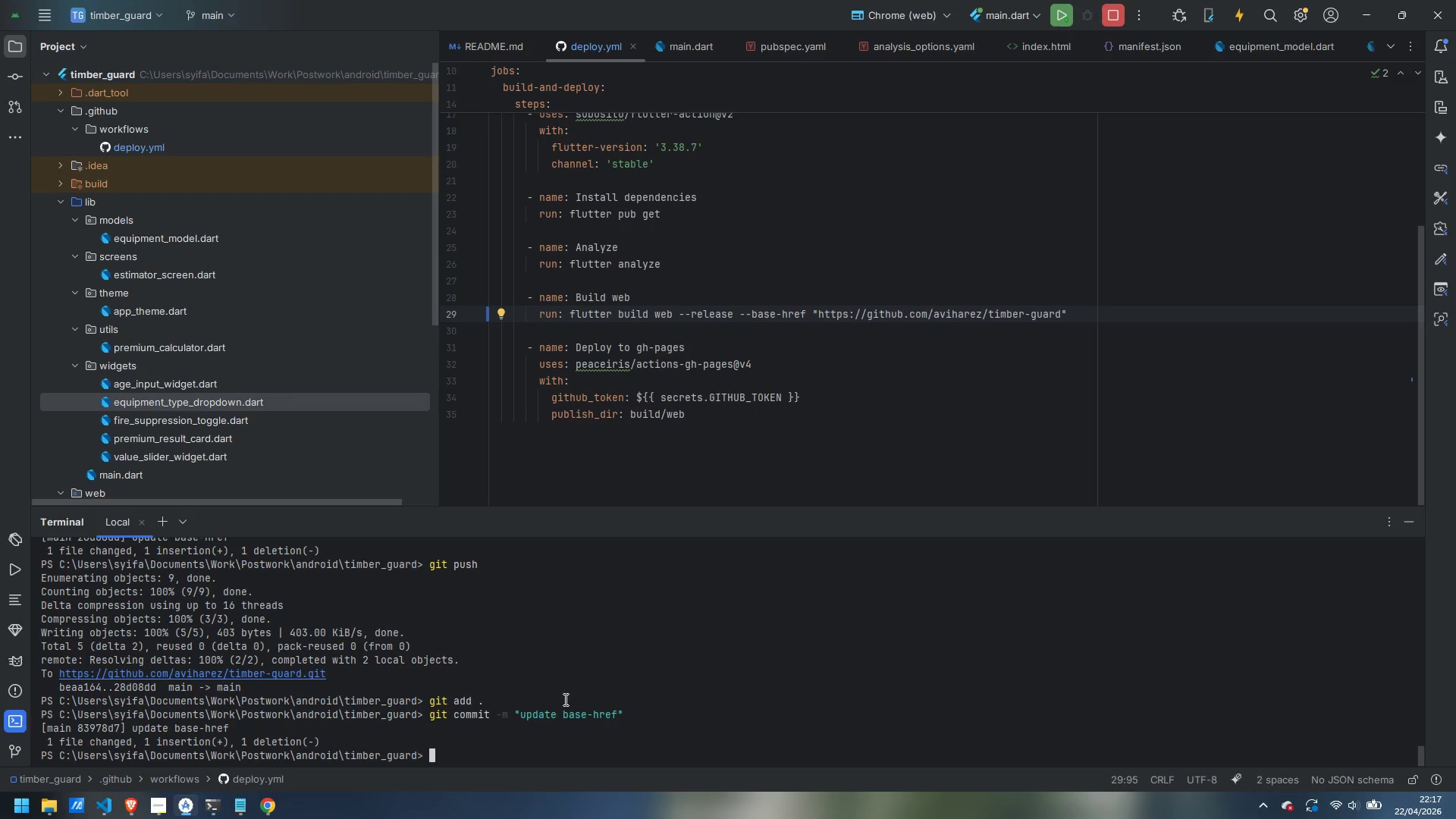 
key(ArrowUp)
 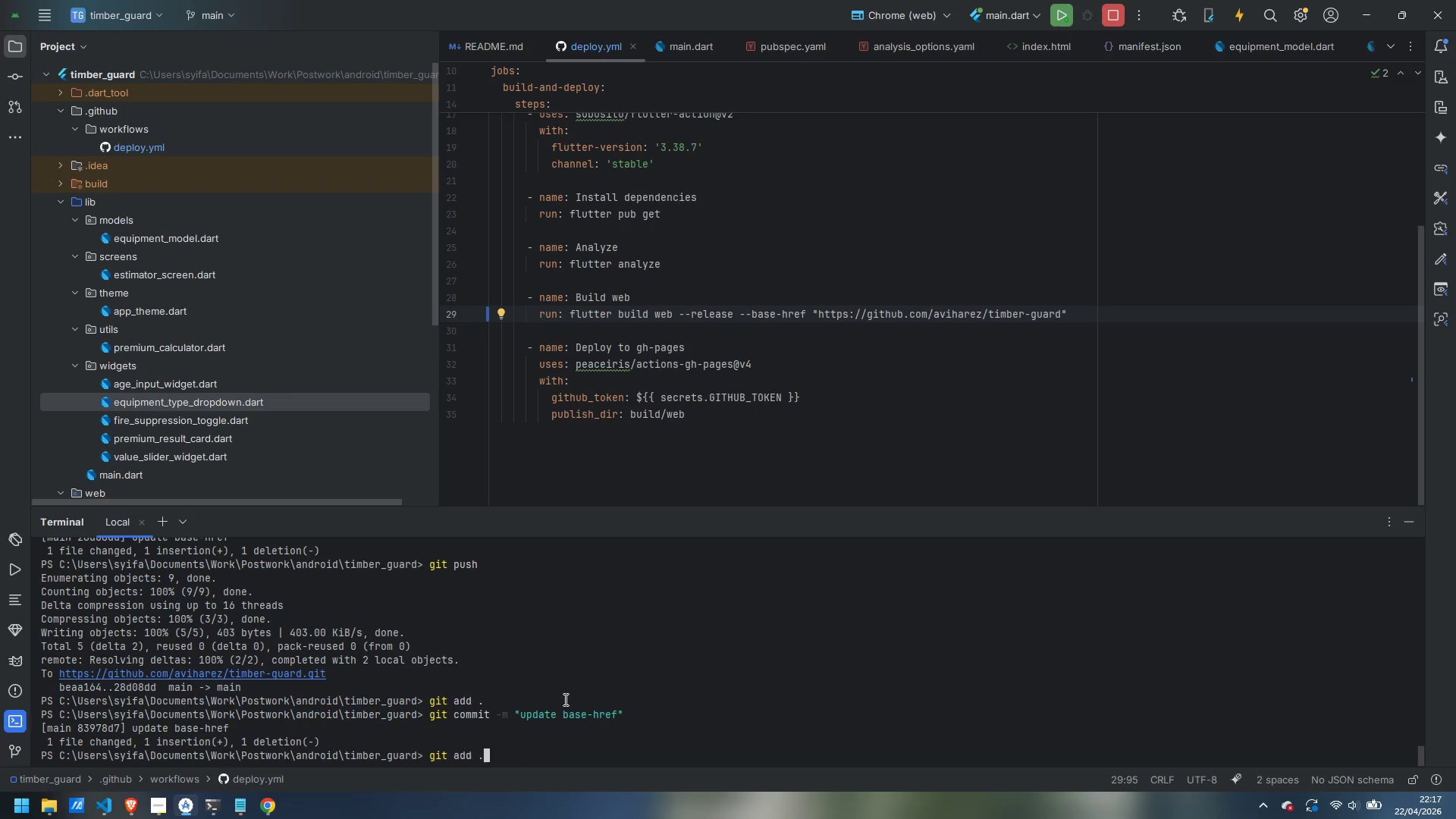 
key(ArrowUp)
 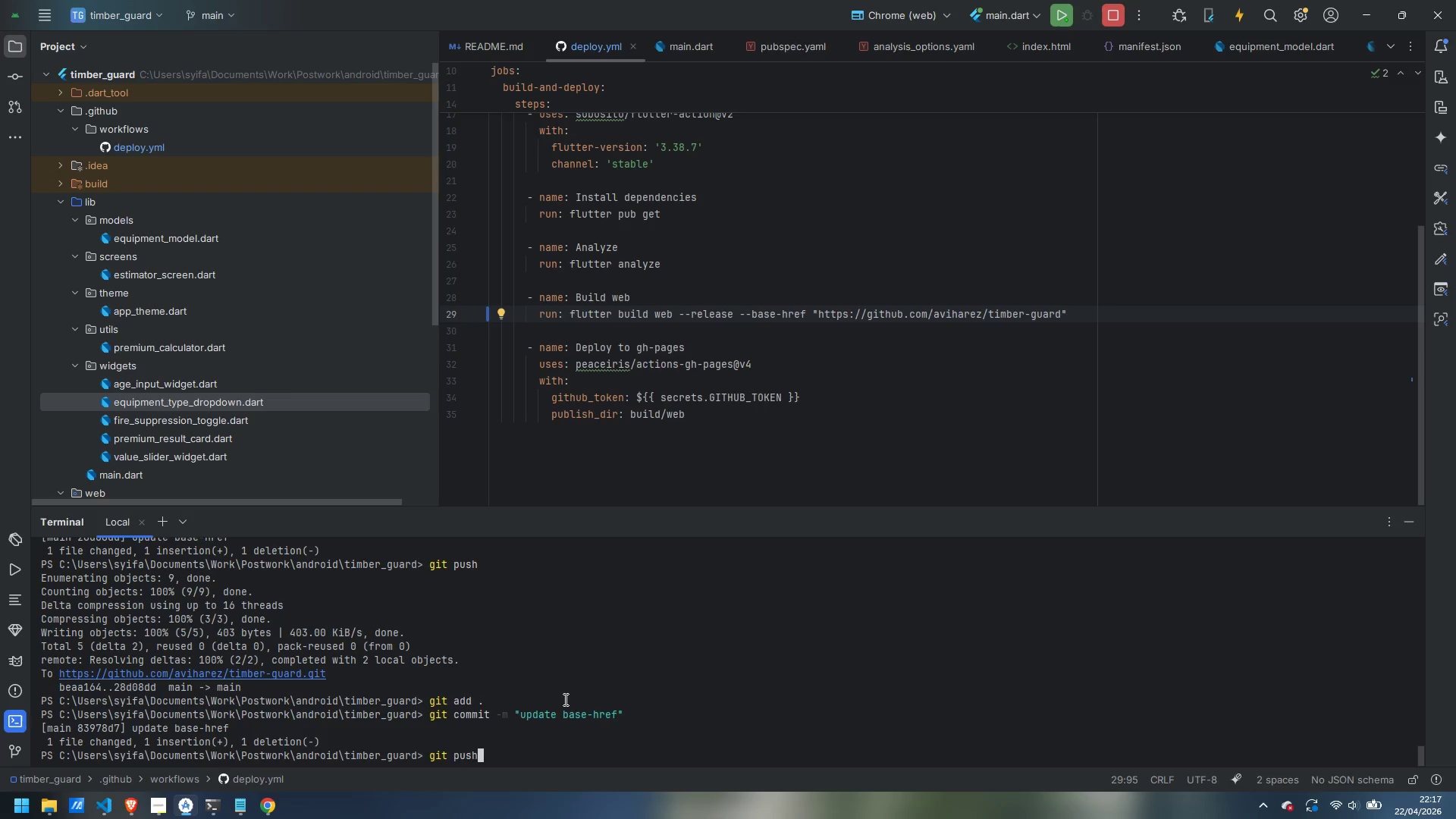 
key(ArrowUp)
 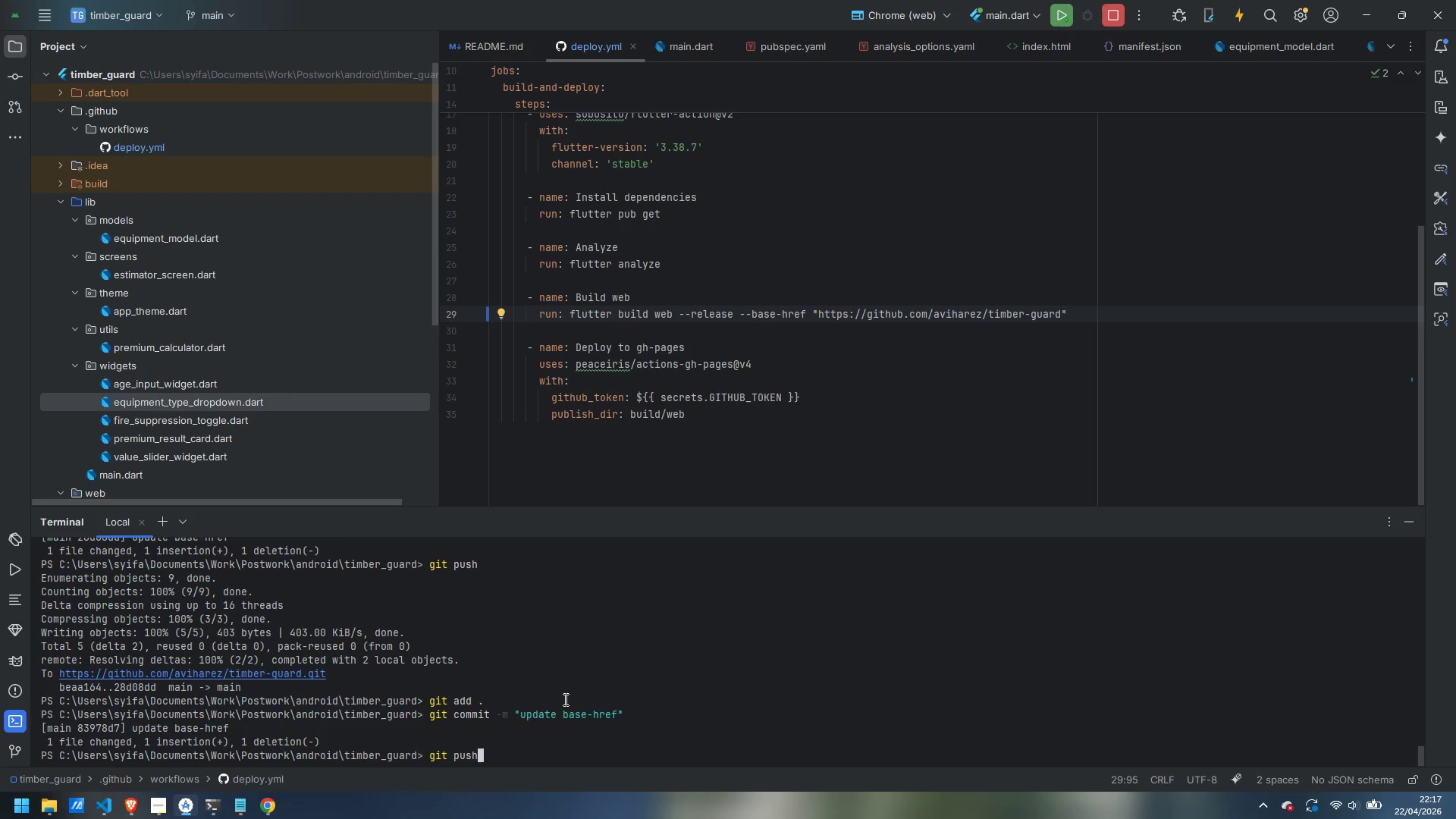 
key(Enter)
 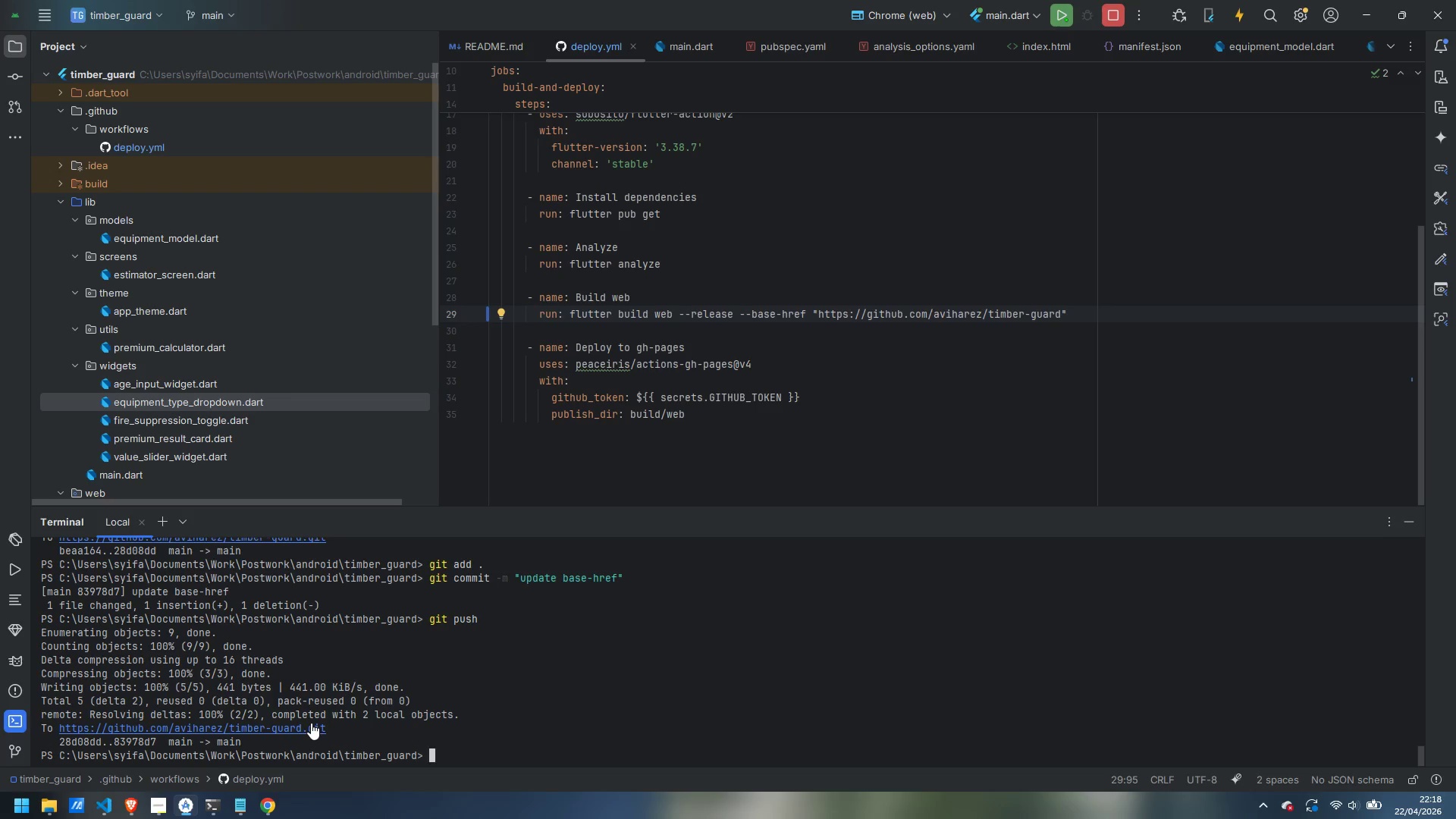 
wait(13.16)
 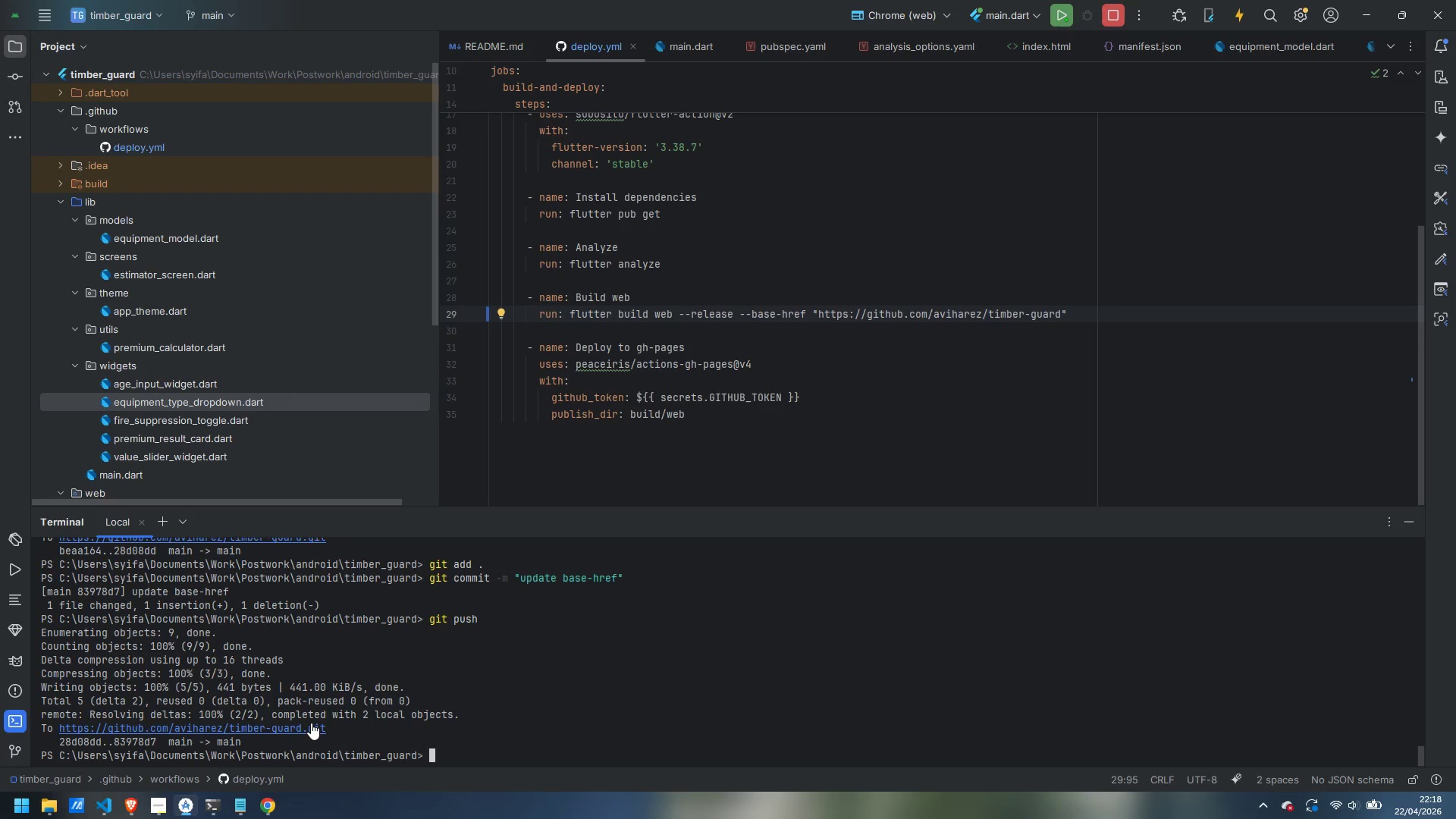 
left_click([210, 733])
 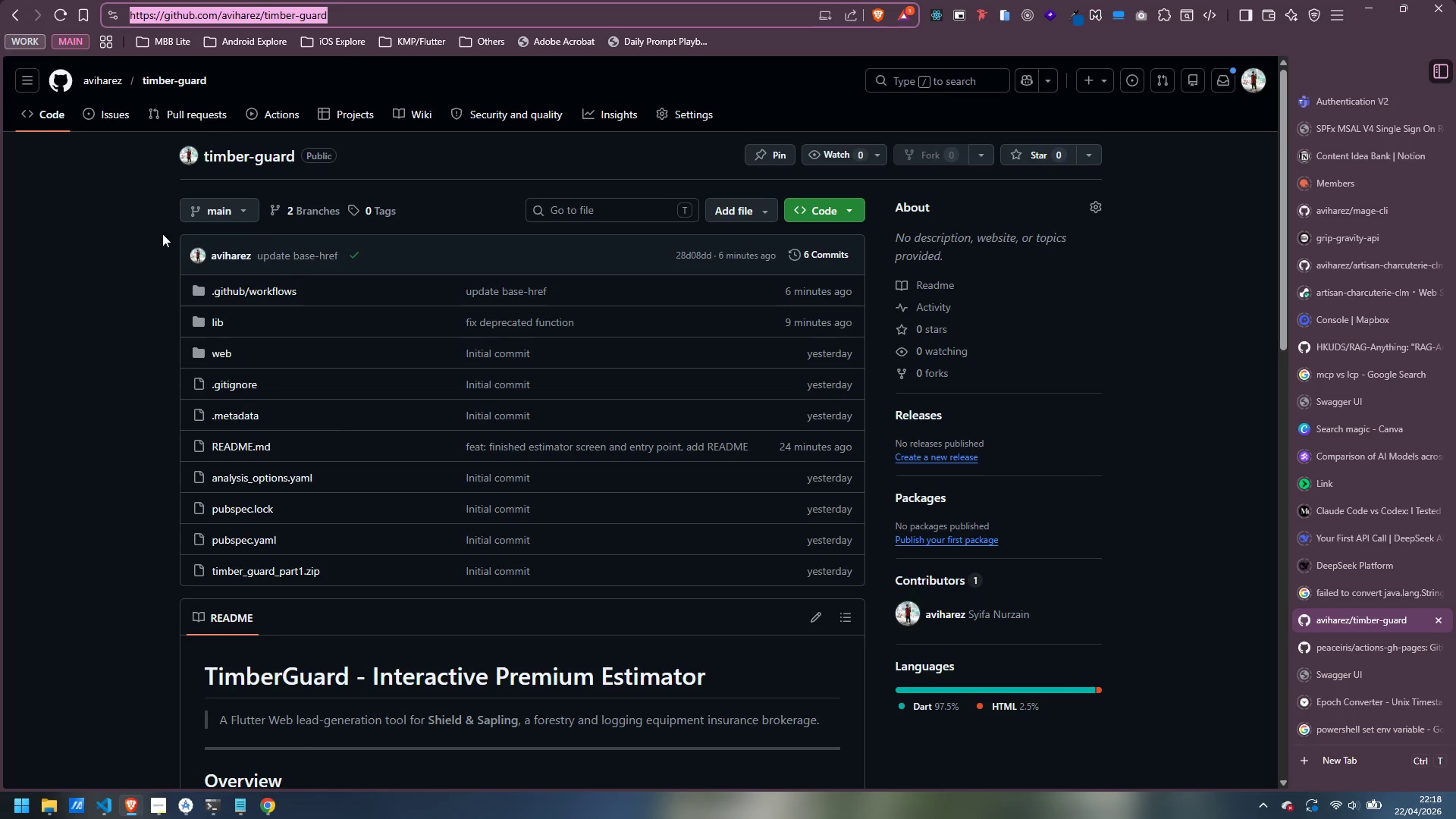 
left_click([108, 290])
 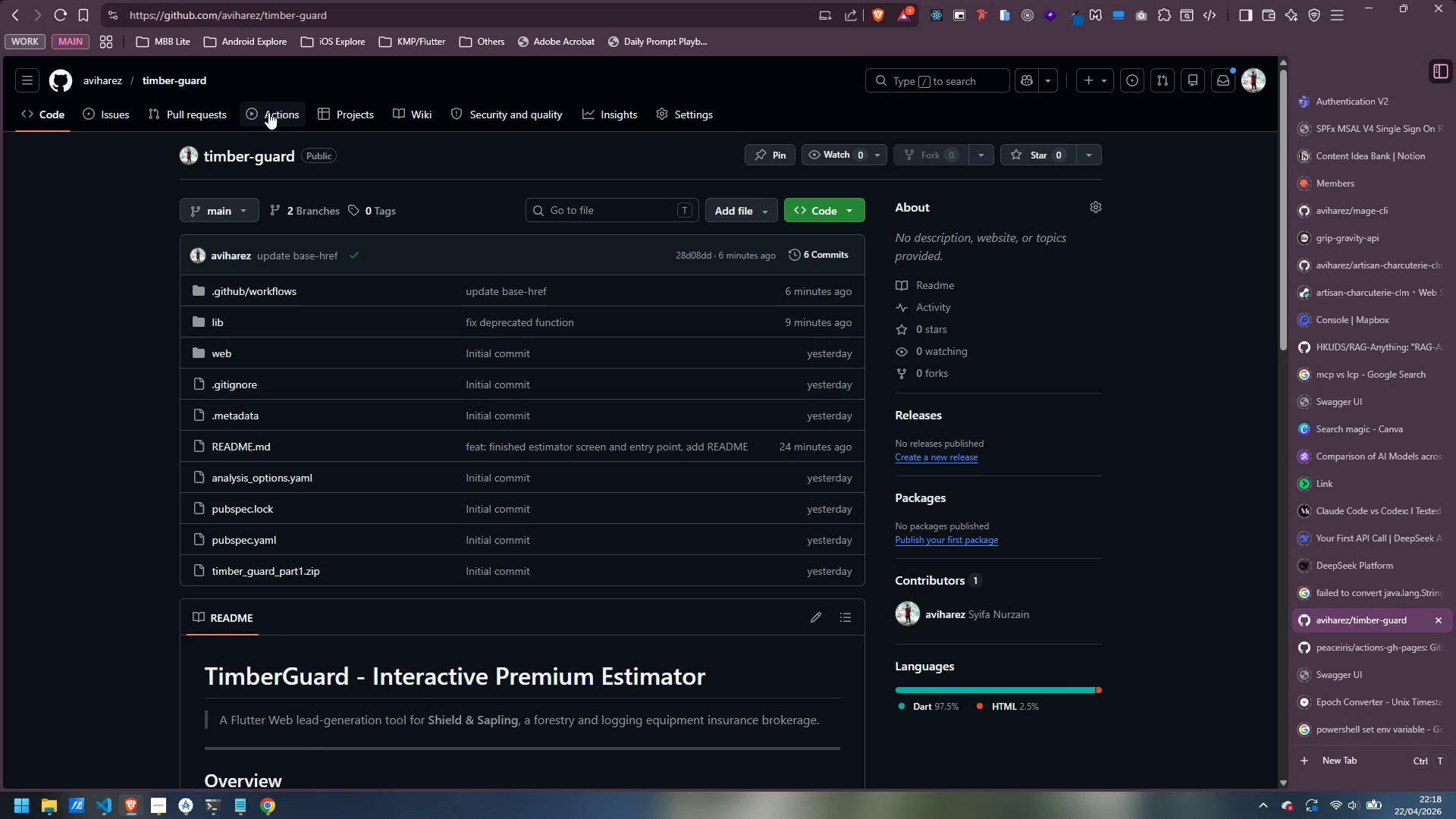 
left_click([271, 113])
 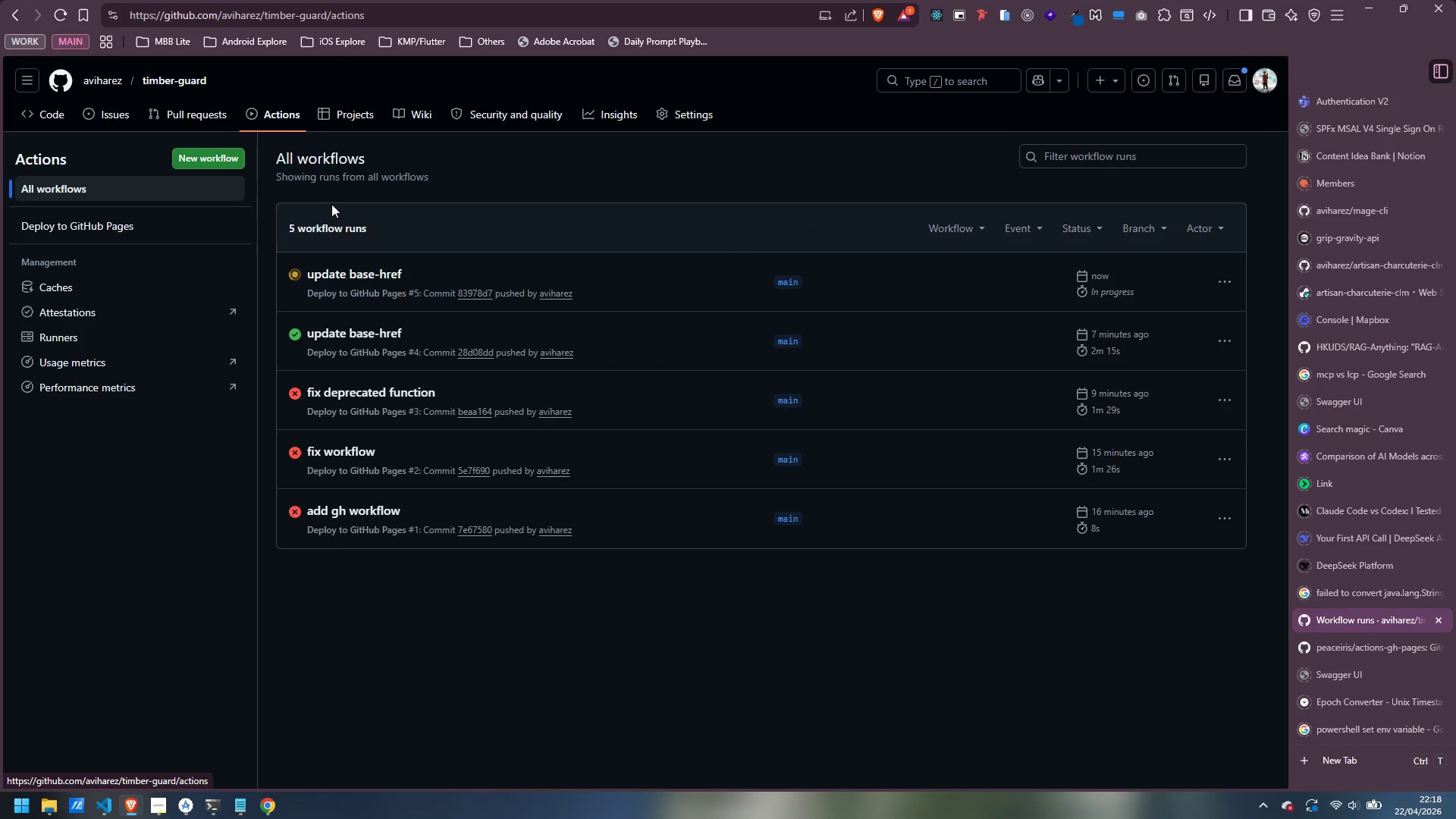 
left_click([337, 272])
 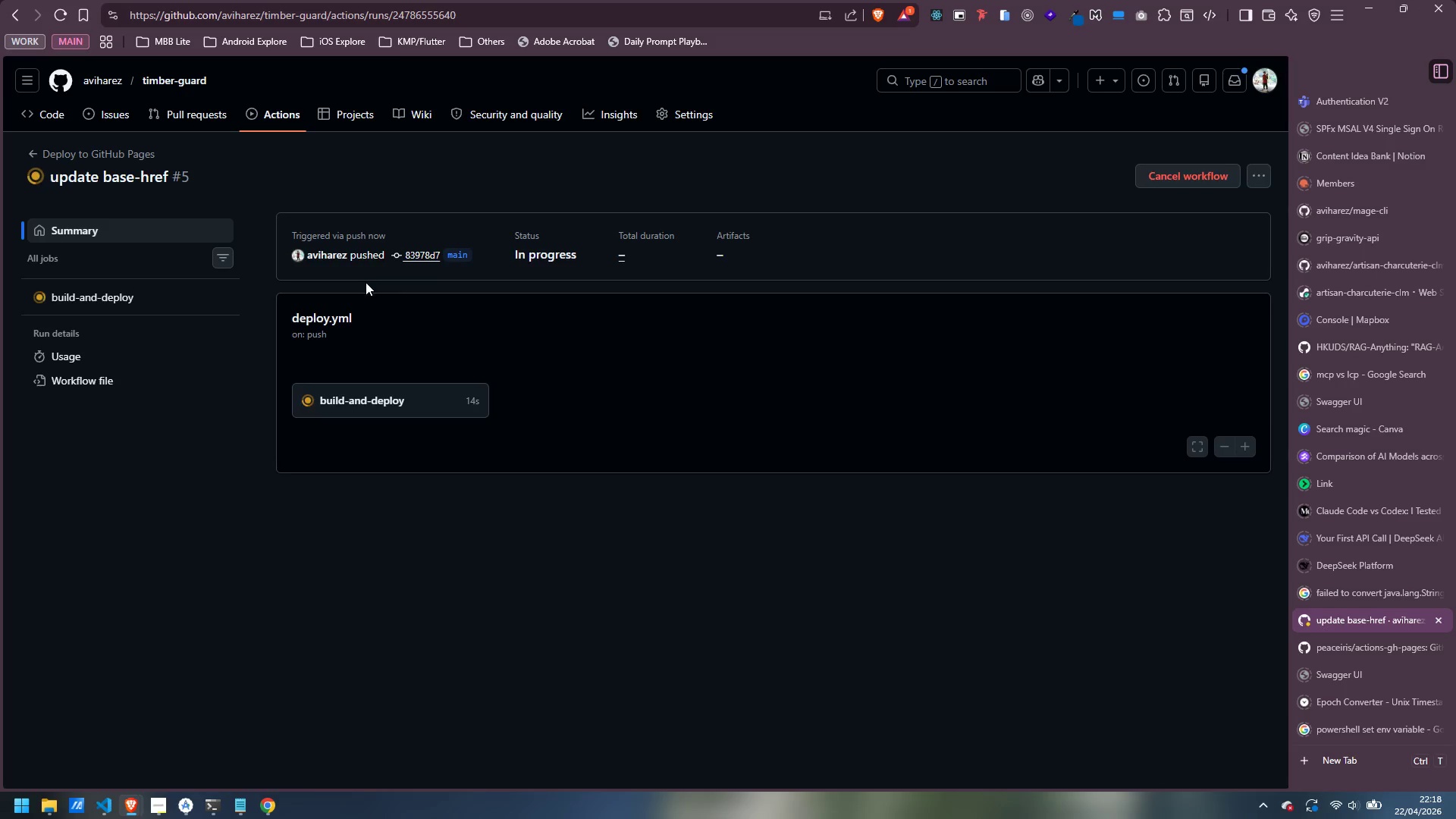 
left_click([383, 406])
 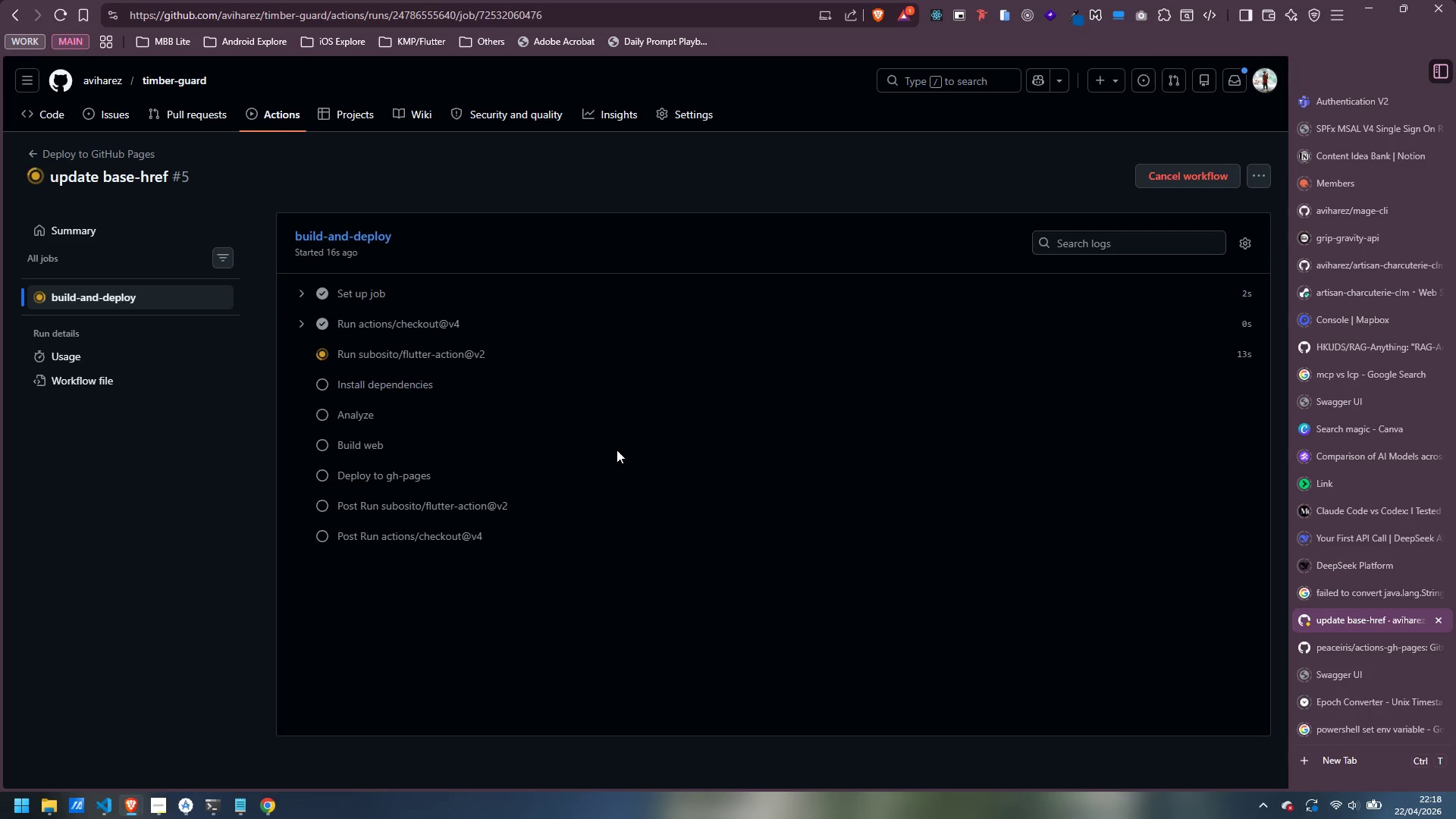 
scroll: coordinate [1393, 620], scroll_direction: down, amount: 6.0
 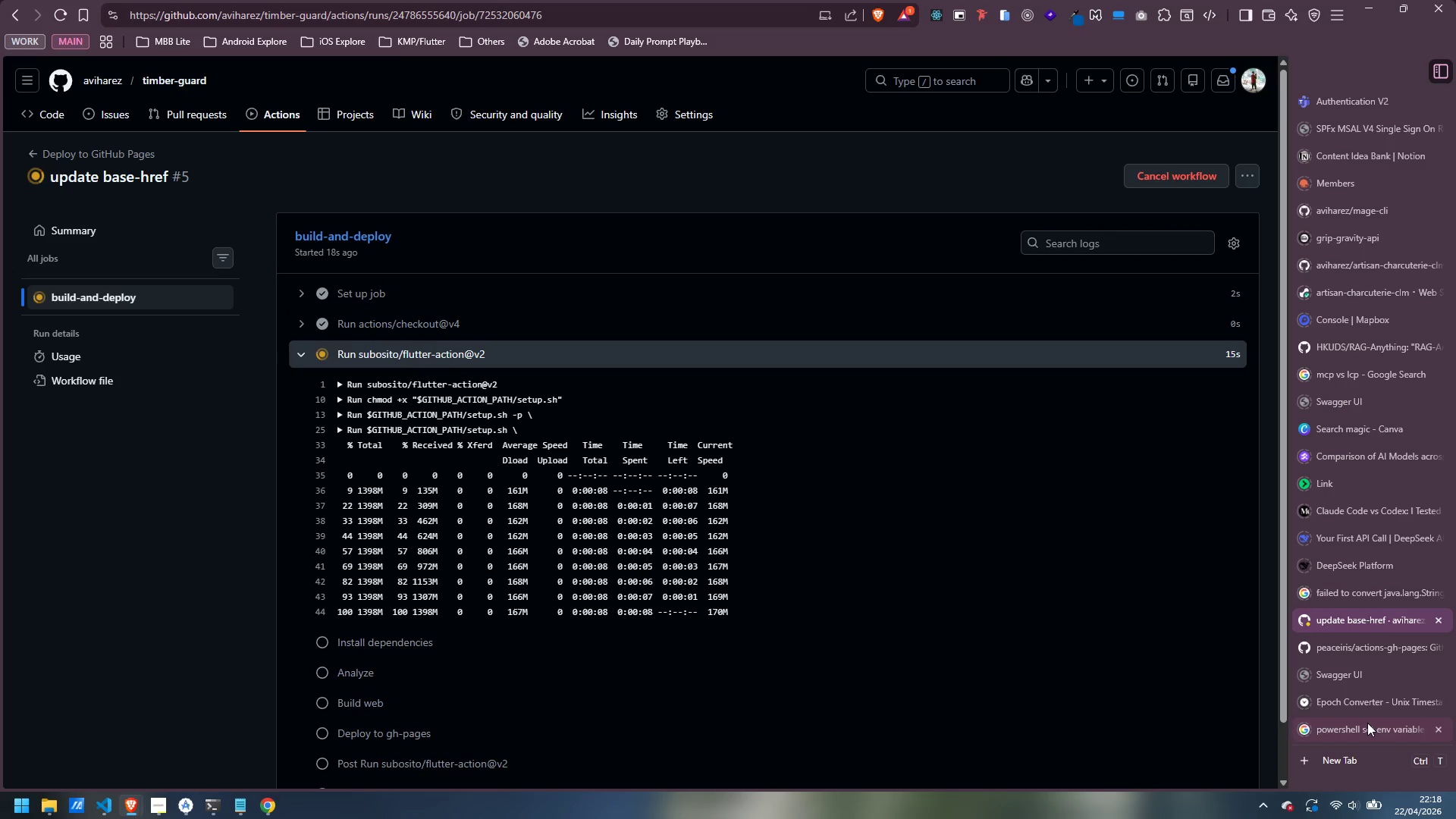 
left_click([1367, 723])
 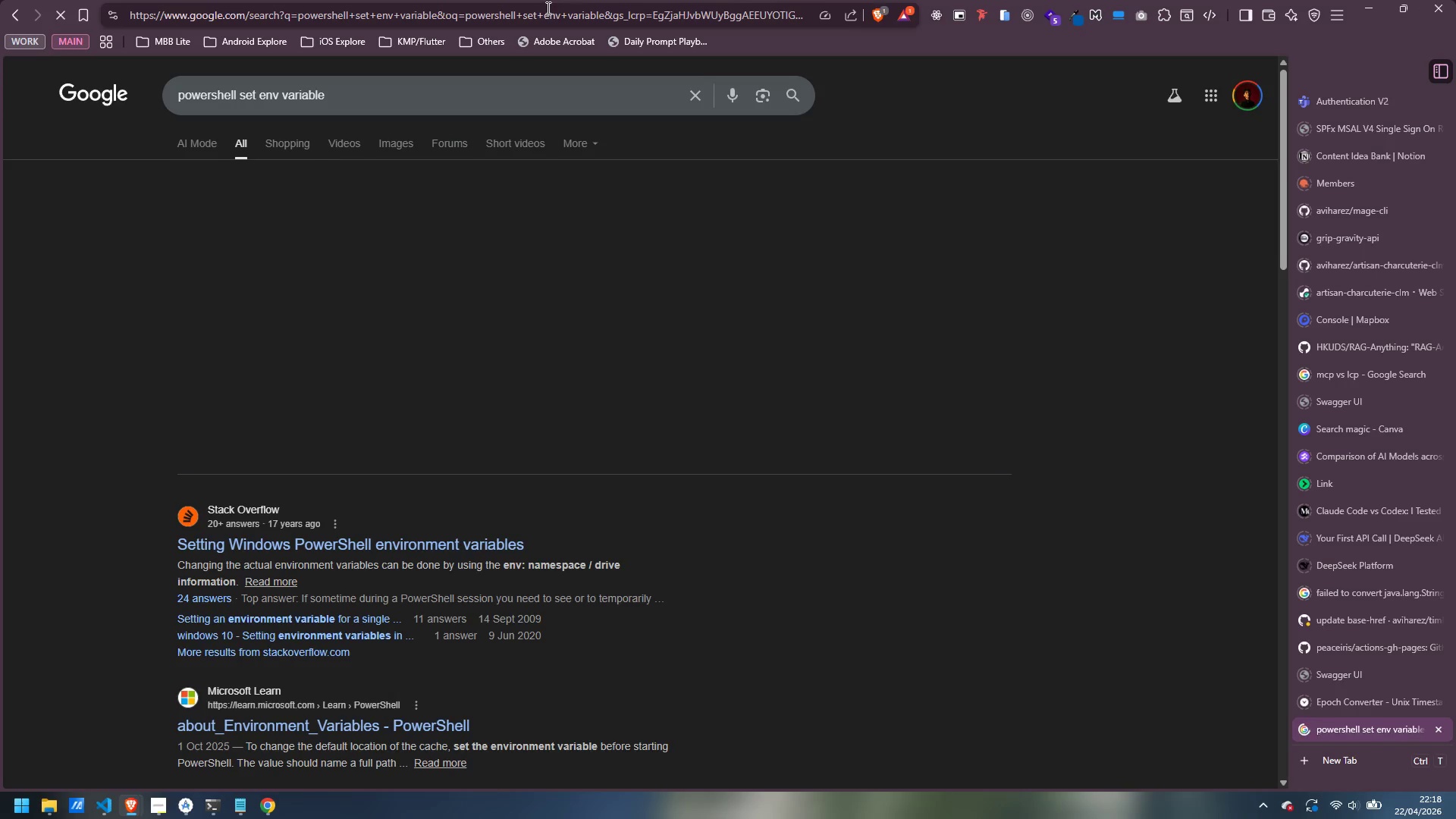 
left_click([547, 8])
 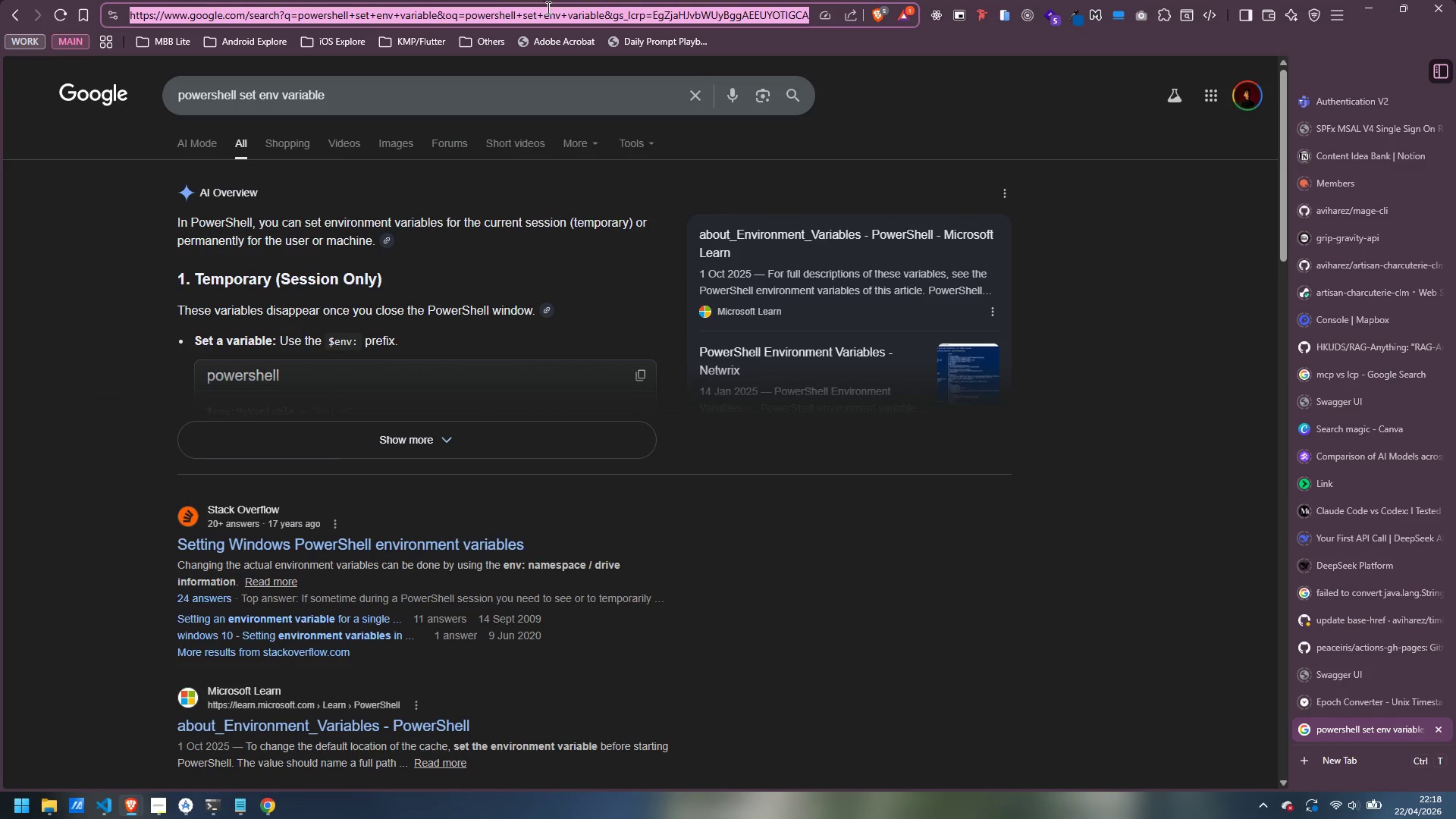 
type(github )
 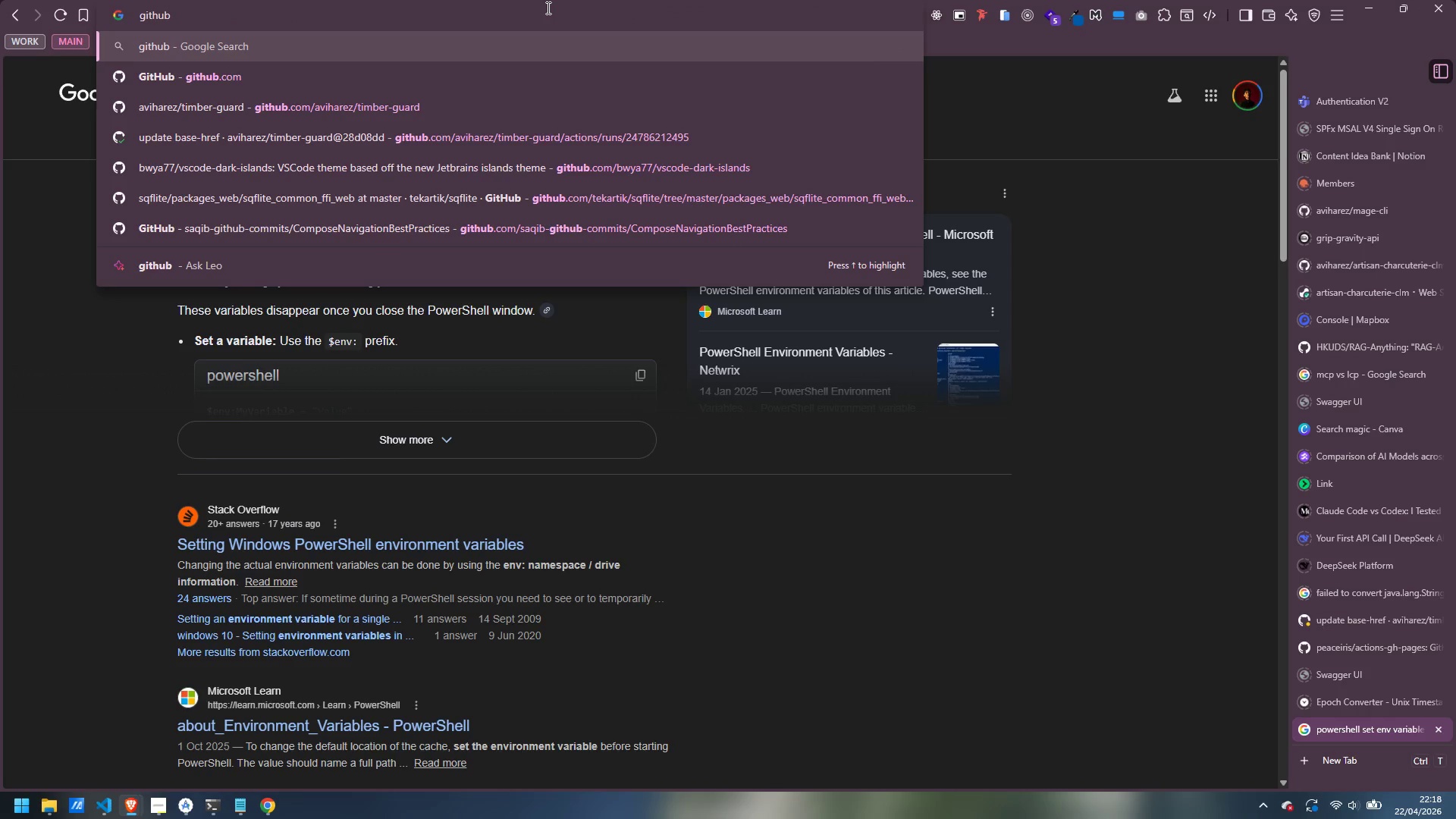 
key(Control+ControlLeft)
 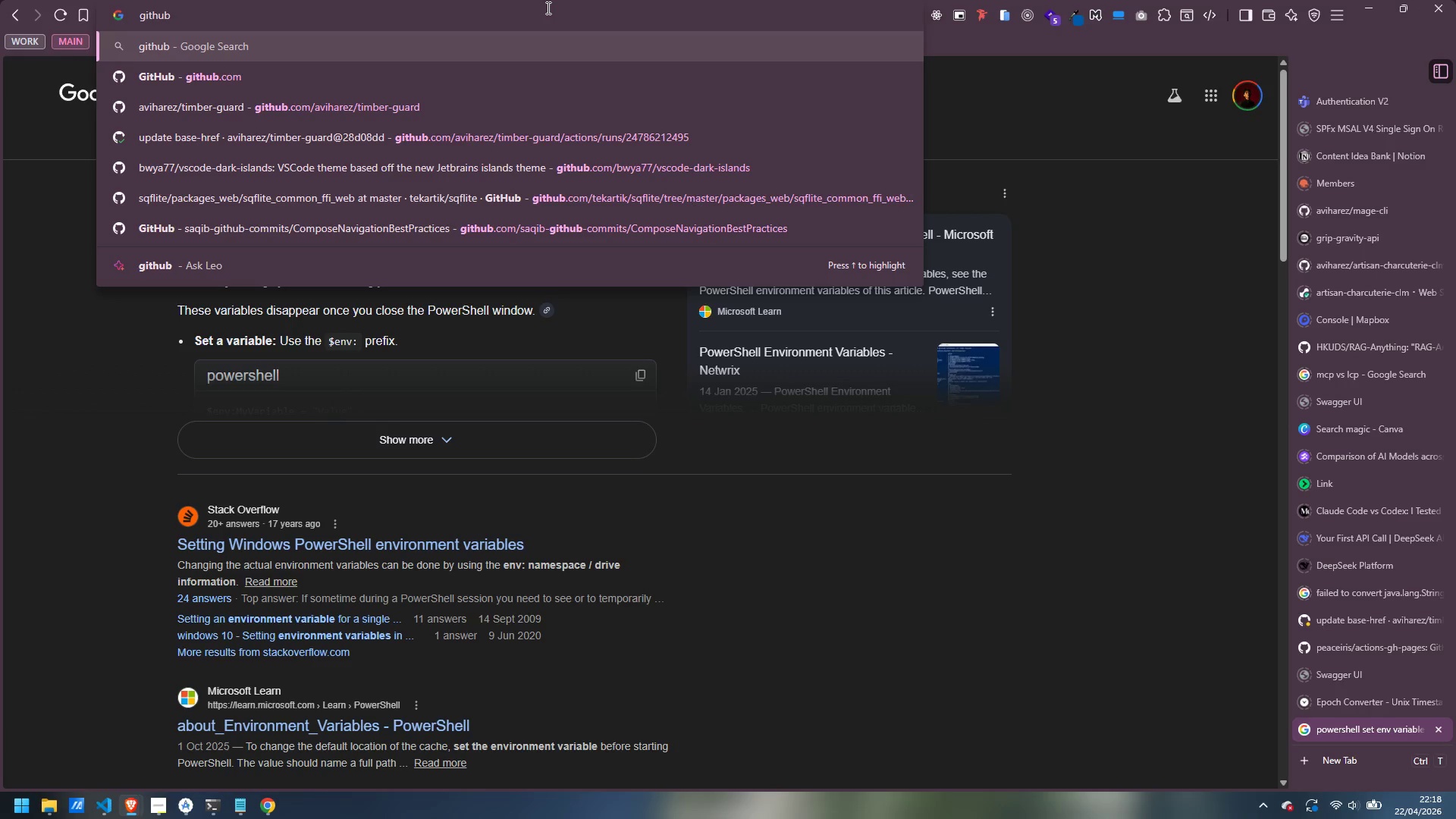 
type(workflow flutu)
key(Backspace)
type(ter web)
 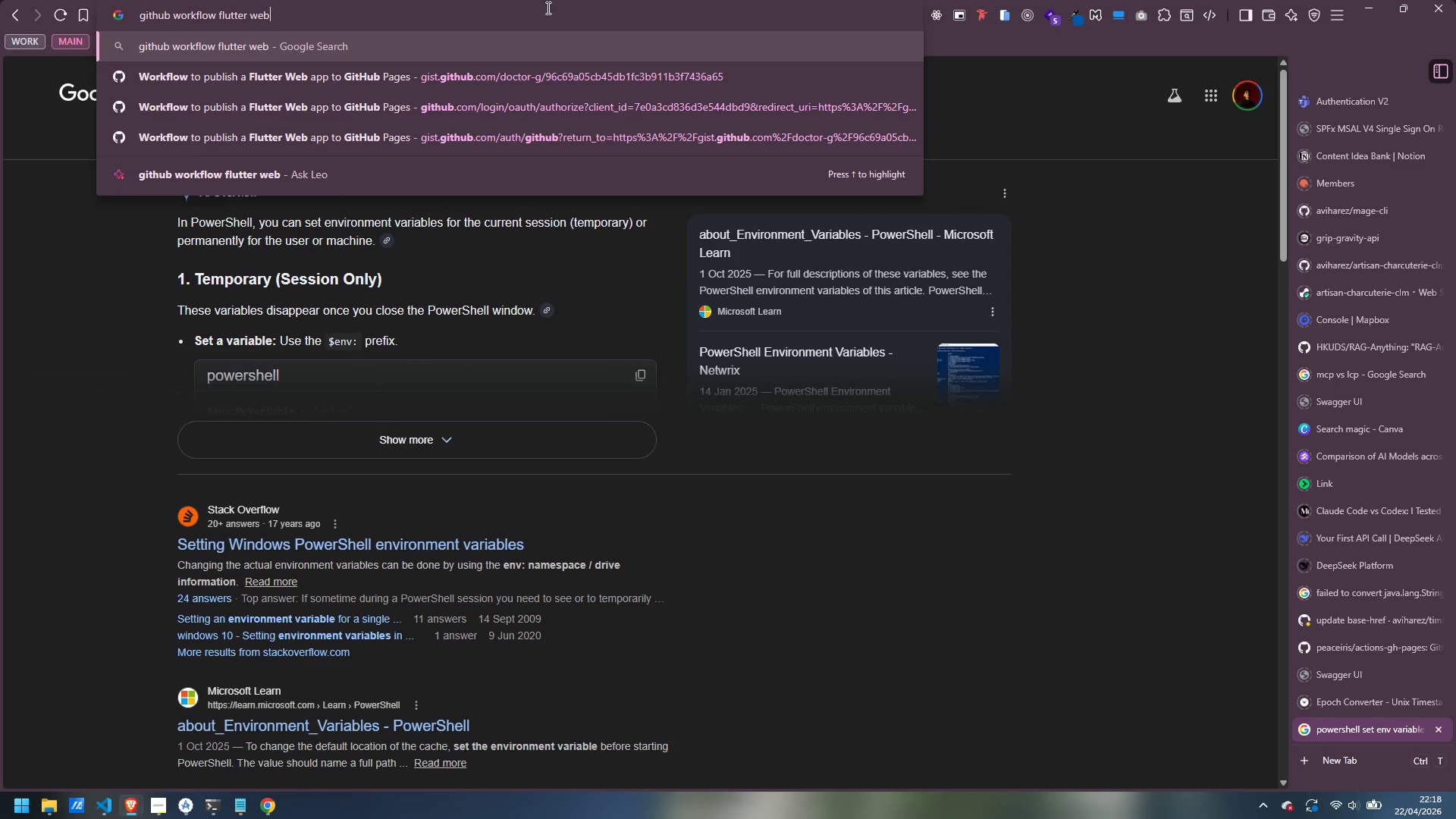 
key(Enter)
 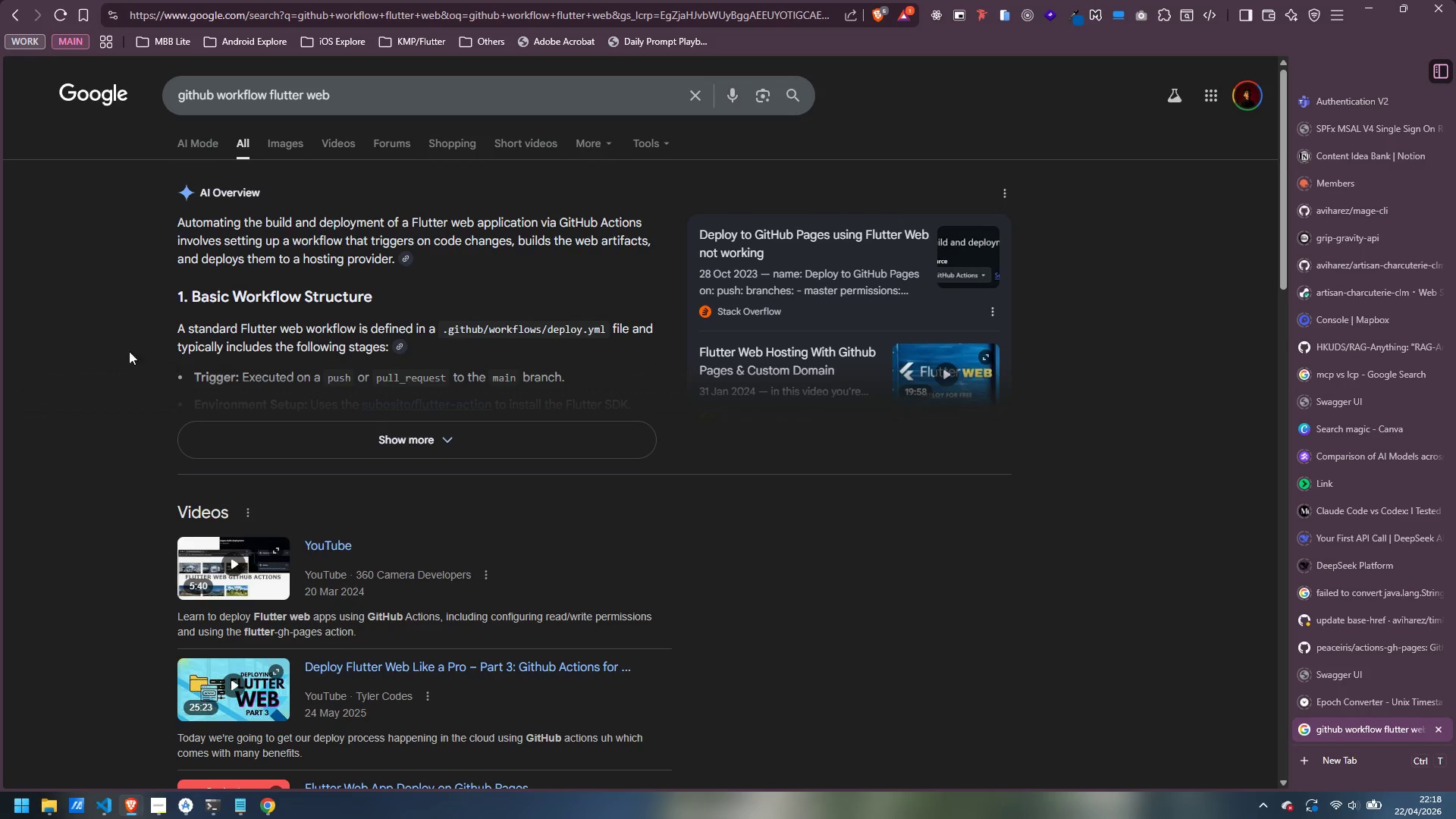 
wait(7.88)
 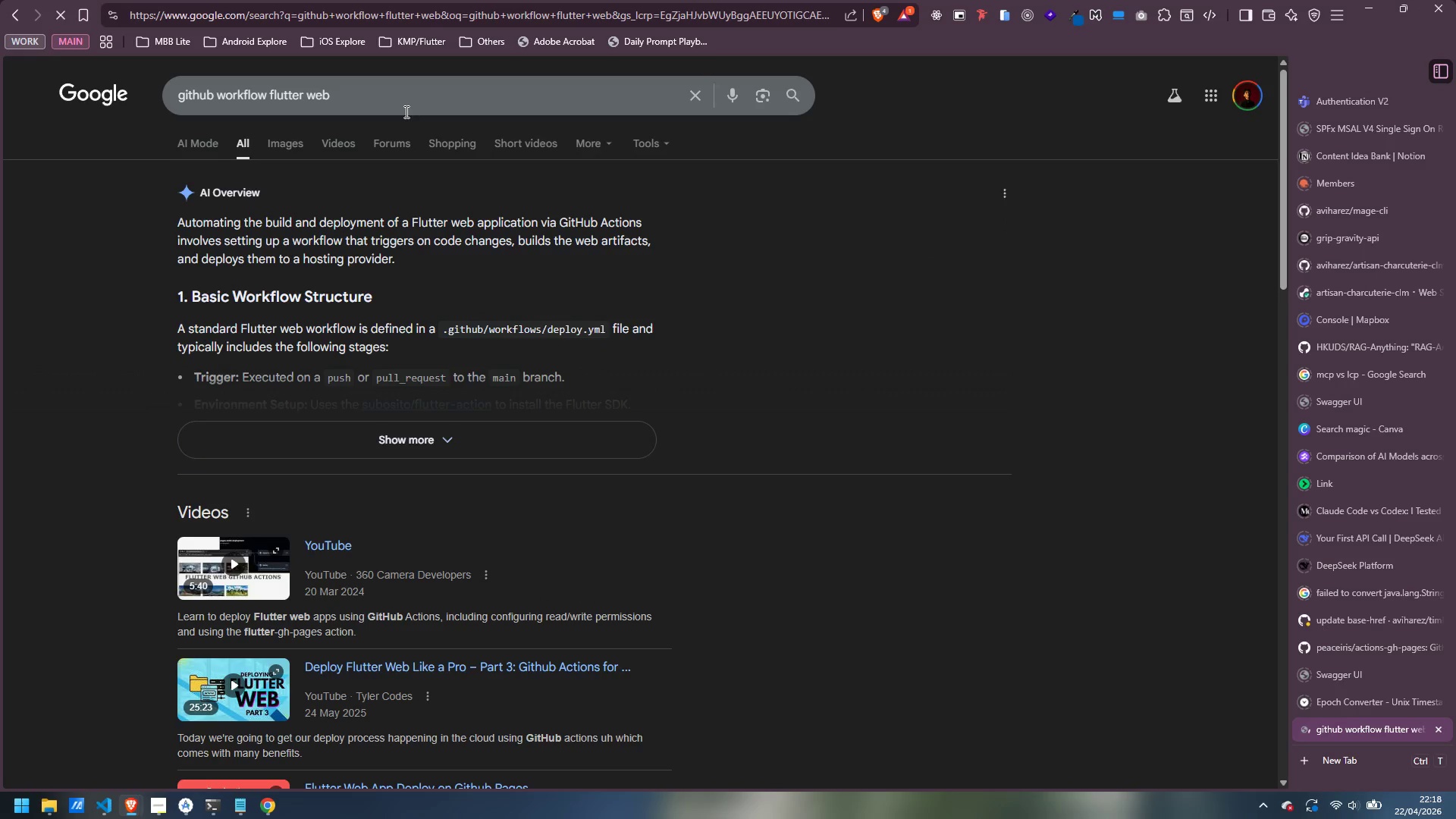 
left_click([312, 451])
 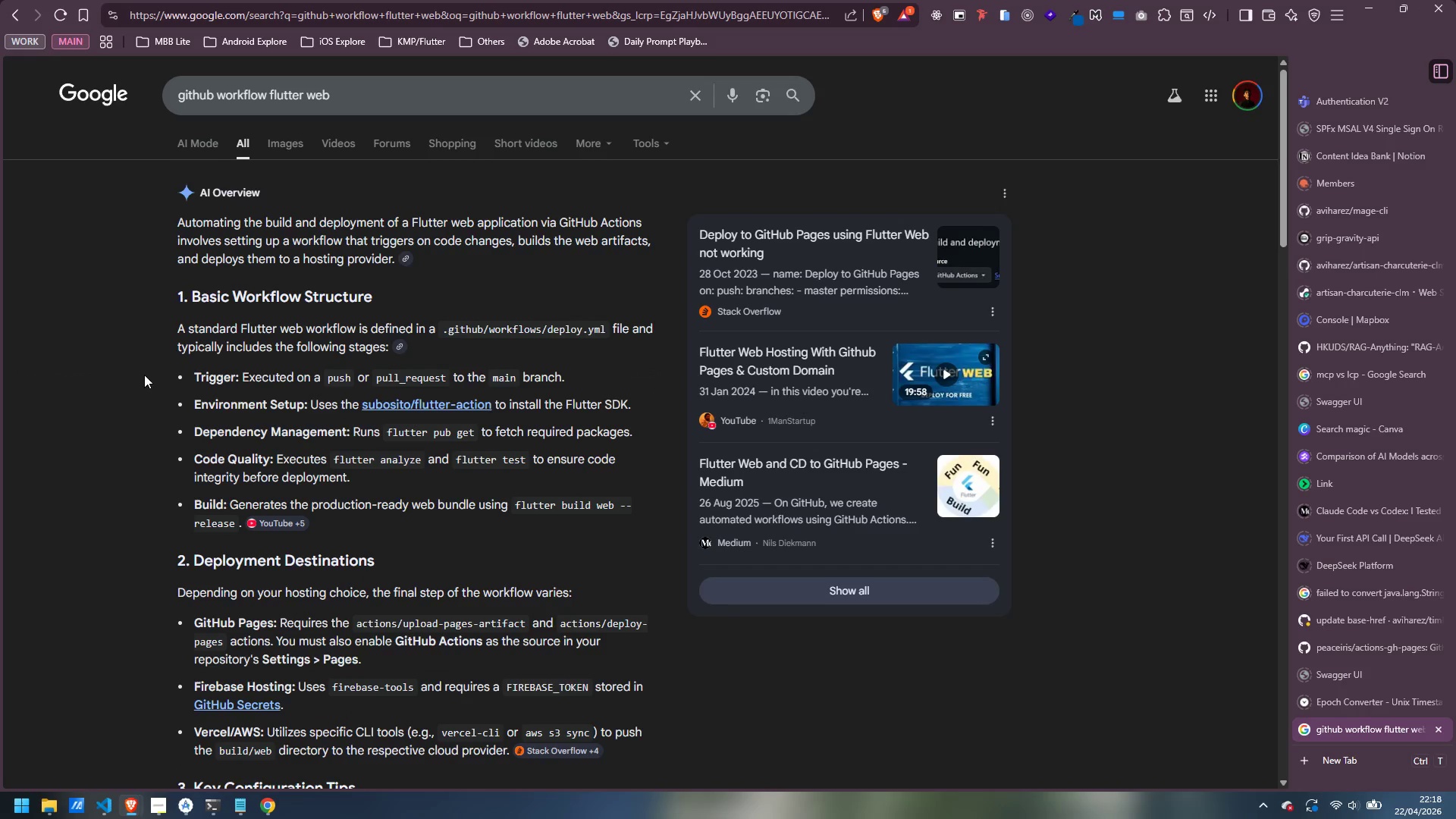 
scroll: coordinate [144, 375], scroll_direction: down, amount: 5.0
 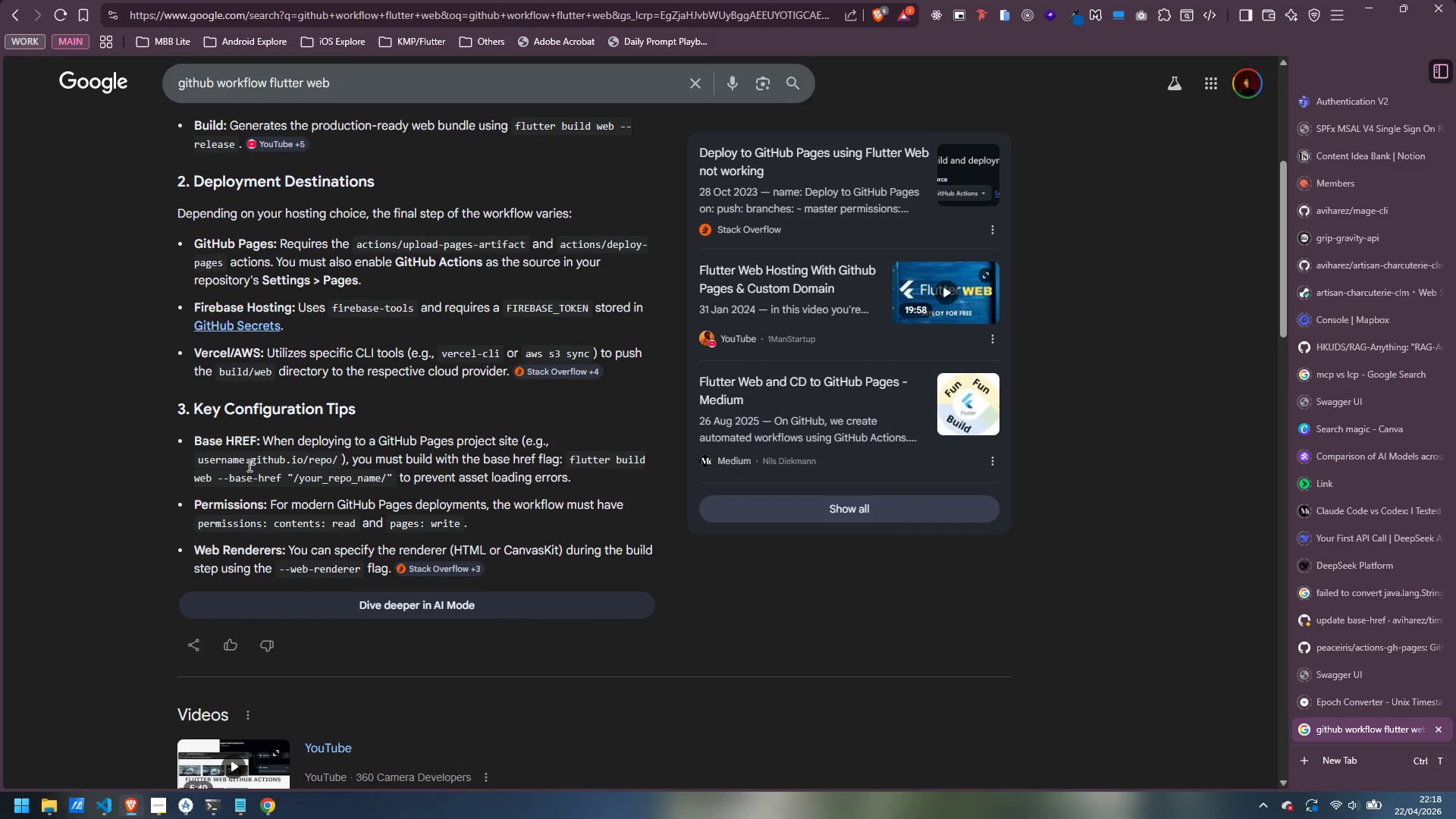 
wait(5.95)
 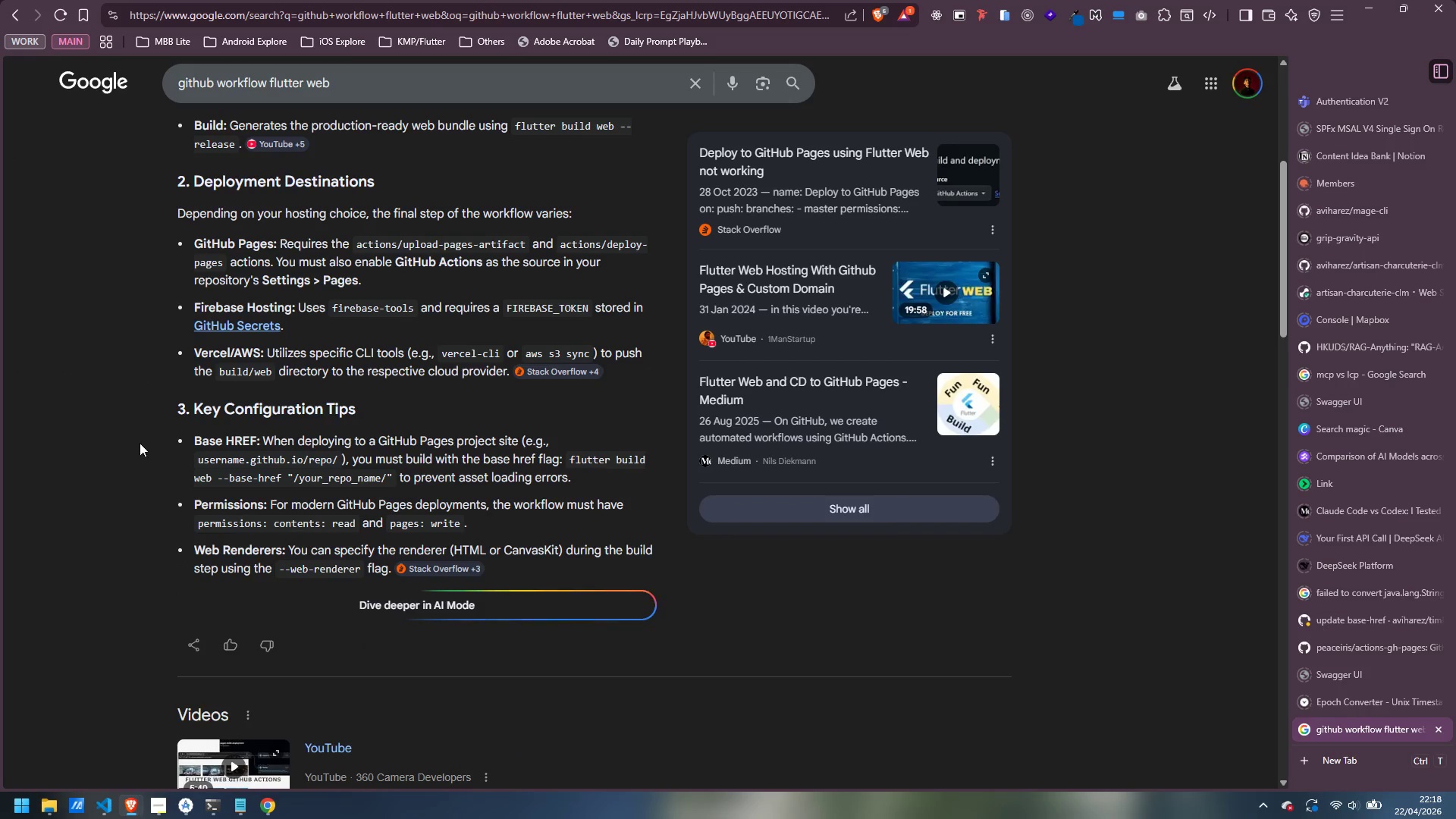 
left_click_drag(start_coordinate=[284, 437], to_coordinate=[498, 445])
 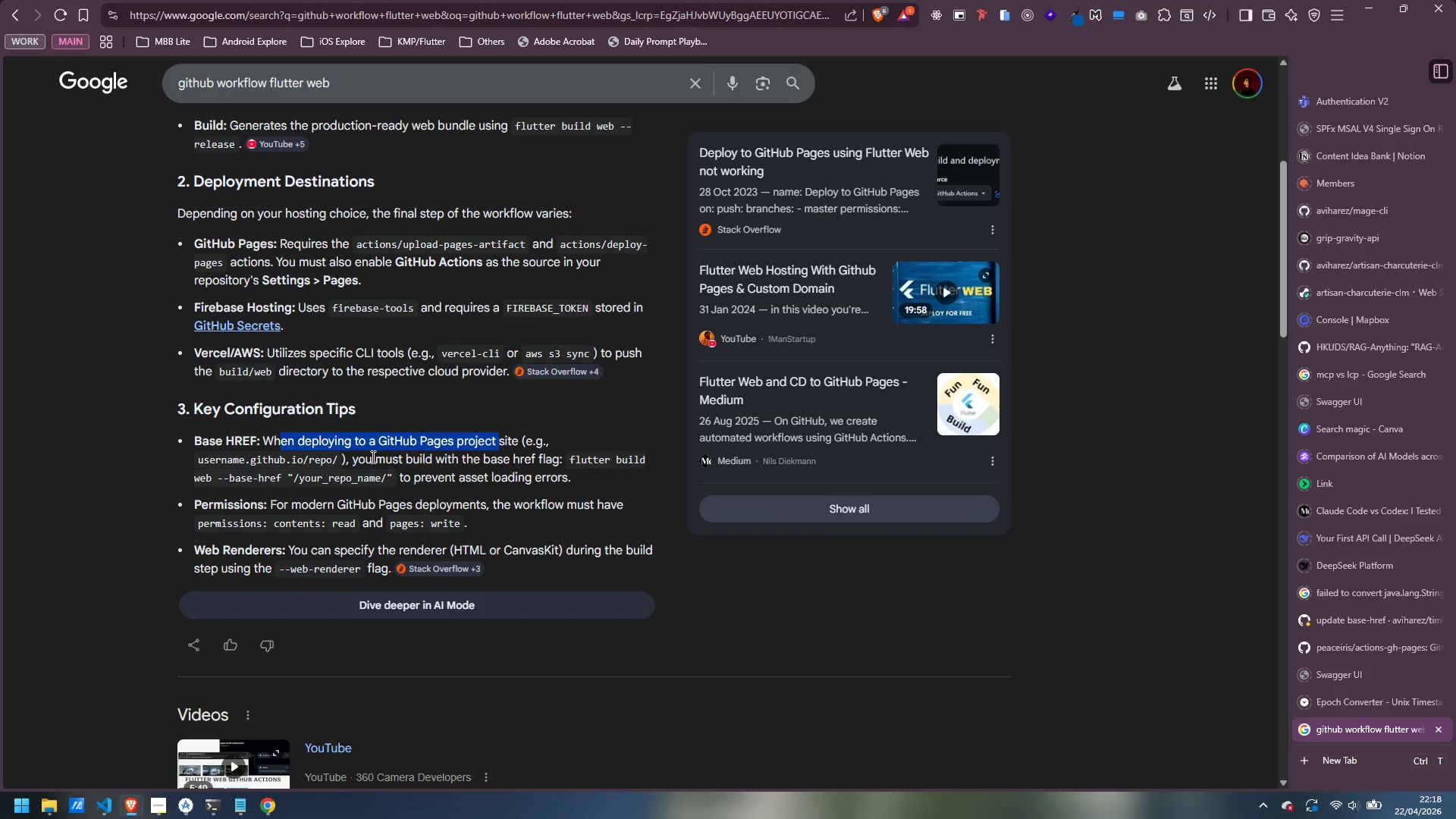 
left_click([372, 457])
 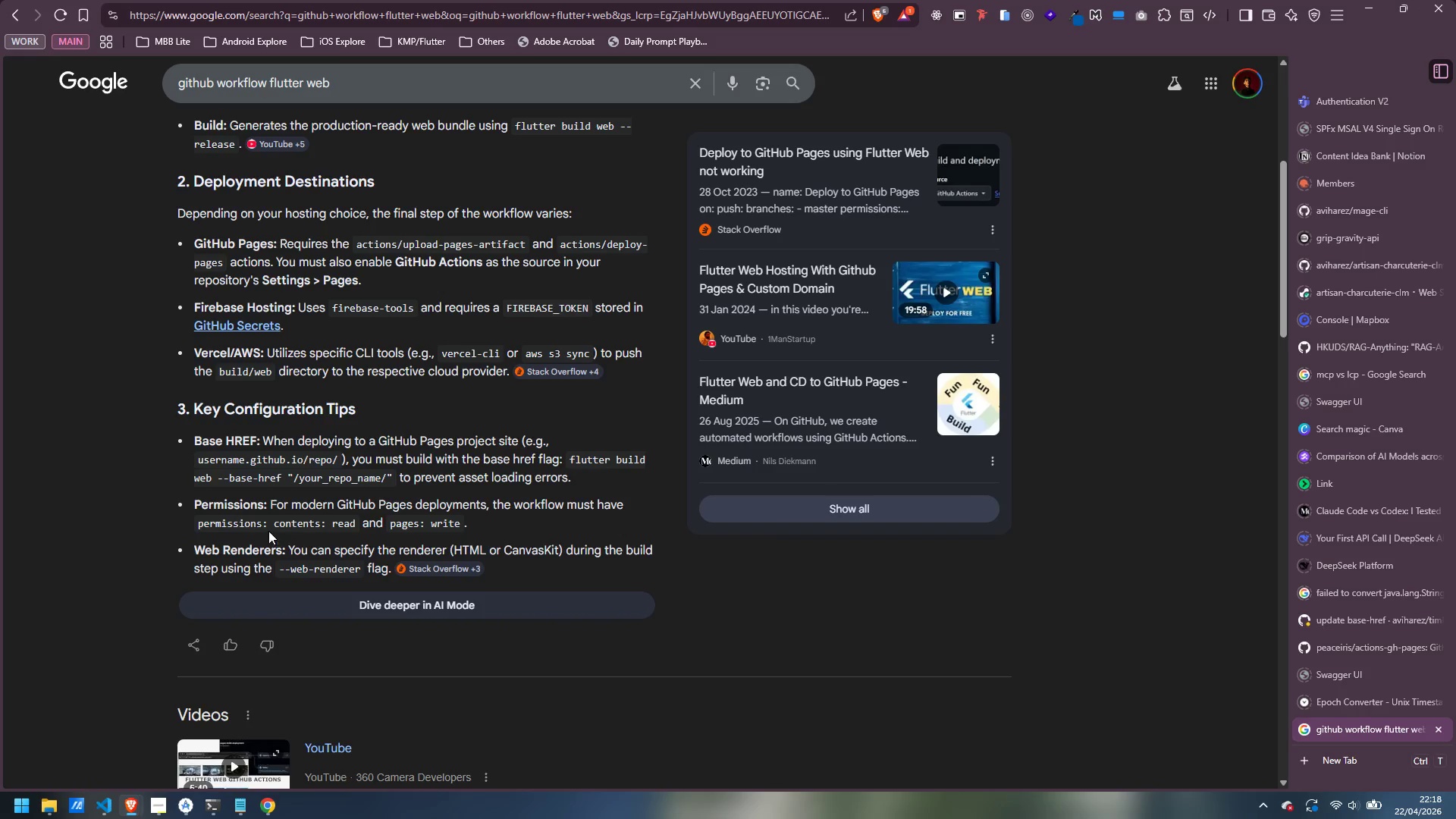 
scroll: coordinate [121, 472], scroll_direction: down, amount: 7.0
 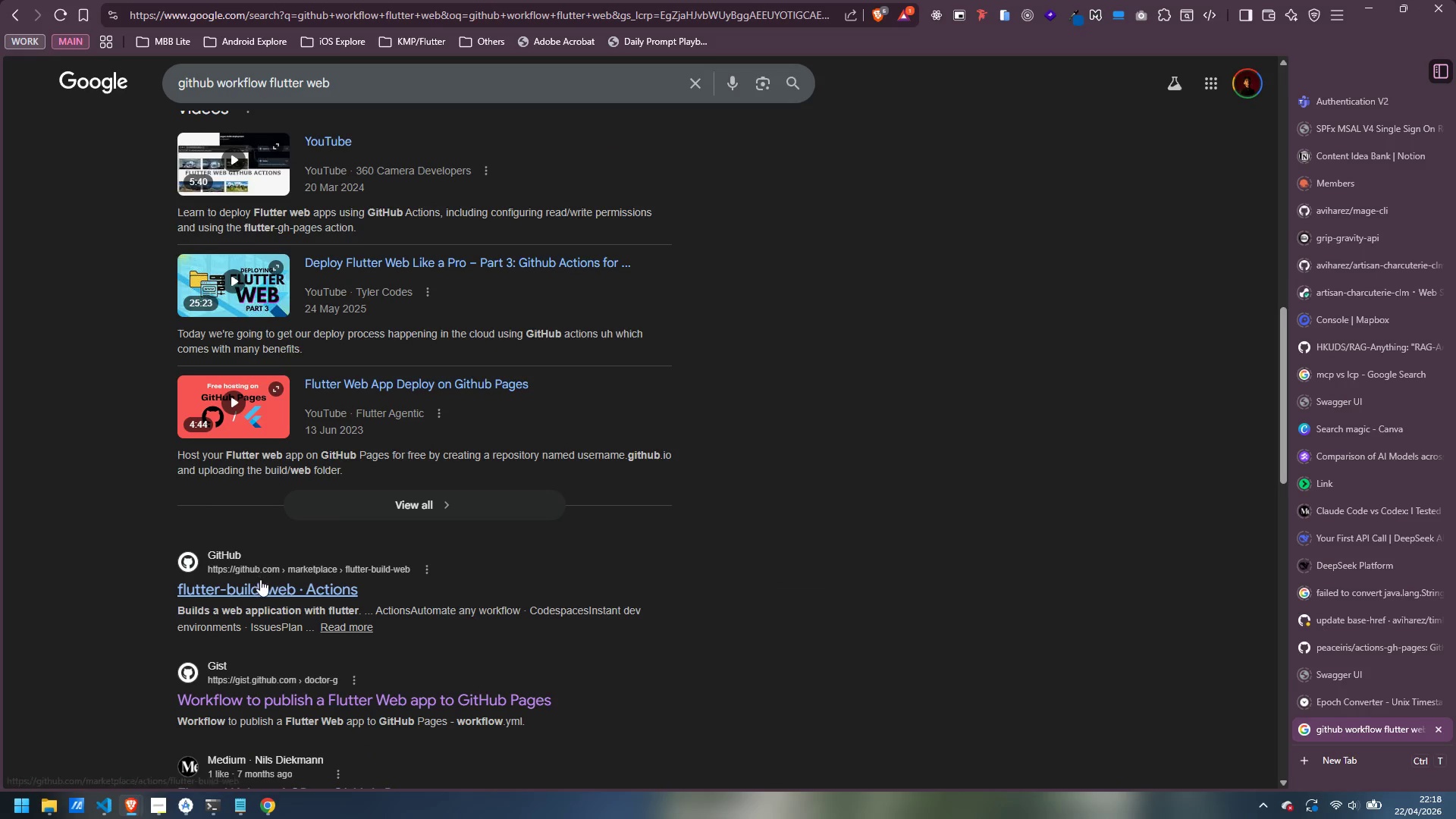 
left_click([263, 585])
 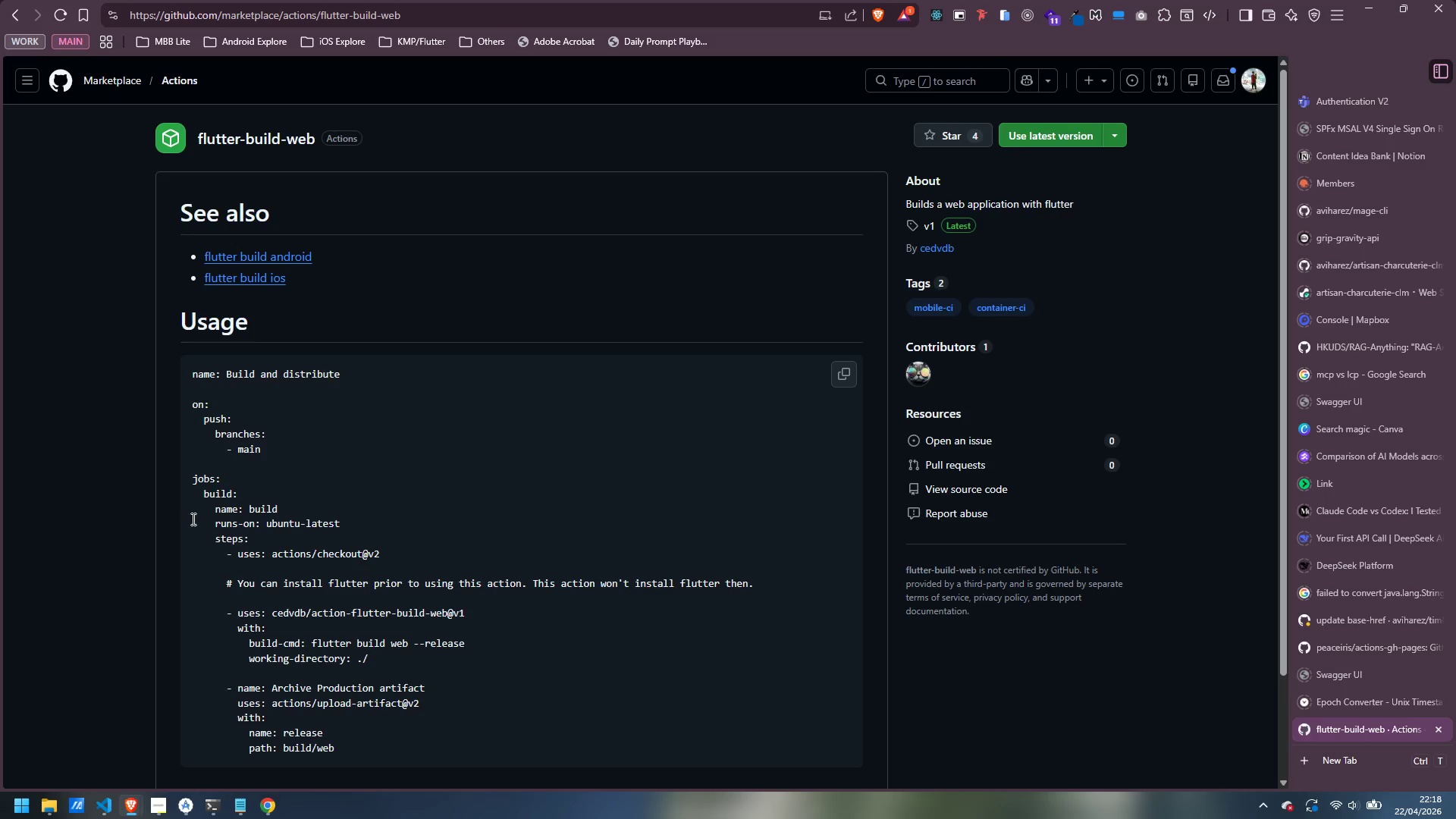 
scroll: coordinate [179, 484], scroll_direction: down, amount: 2.0
 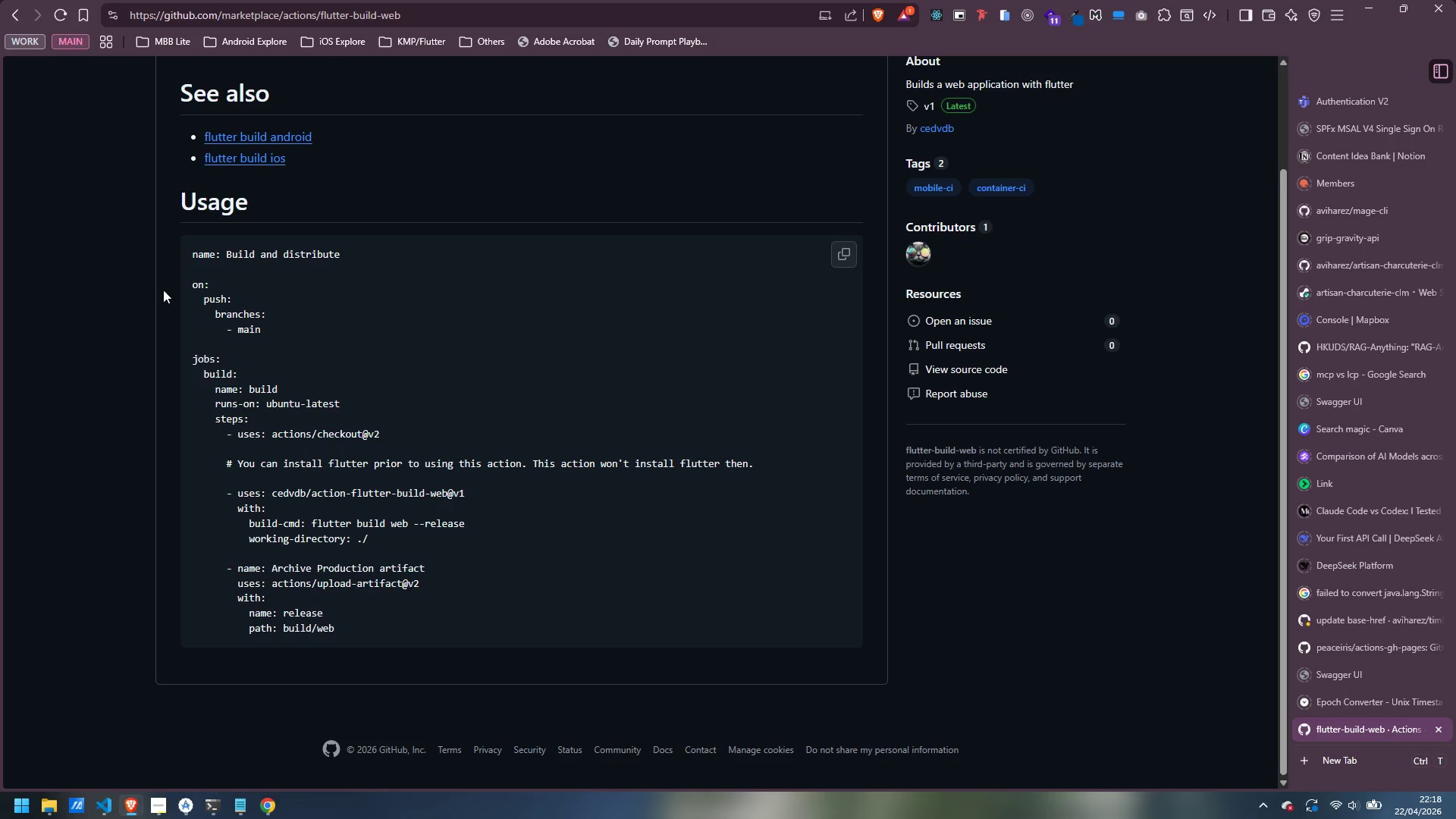 
left_click([20, 15])
 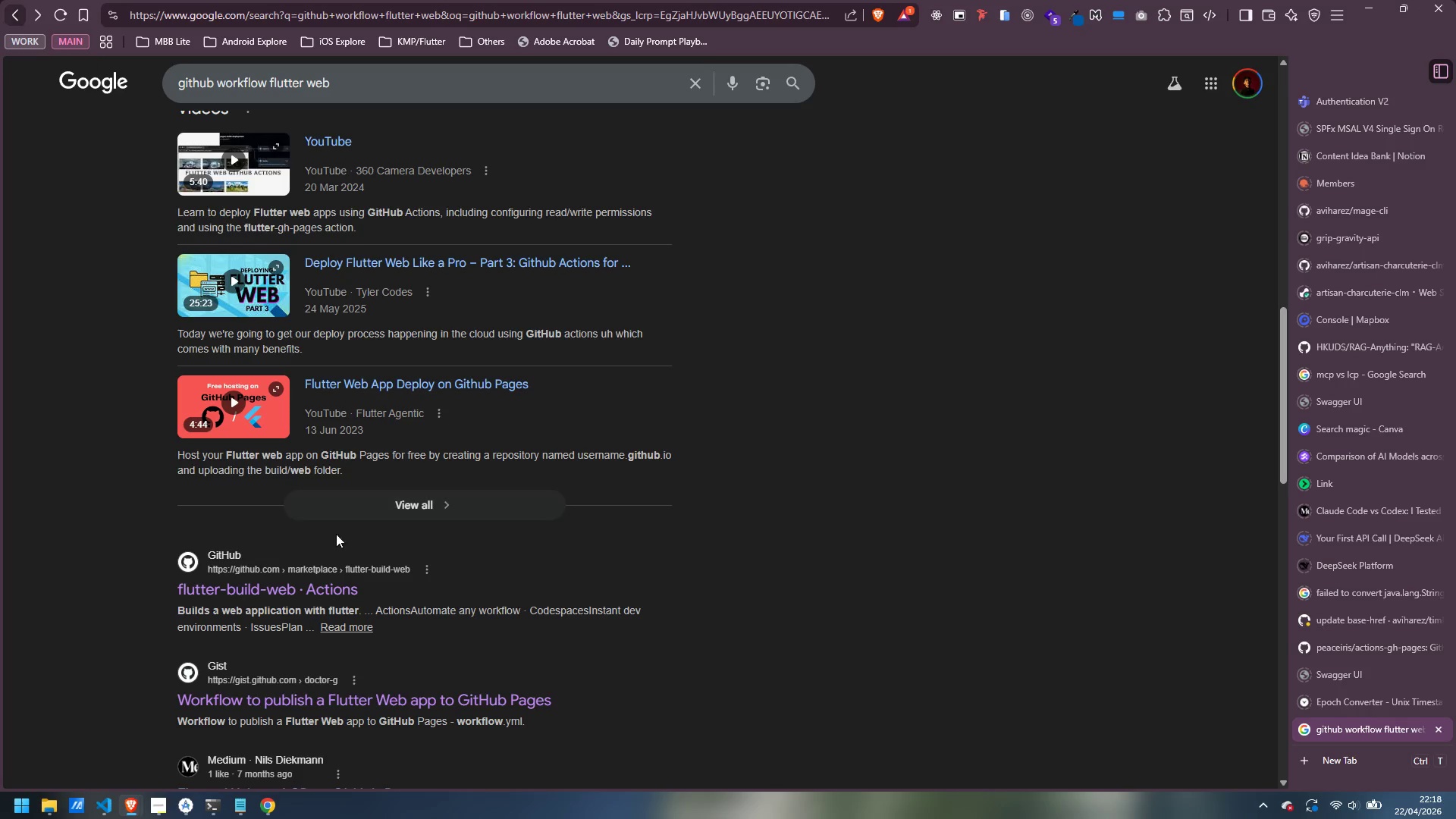 
scroll: coordinate [307, 536], scroll_direction: down, amount: 2.0
 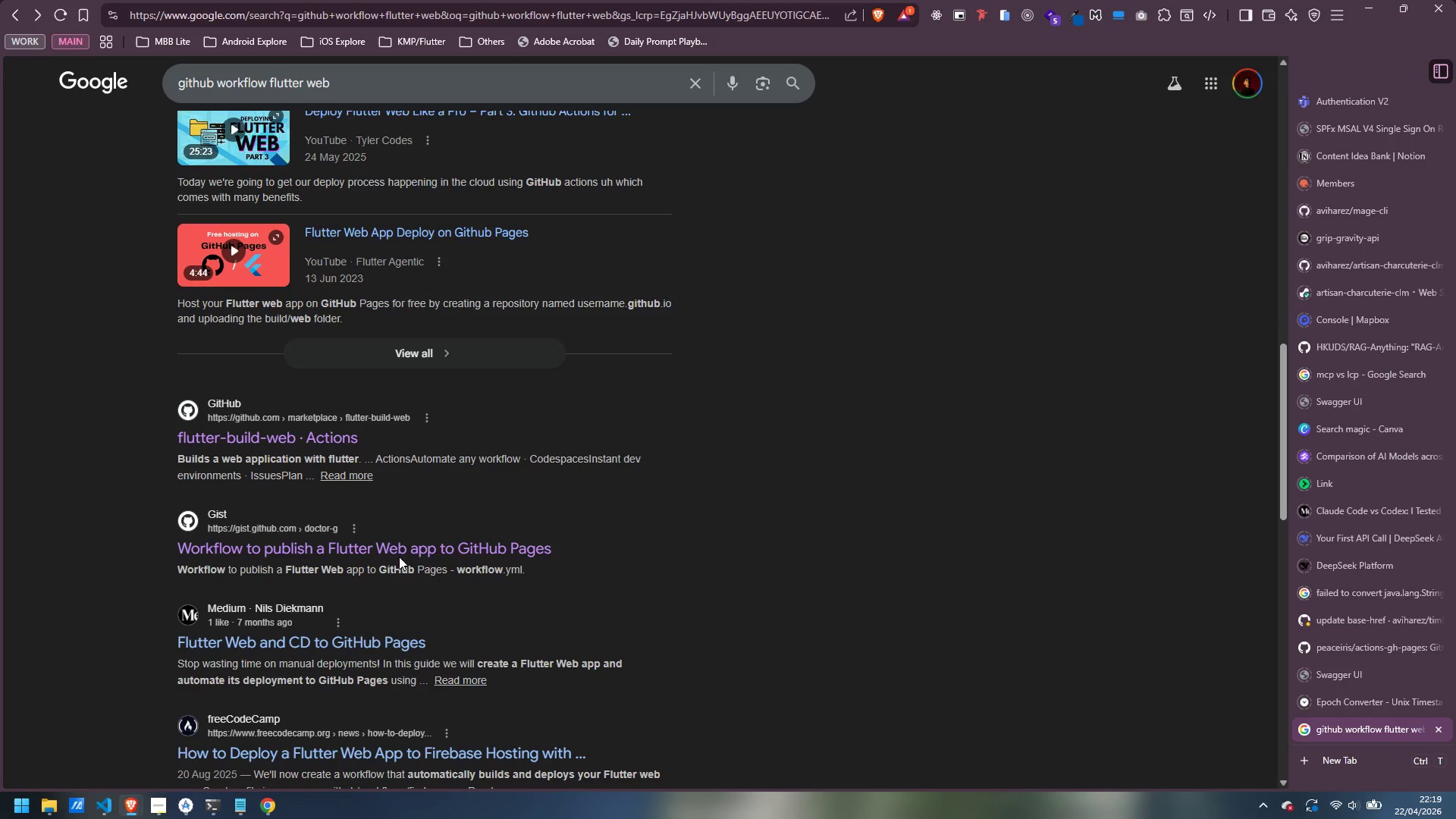 
left_click([388, 547])
 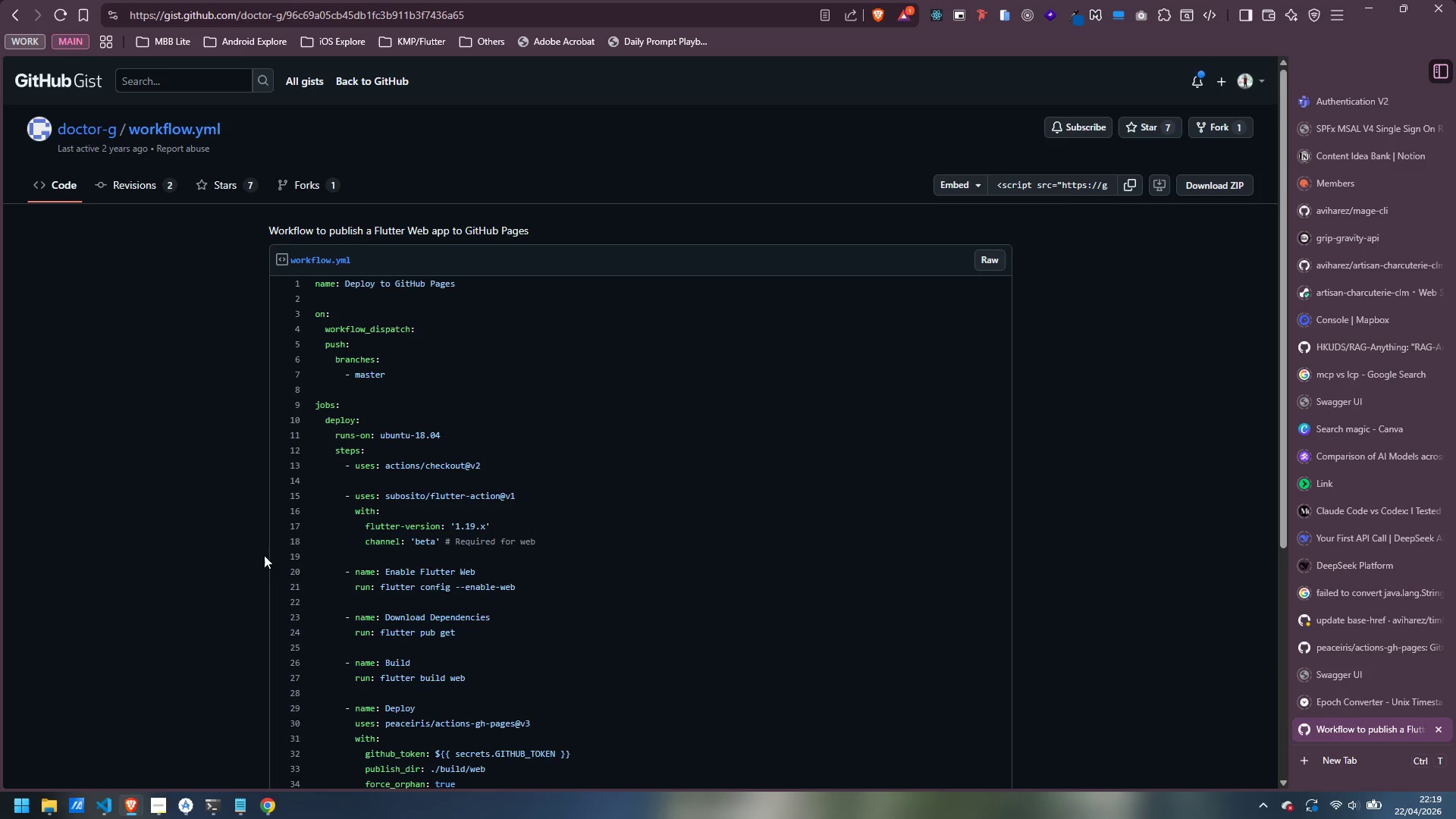 
scroll: coordinate [266, 557], scroll_direction: down, amount: 1.0
 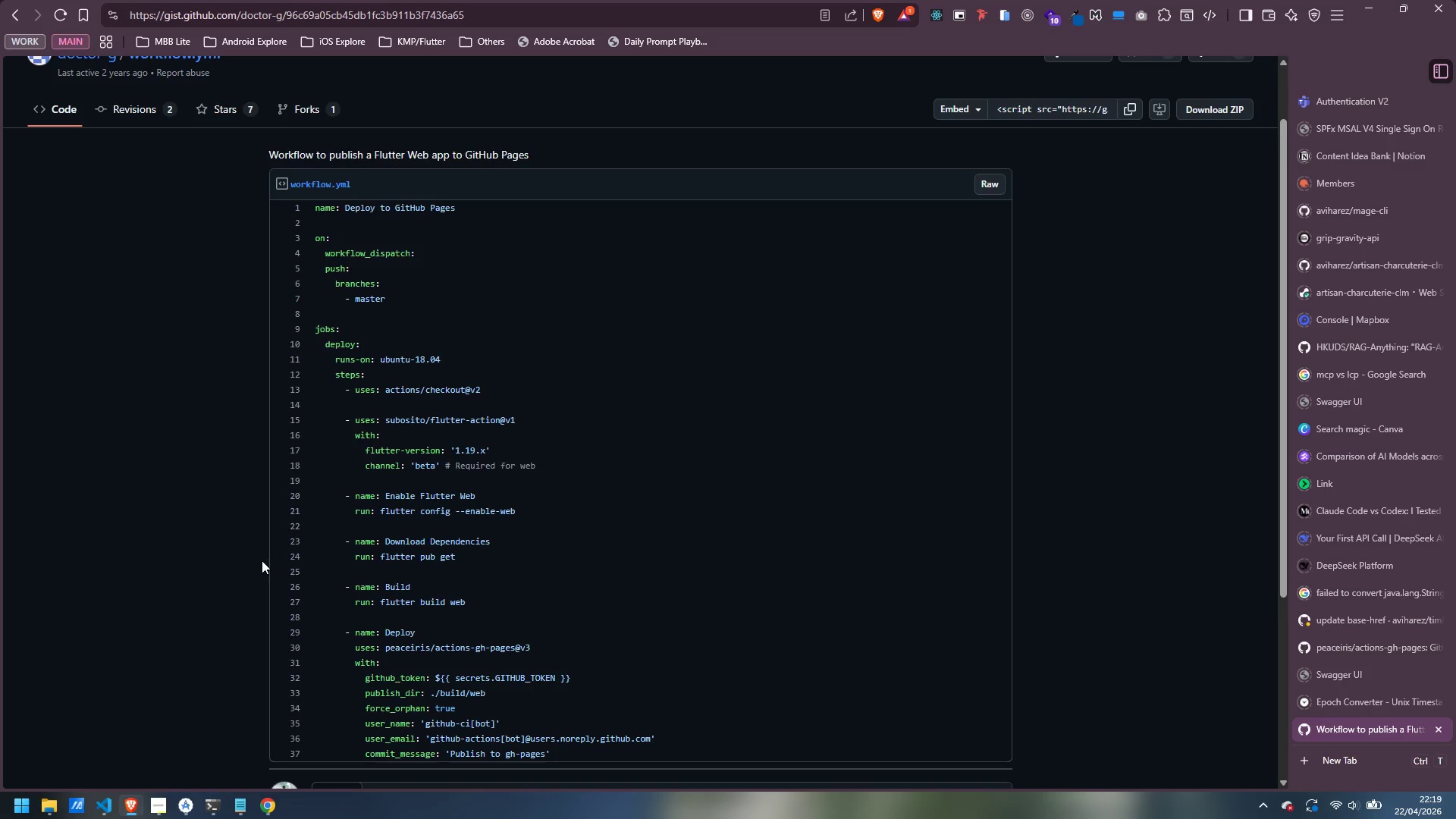 
wait(5.42)
 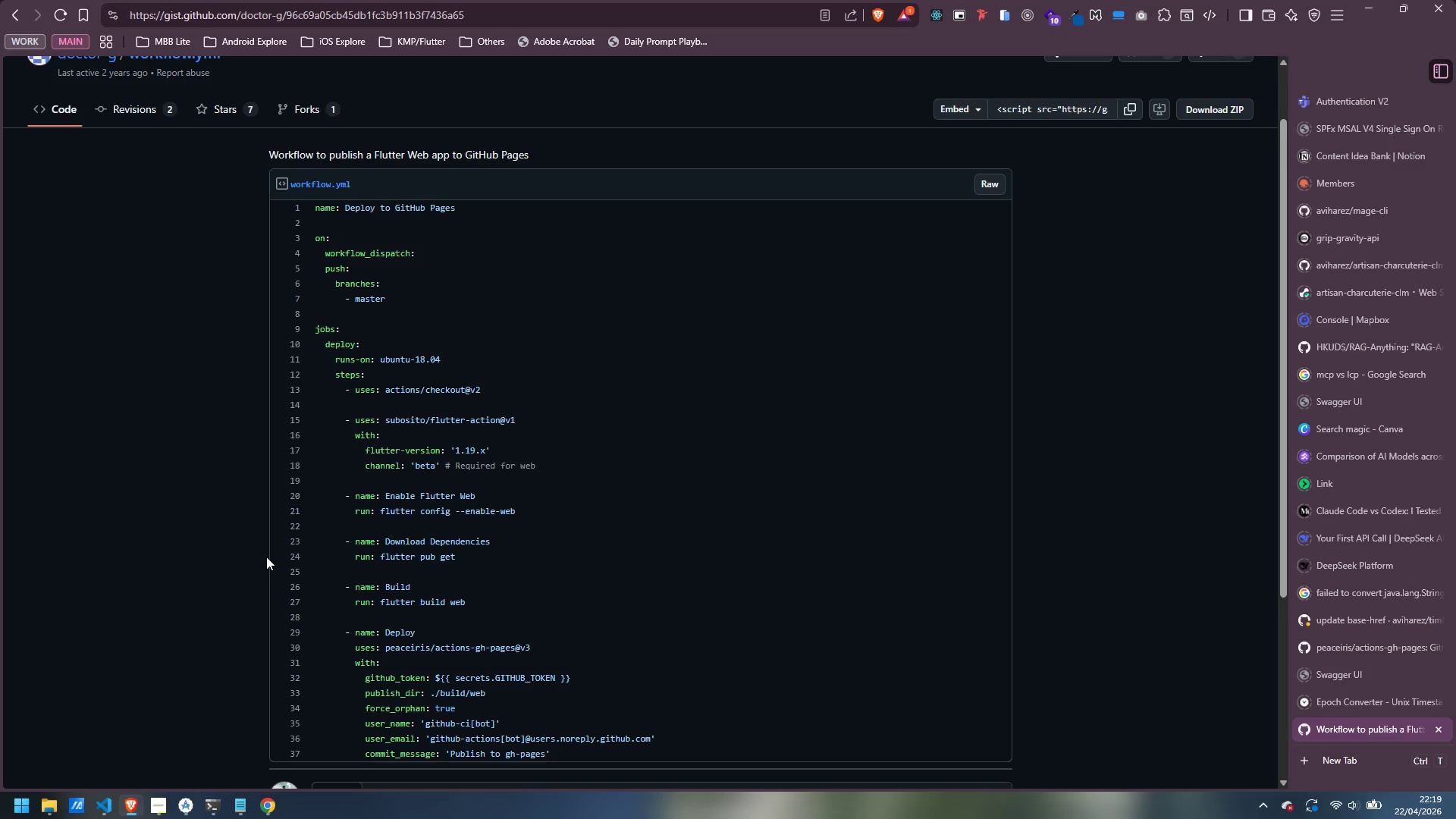 
scroll: coordinate [260, 563], scroll_direction: down, amount: 2.0
 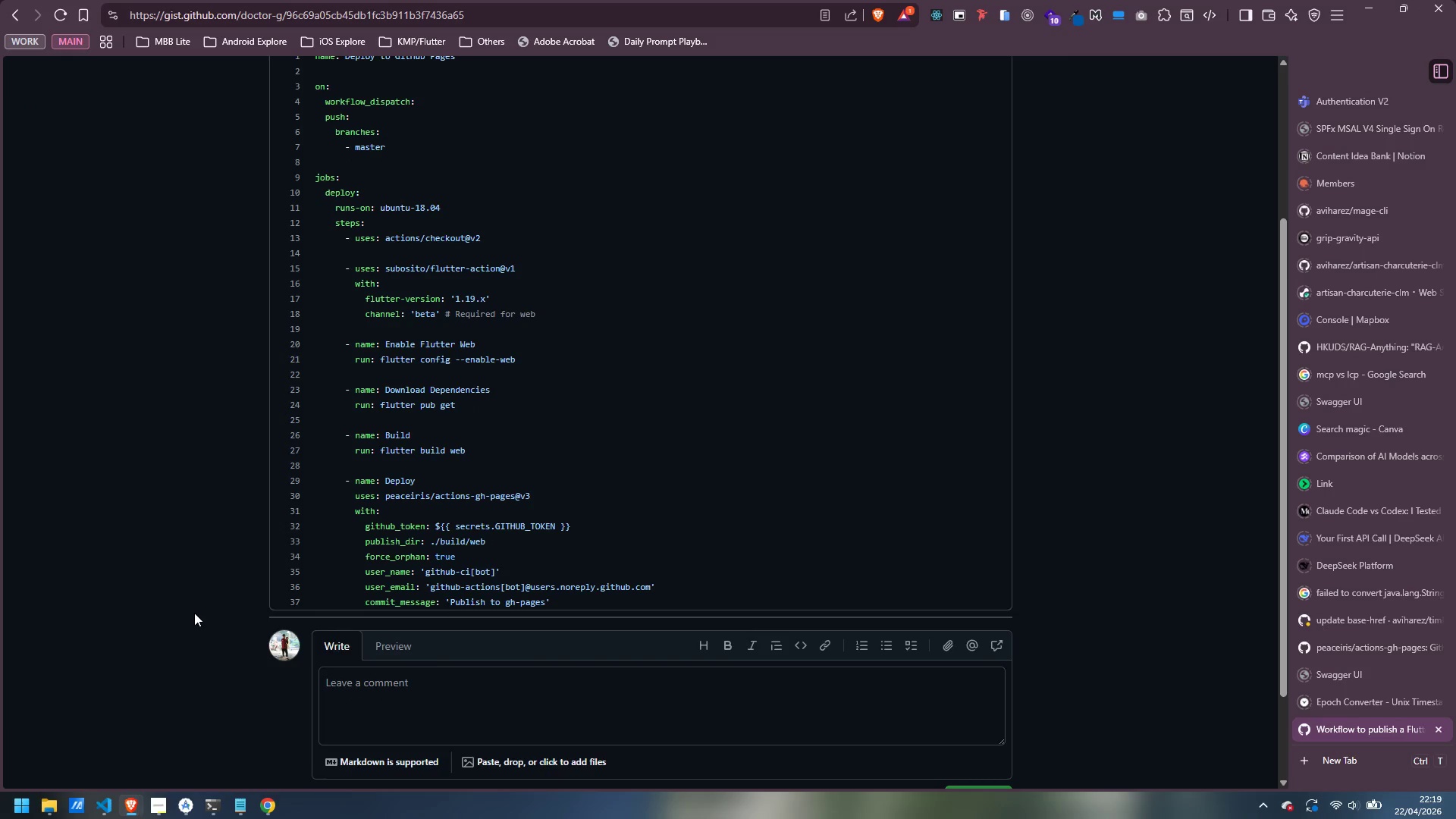 
wait(5.79)
 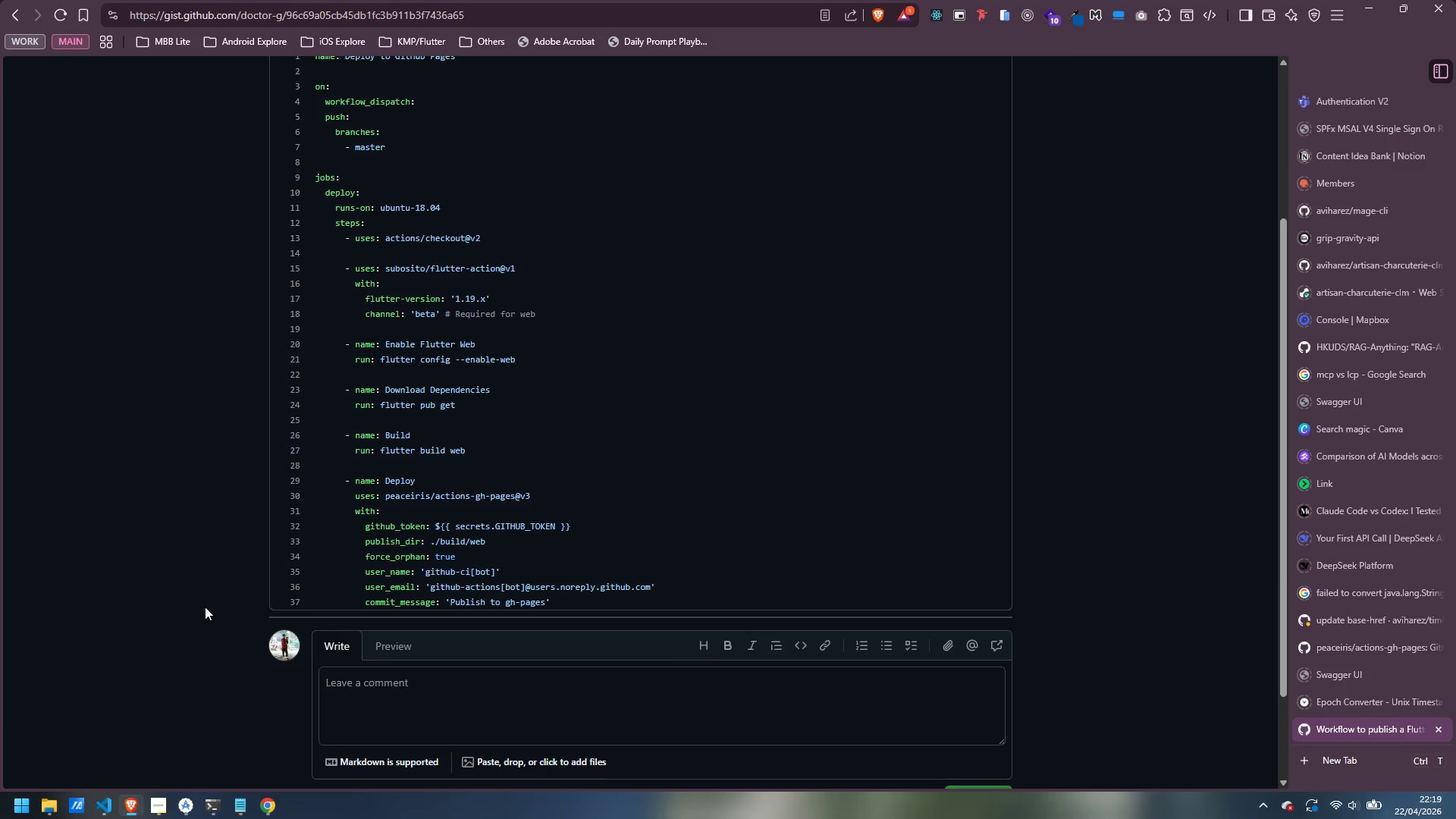 
scroll: coordinate [194, 613], scroll_direction: up, amount: 2.0
 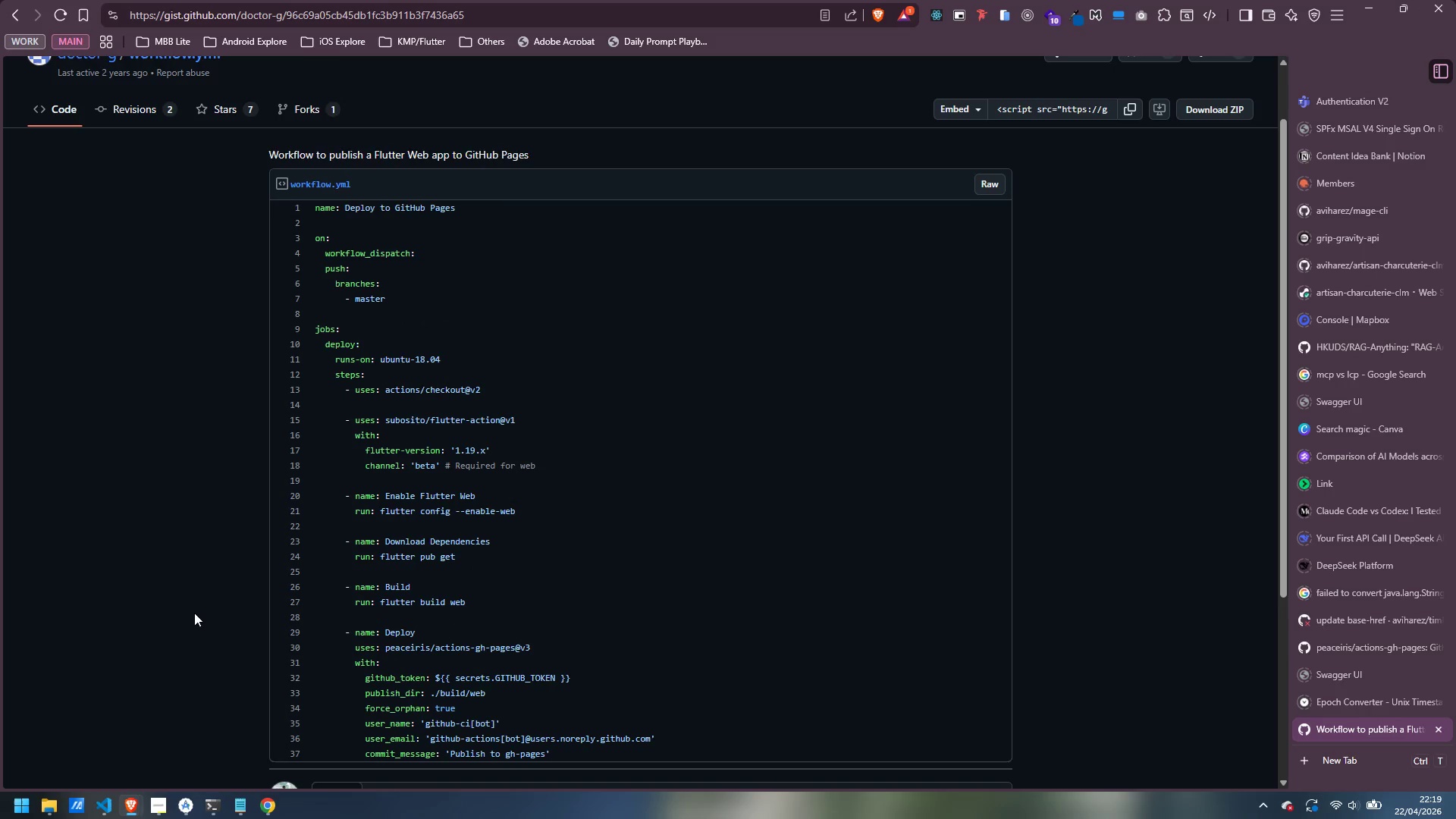 
wait(15.47)
 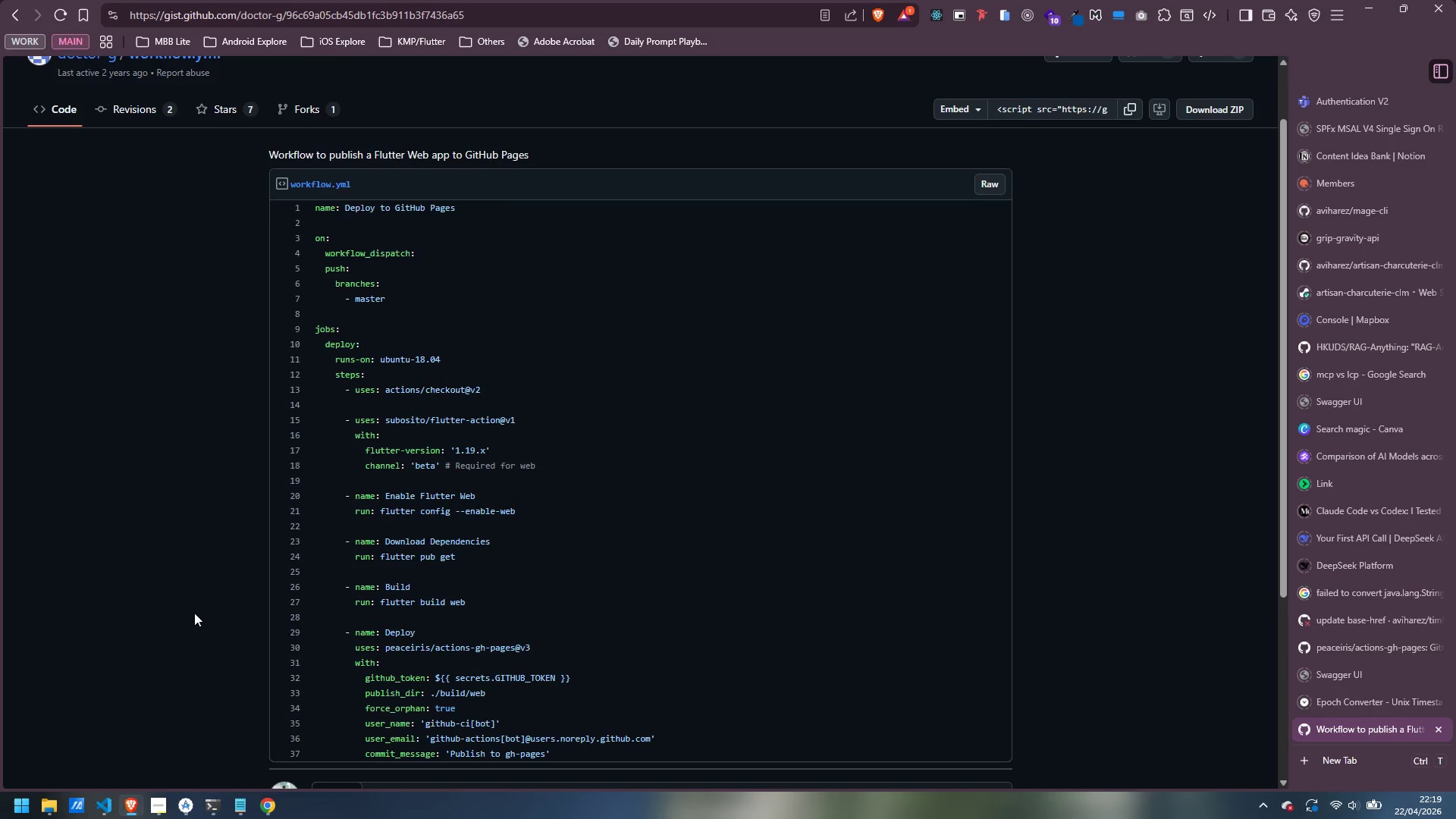 
scroll: coordinate [194, 613], scroll_direction: down, amount: 2.0
 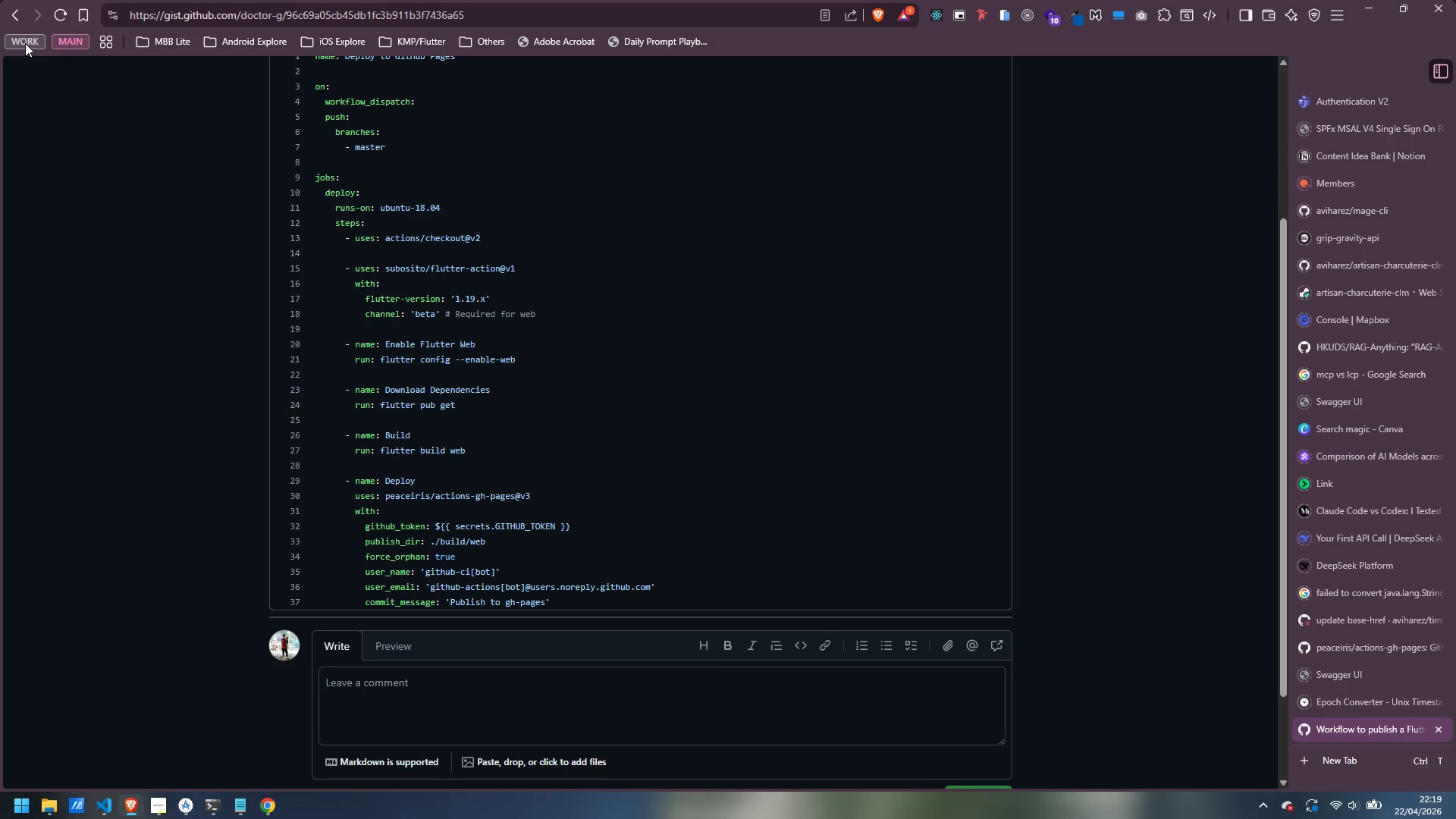 
left_click([17, 11])
 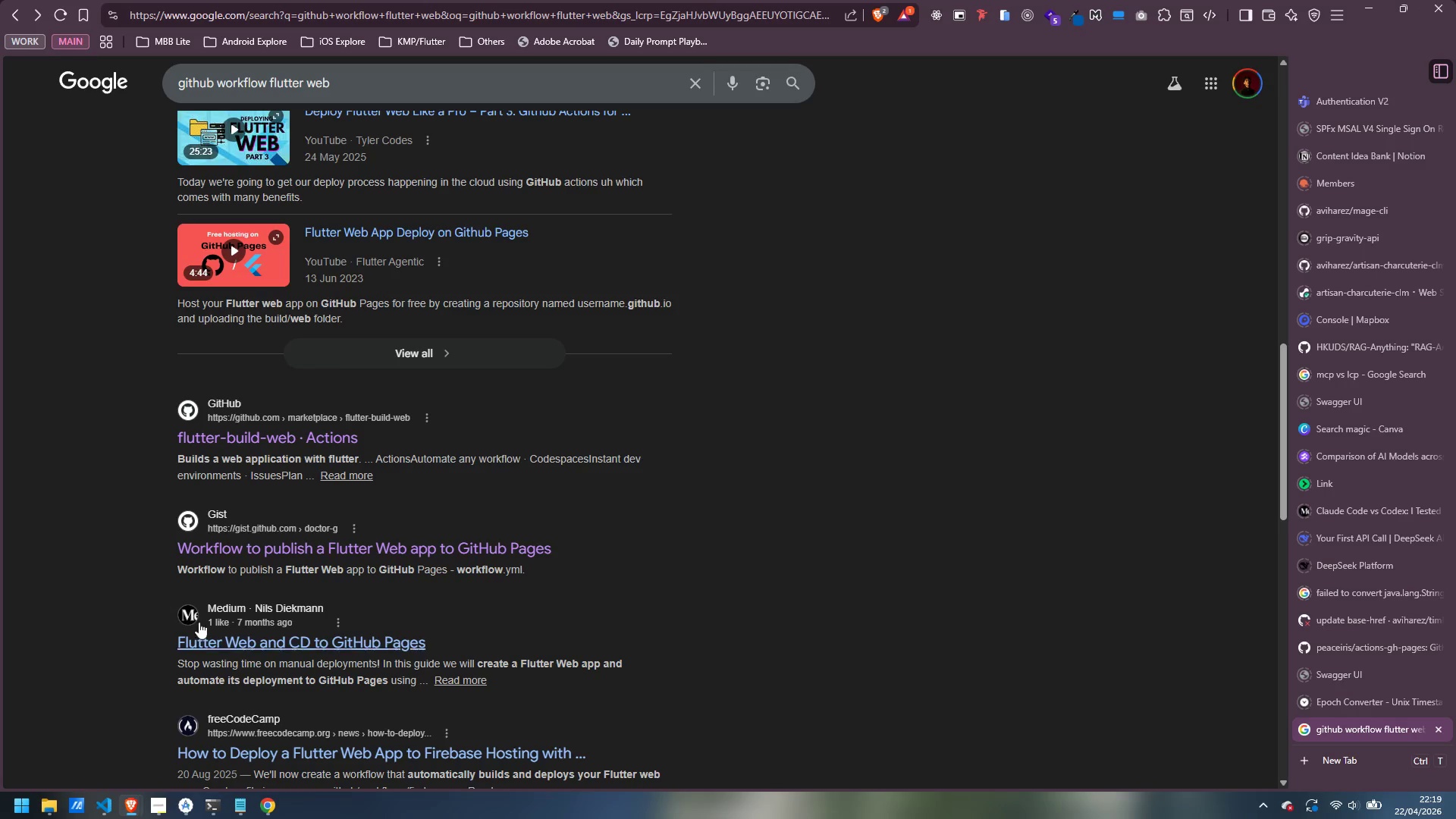 
left_click([246, 645])
 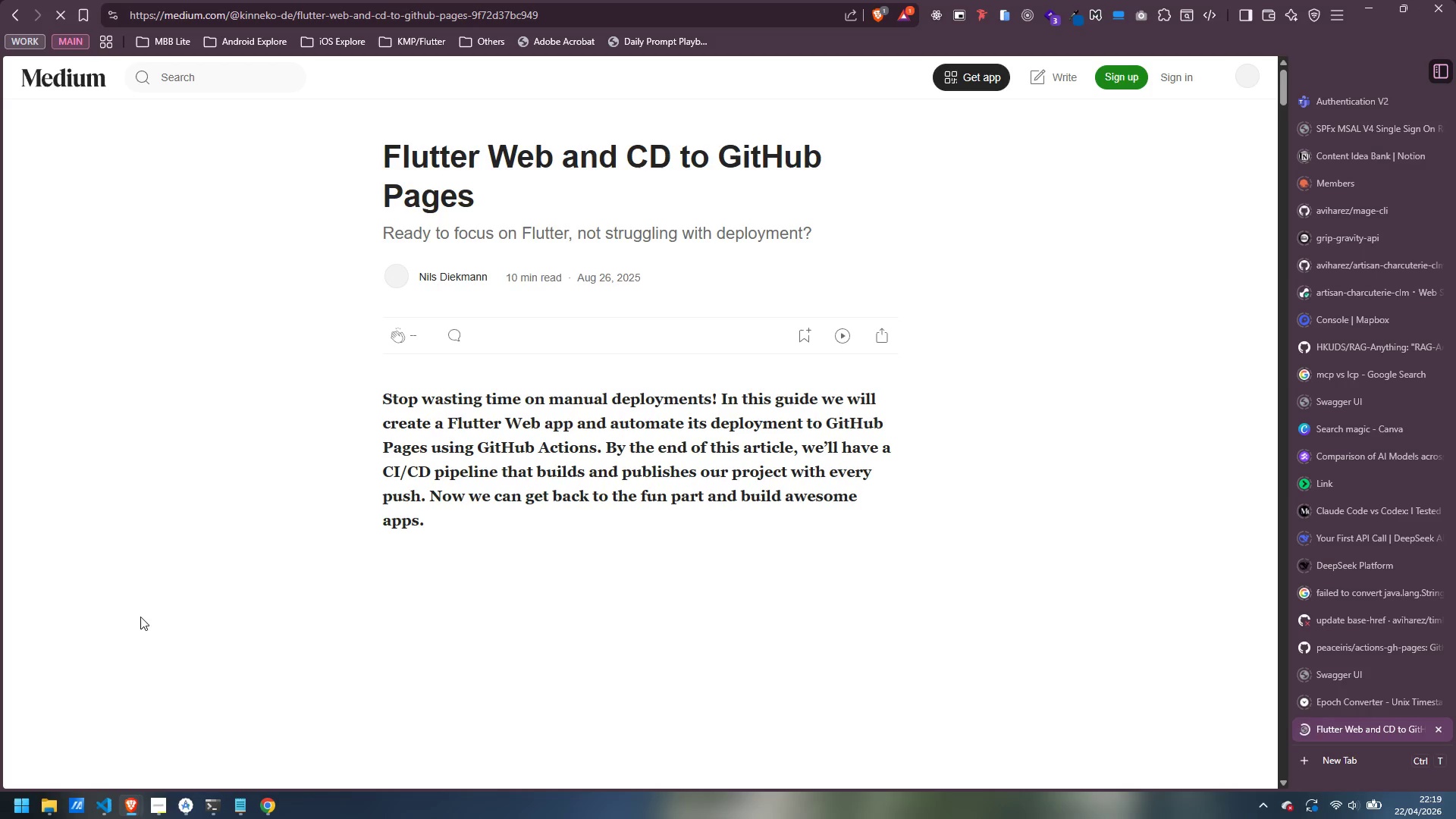 
scroll: coordinate [530, 515], scroll_direction: down, amount: 25.0
 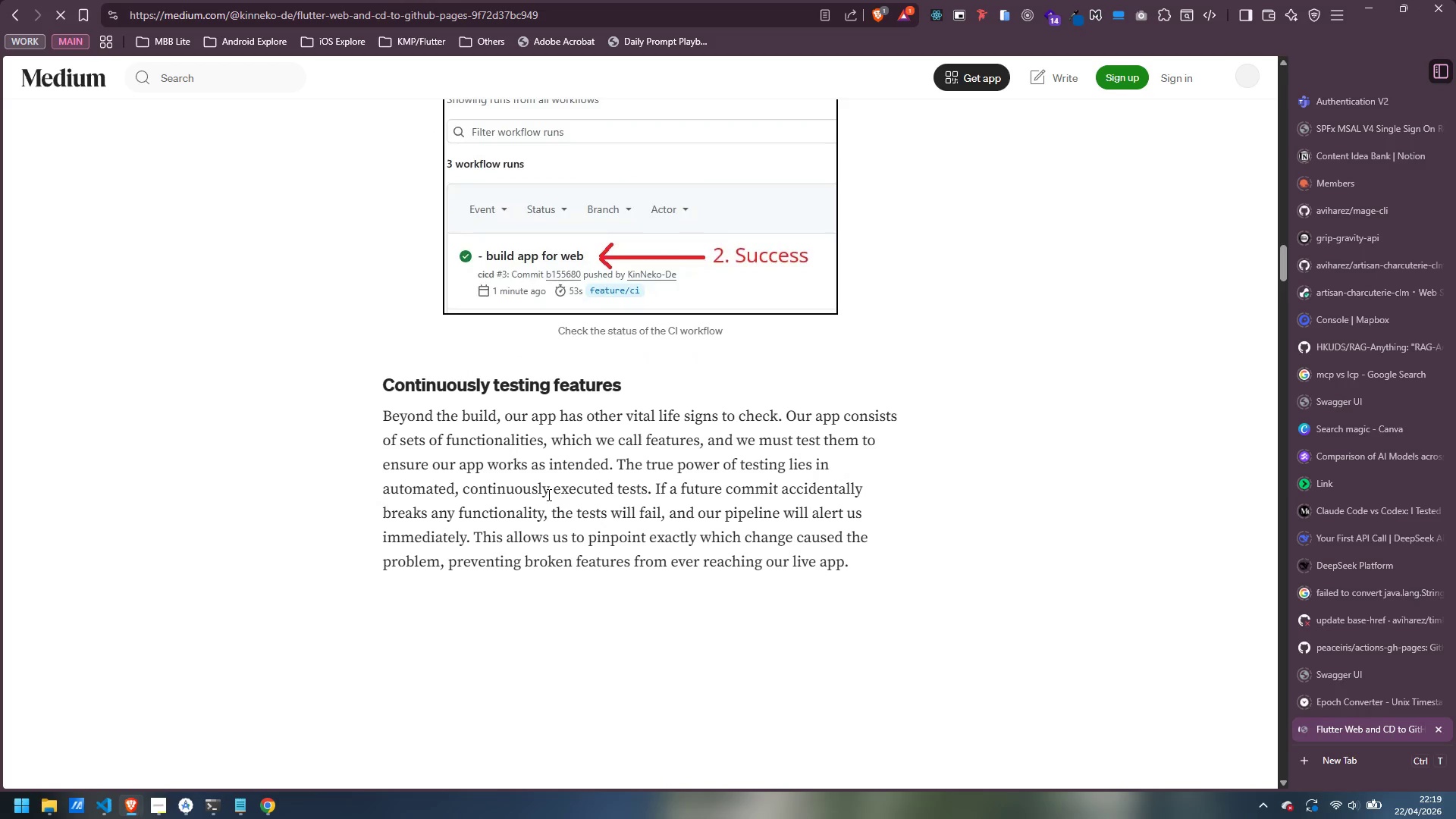 
scroll: coordinate [549, 490], scroll_direction: up, amount: 5.0
 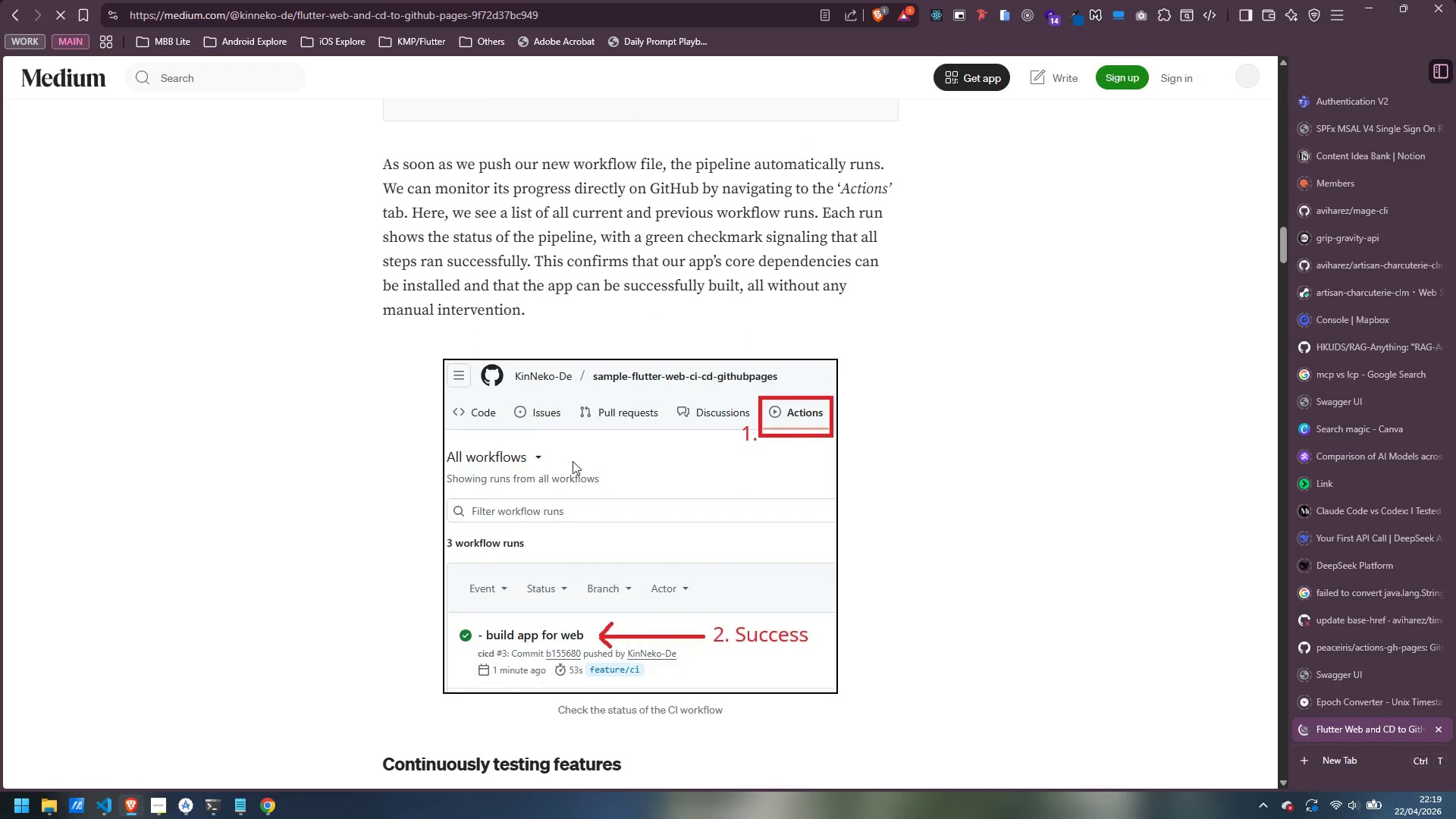 
scroll: coordinate [667, 448], scroll_direction: down, amount: 19.0
 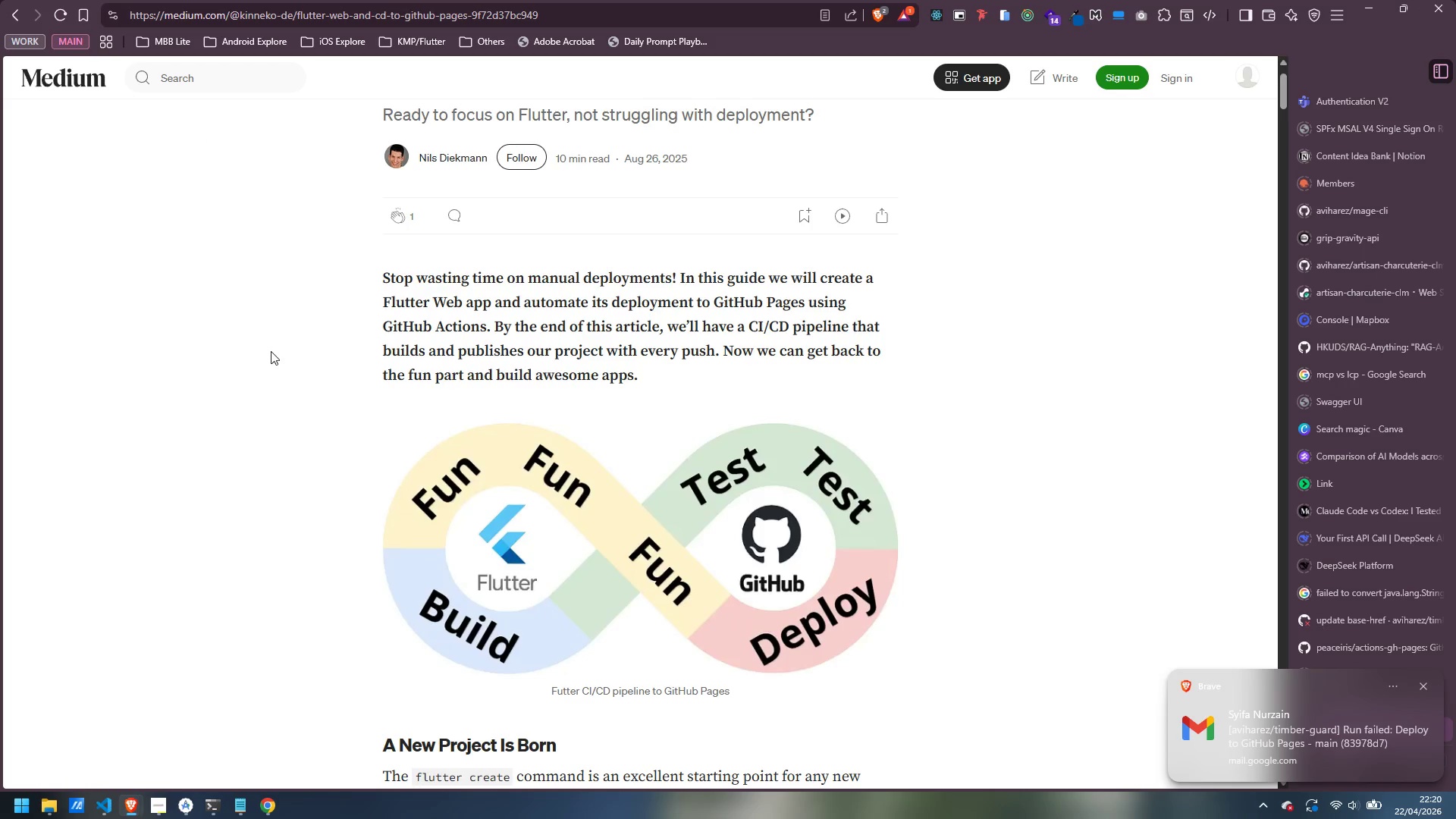 
wait(7.59)
 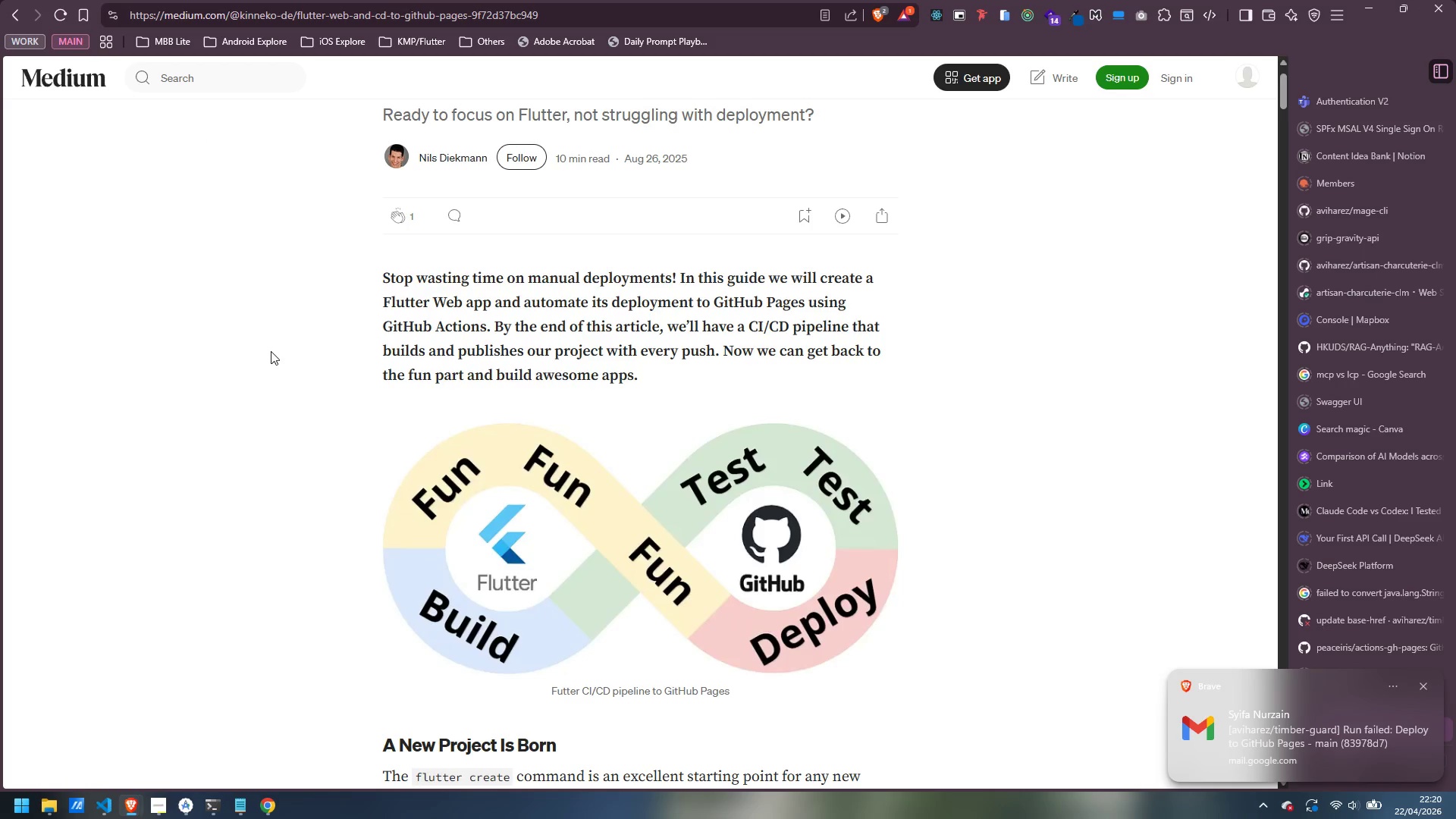 
left_click([1340, 615])
 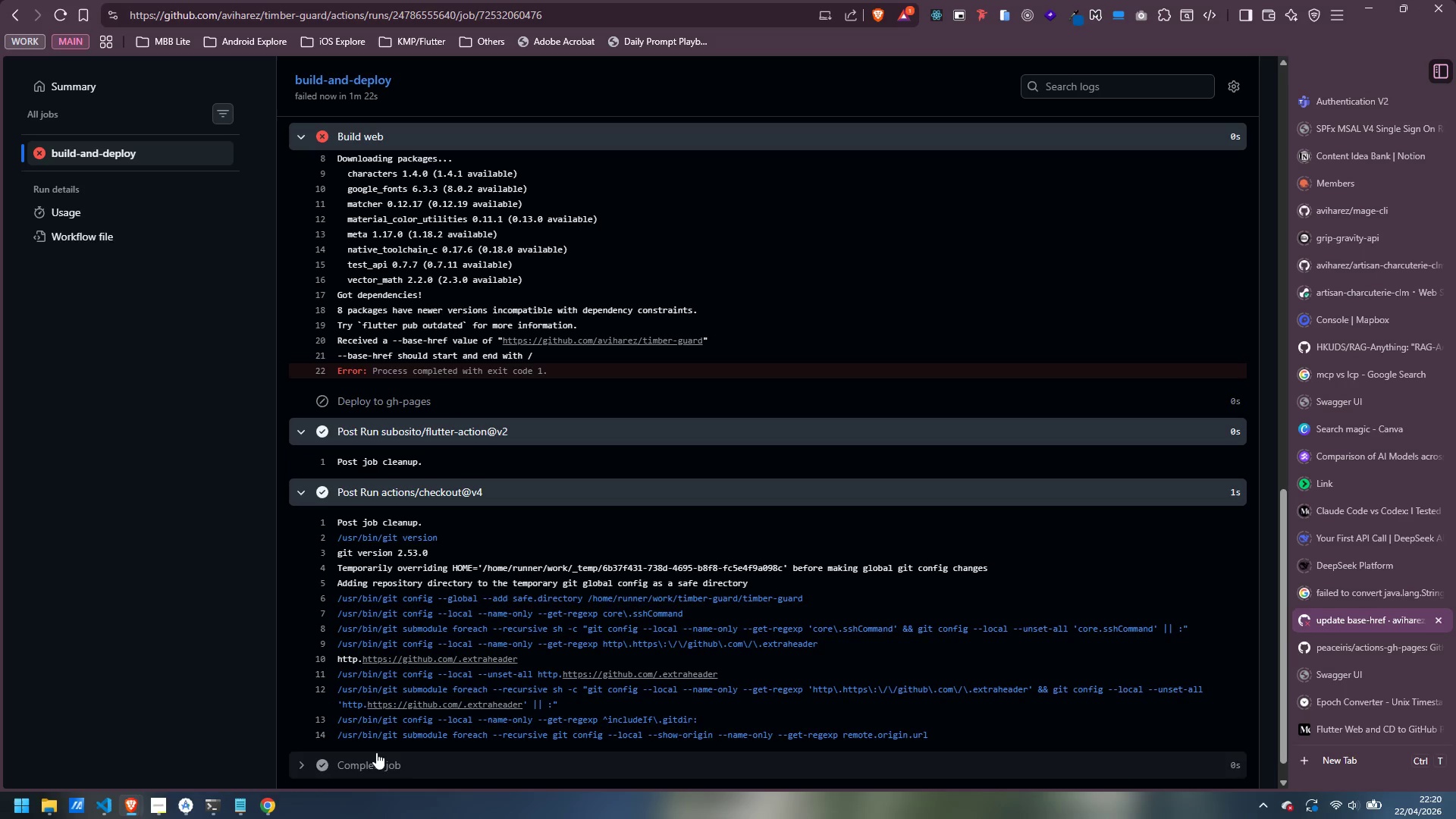 
wait(7.44)
 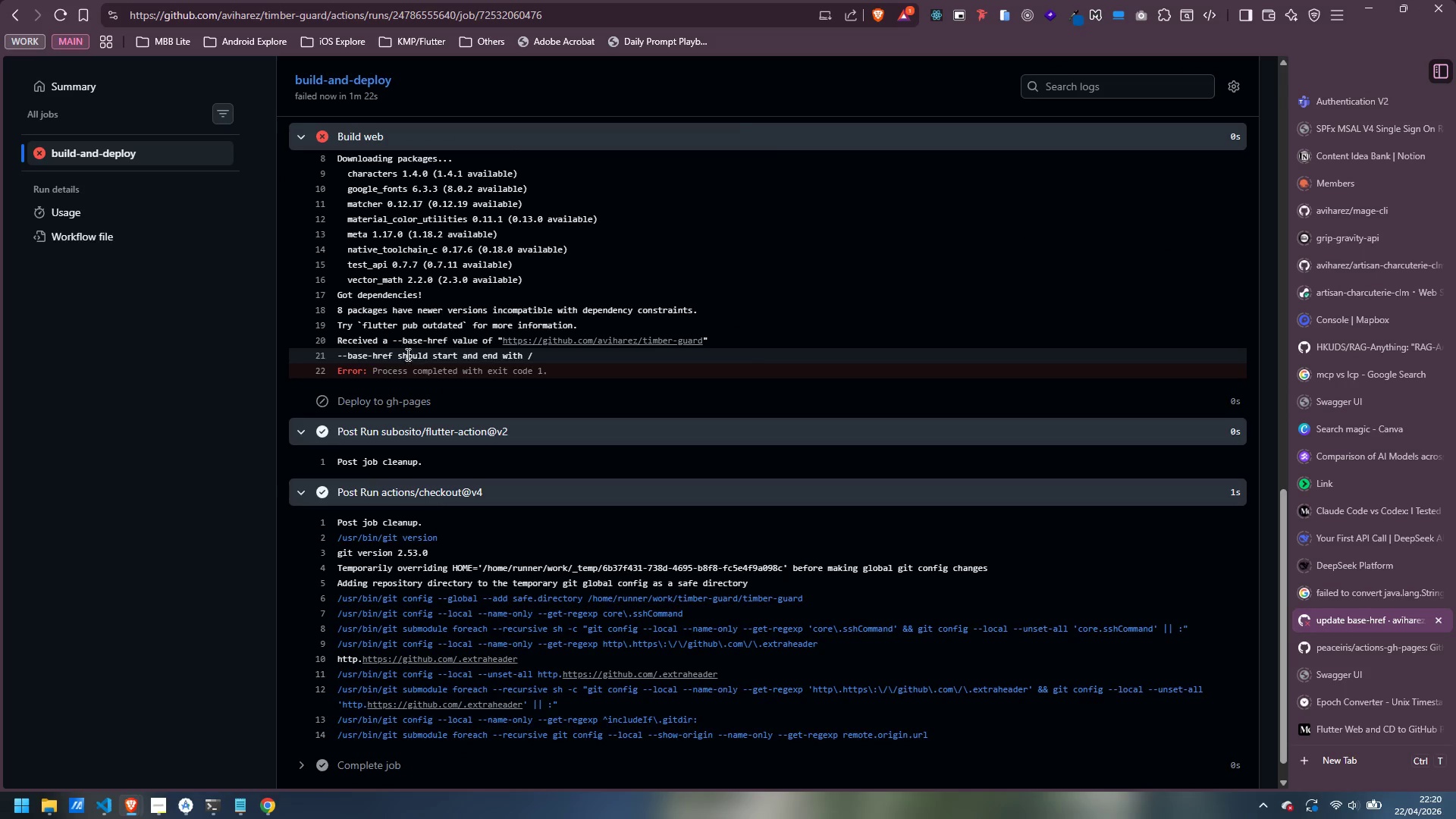 
left_click([187, 799])
 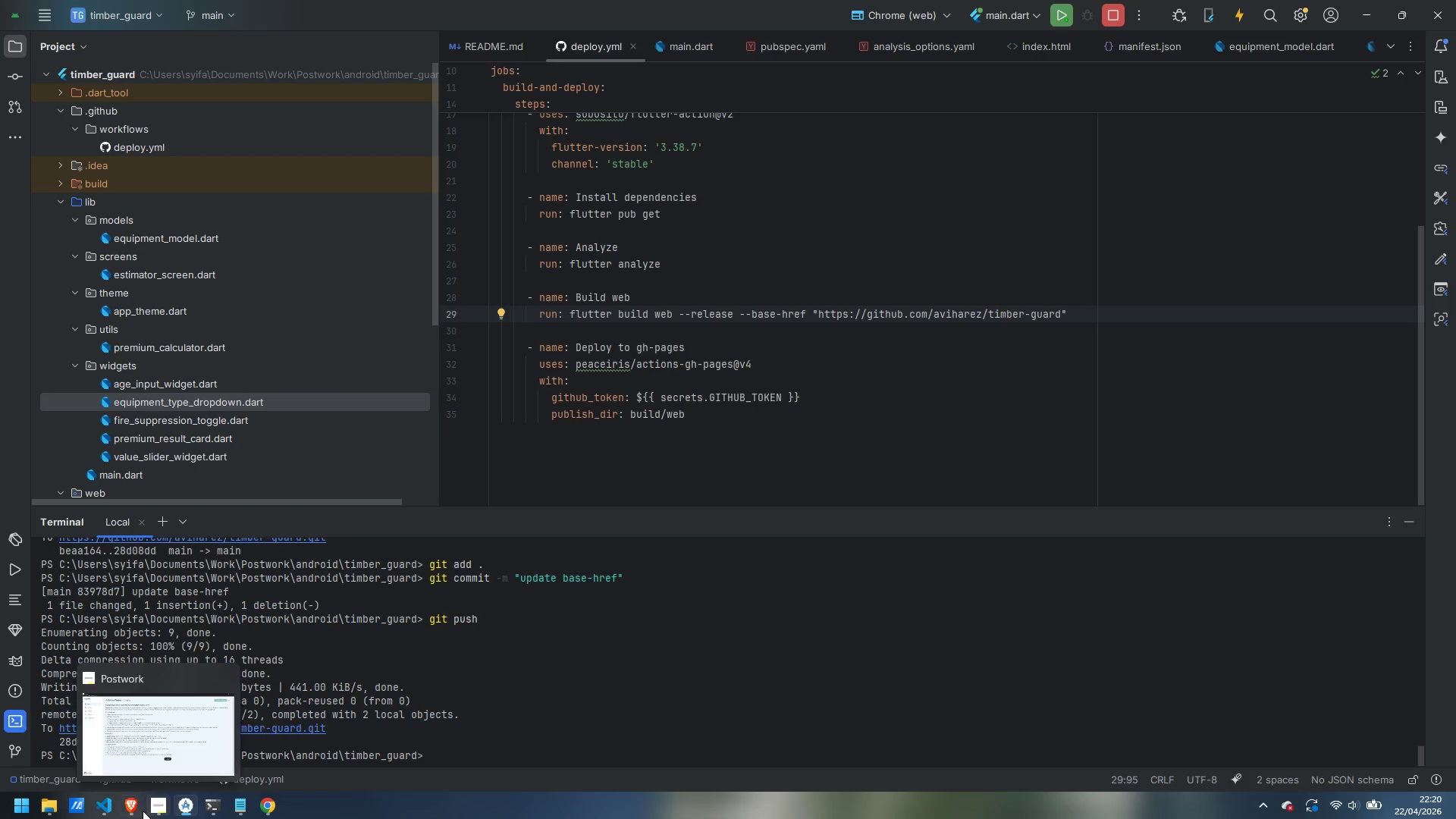 
left_click([236, 742])
 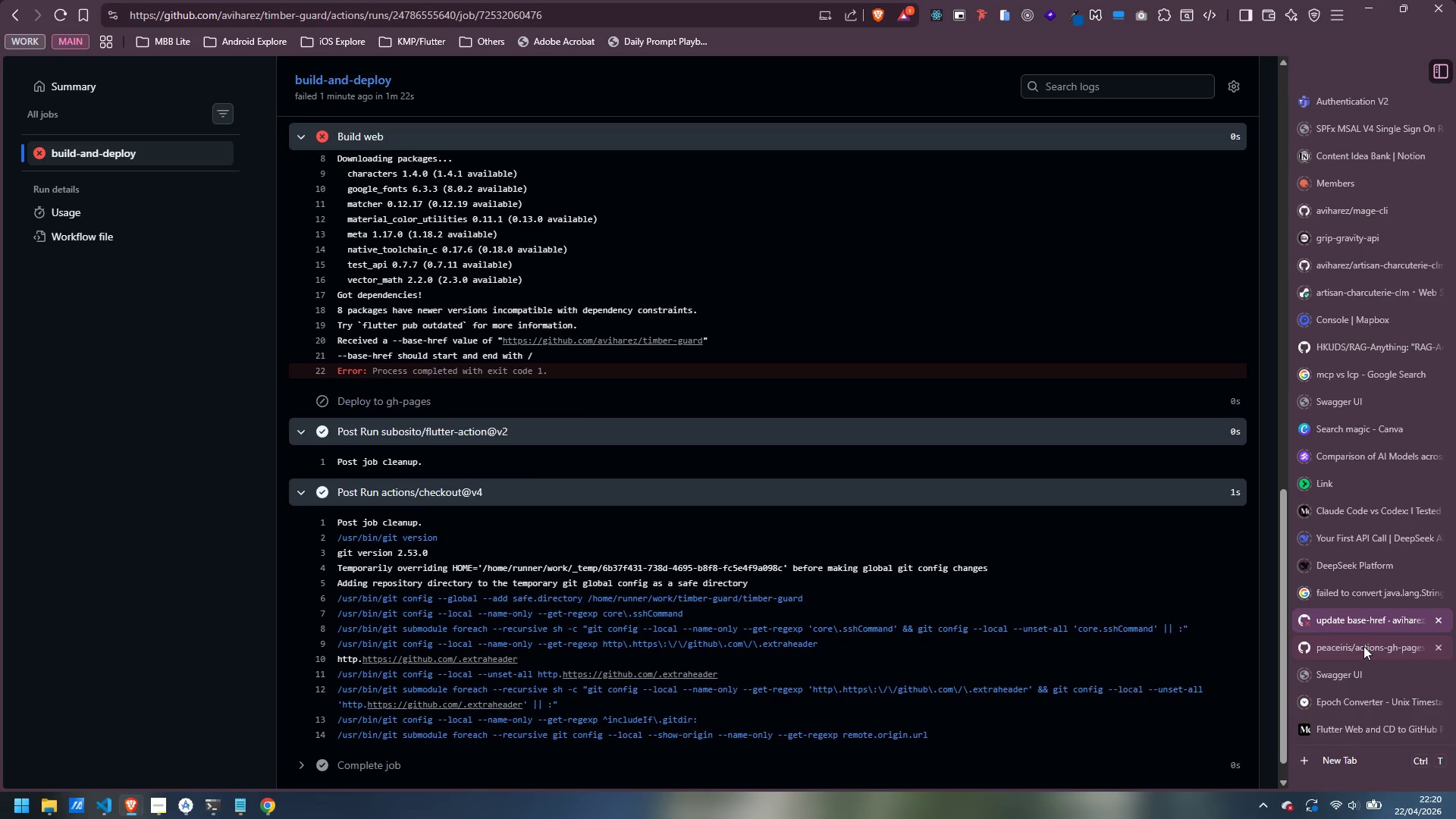 
left_click([1363, 723])
 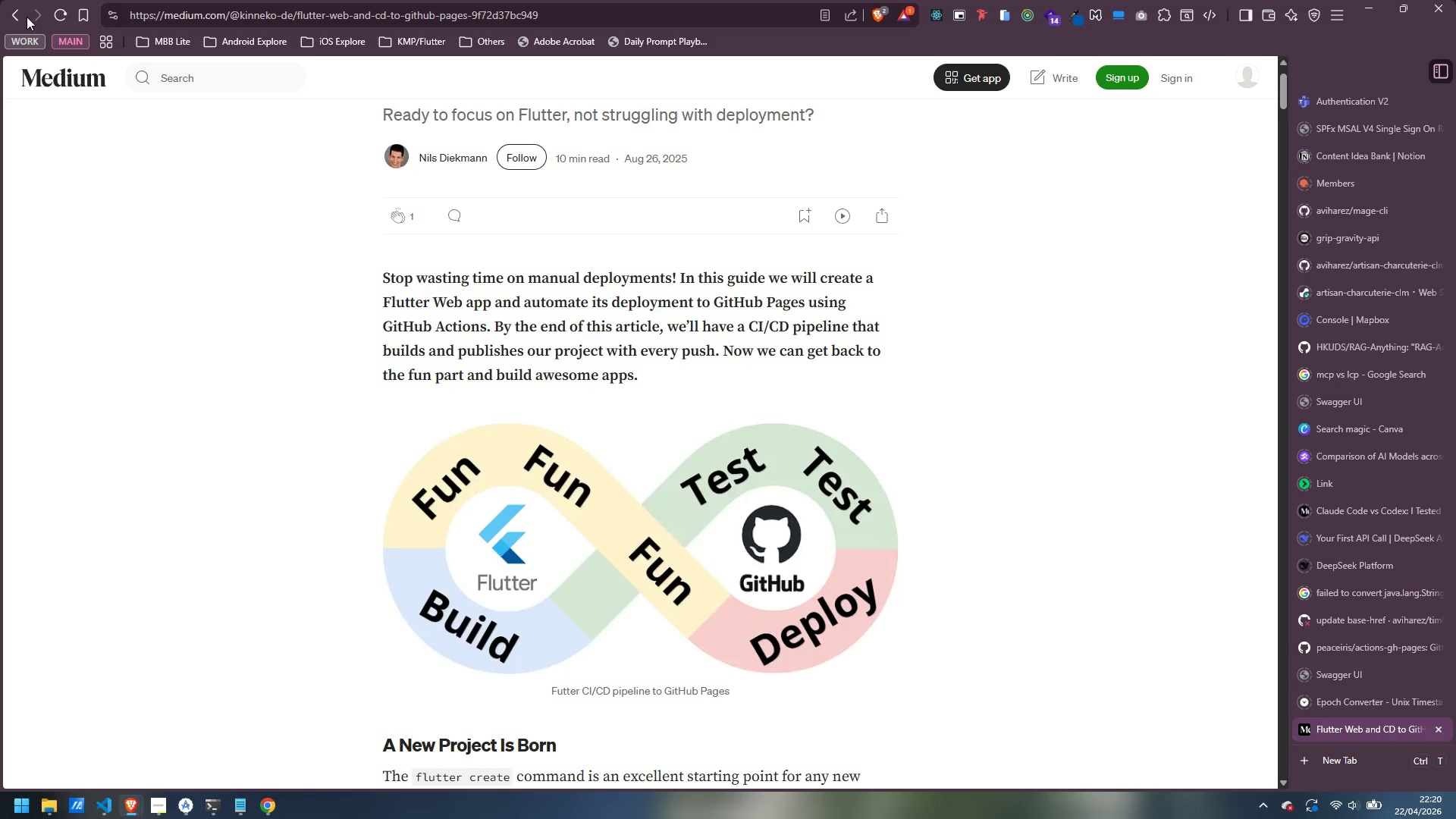 
left_click([6, 18])
 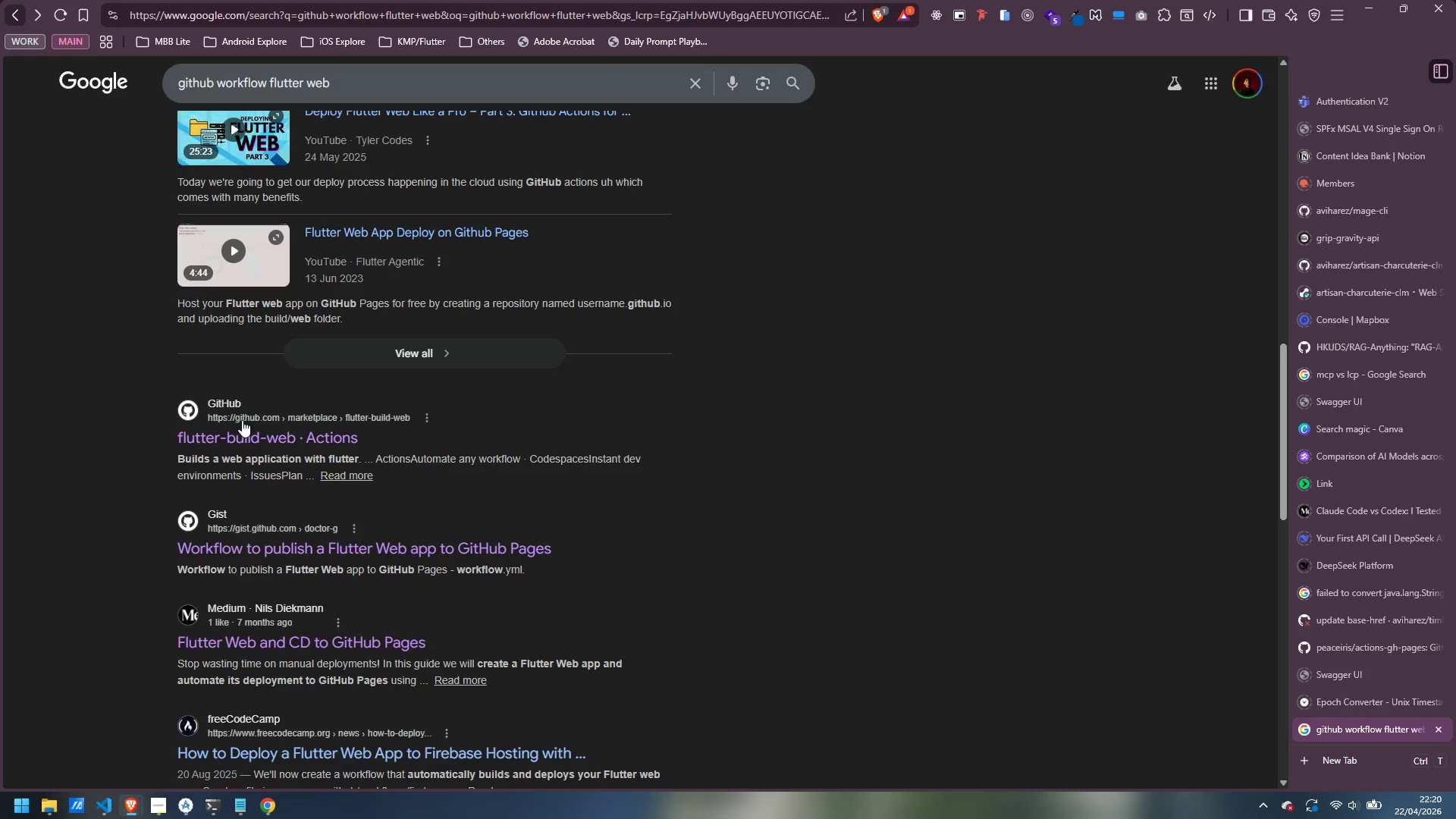 
scroll: coordinate [250, 416], scroll_direction: up, amount: 9.0
 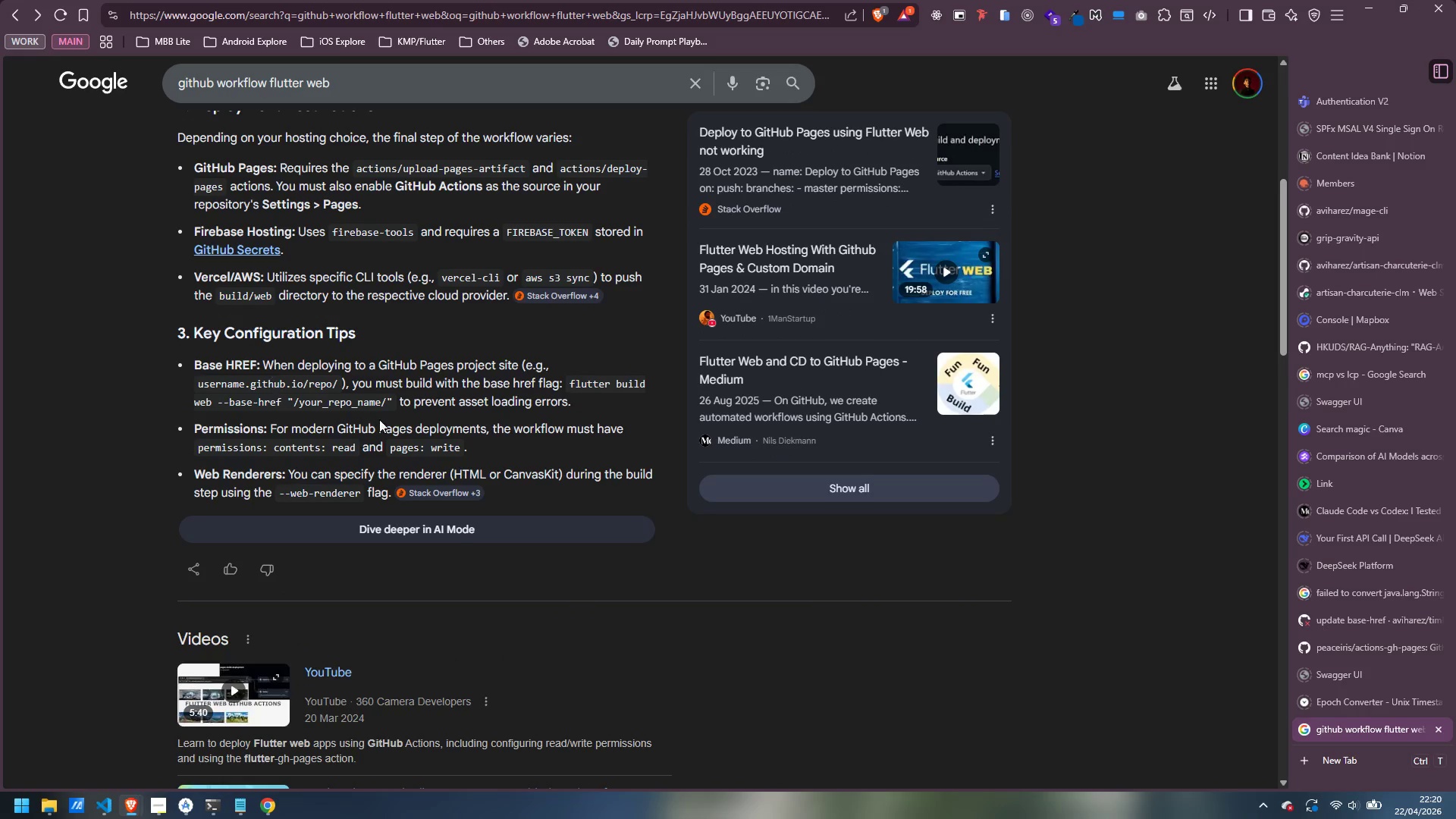 
left_click([1350, 755])
 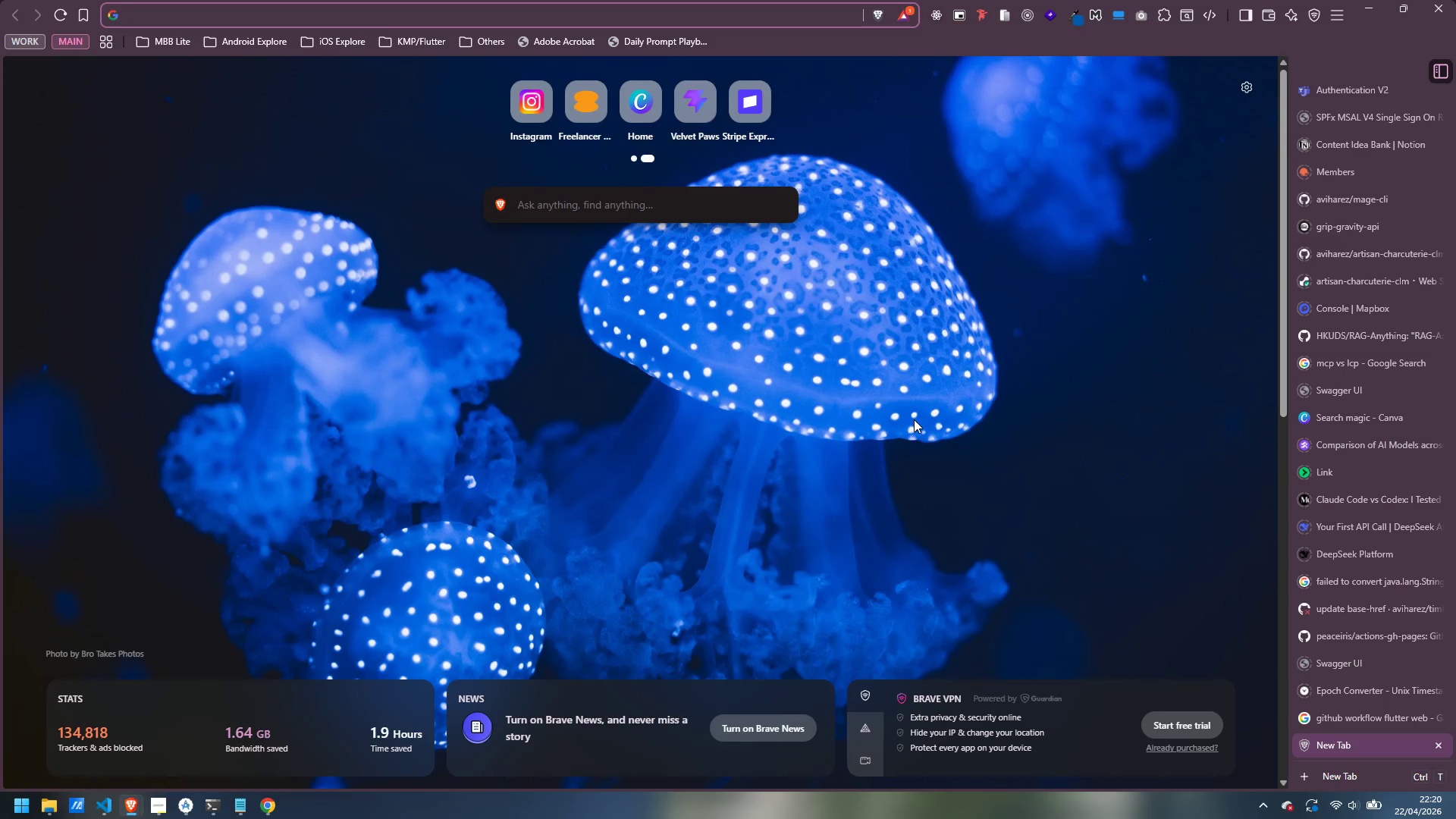 
type(aviharez)
 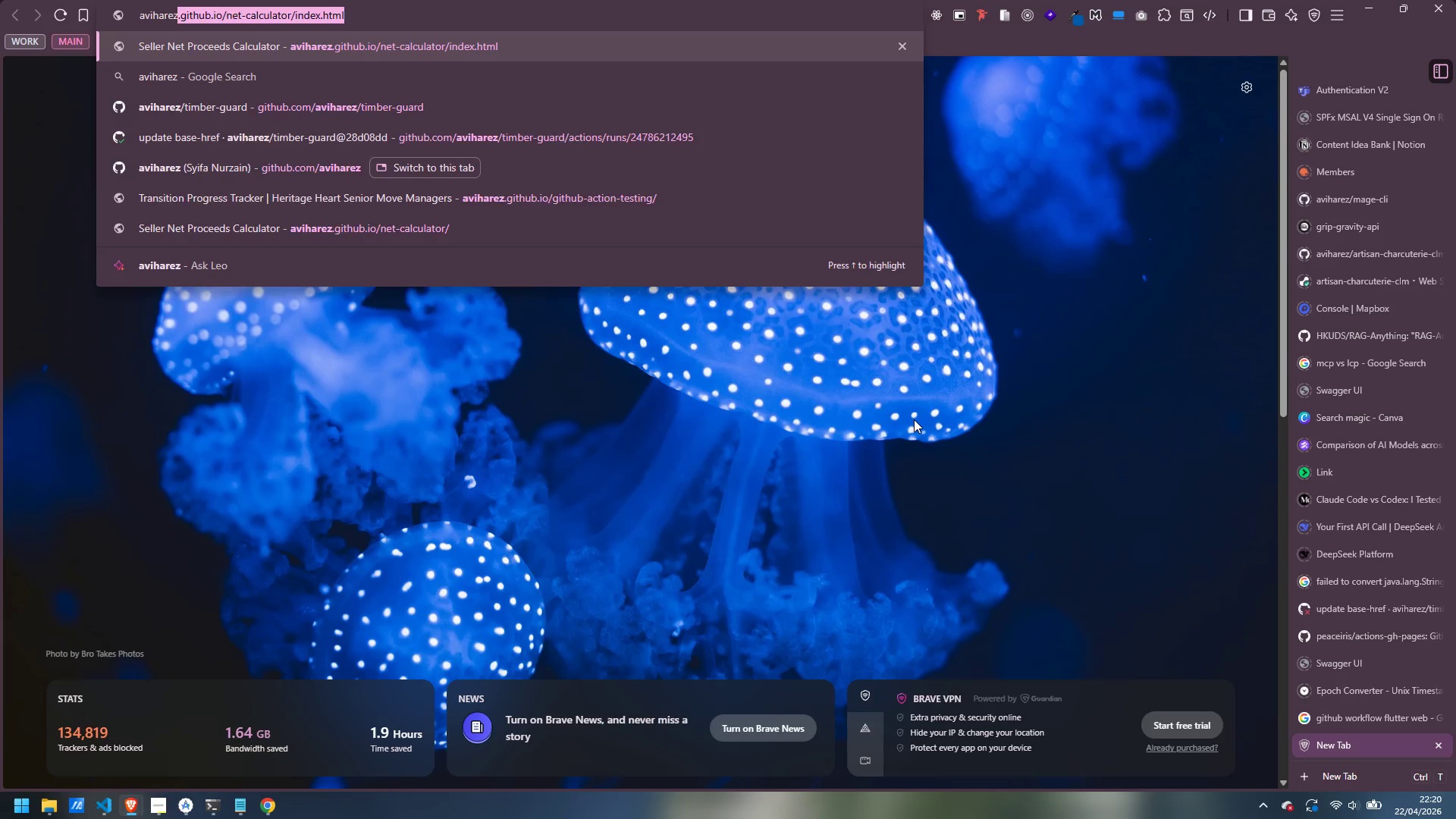 
key(ArrowRight)
 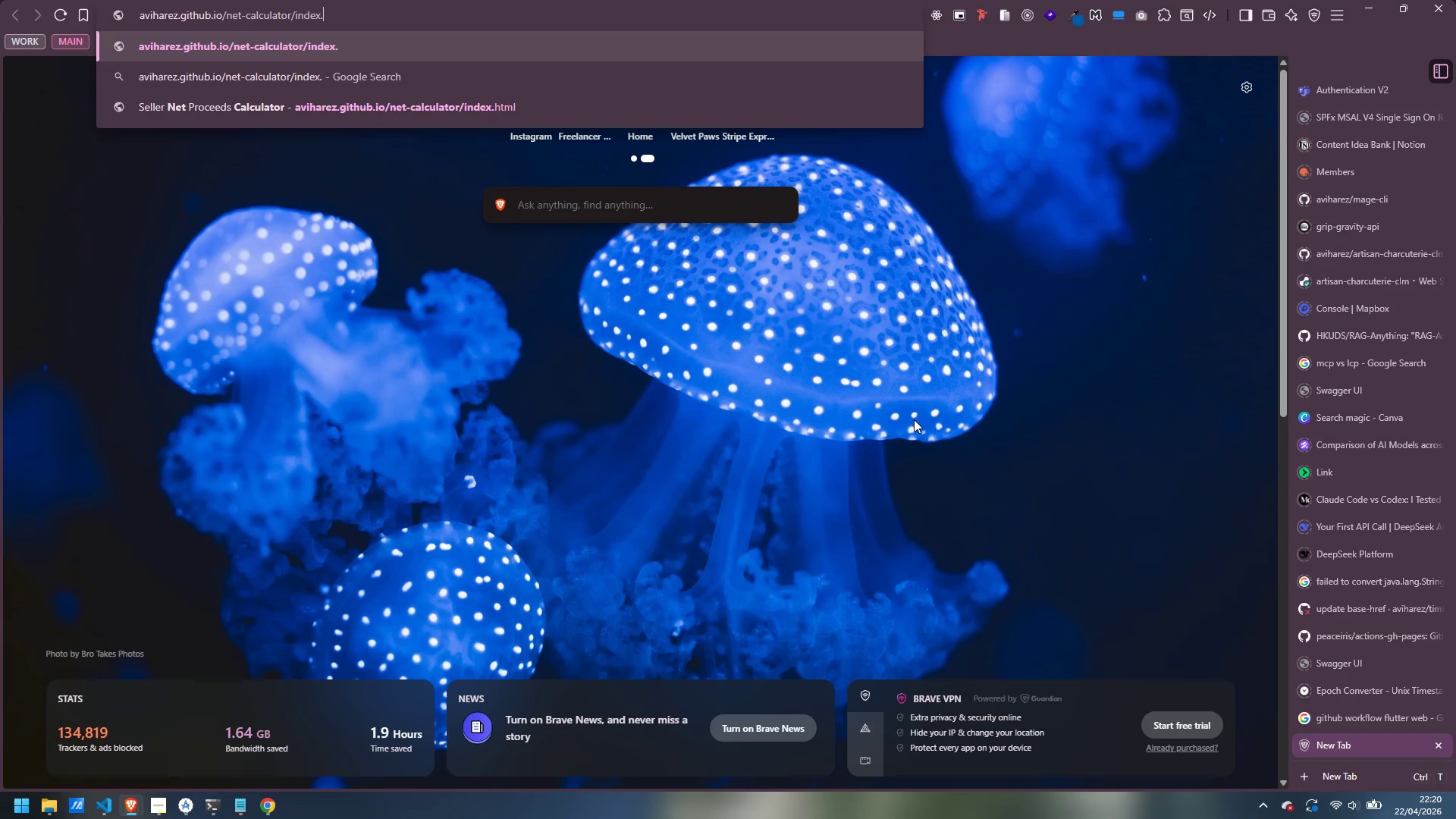 
key(Control+Backspace)
 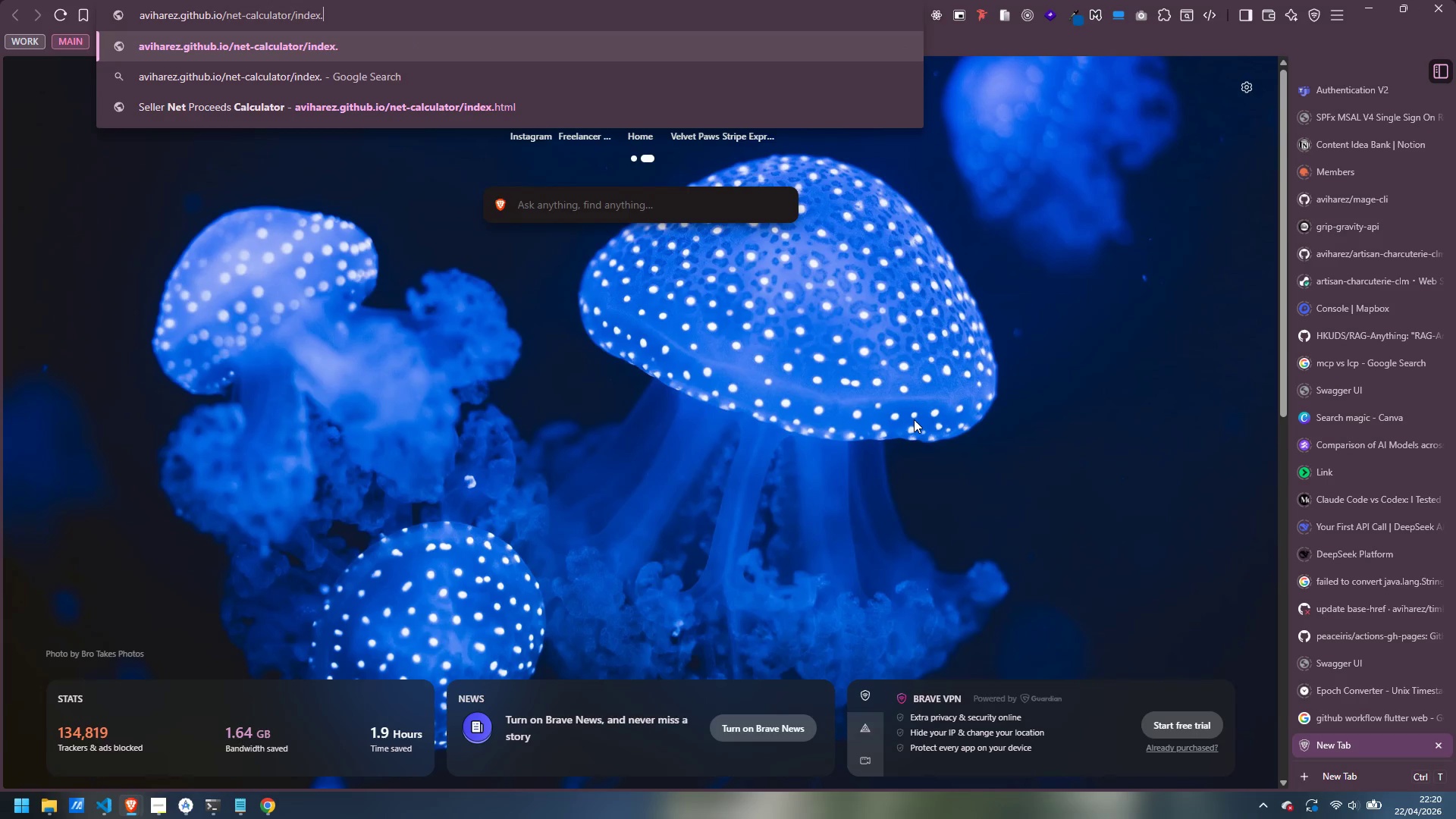 
key(Control+Backspace)
 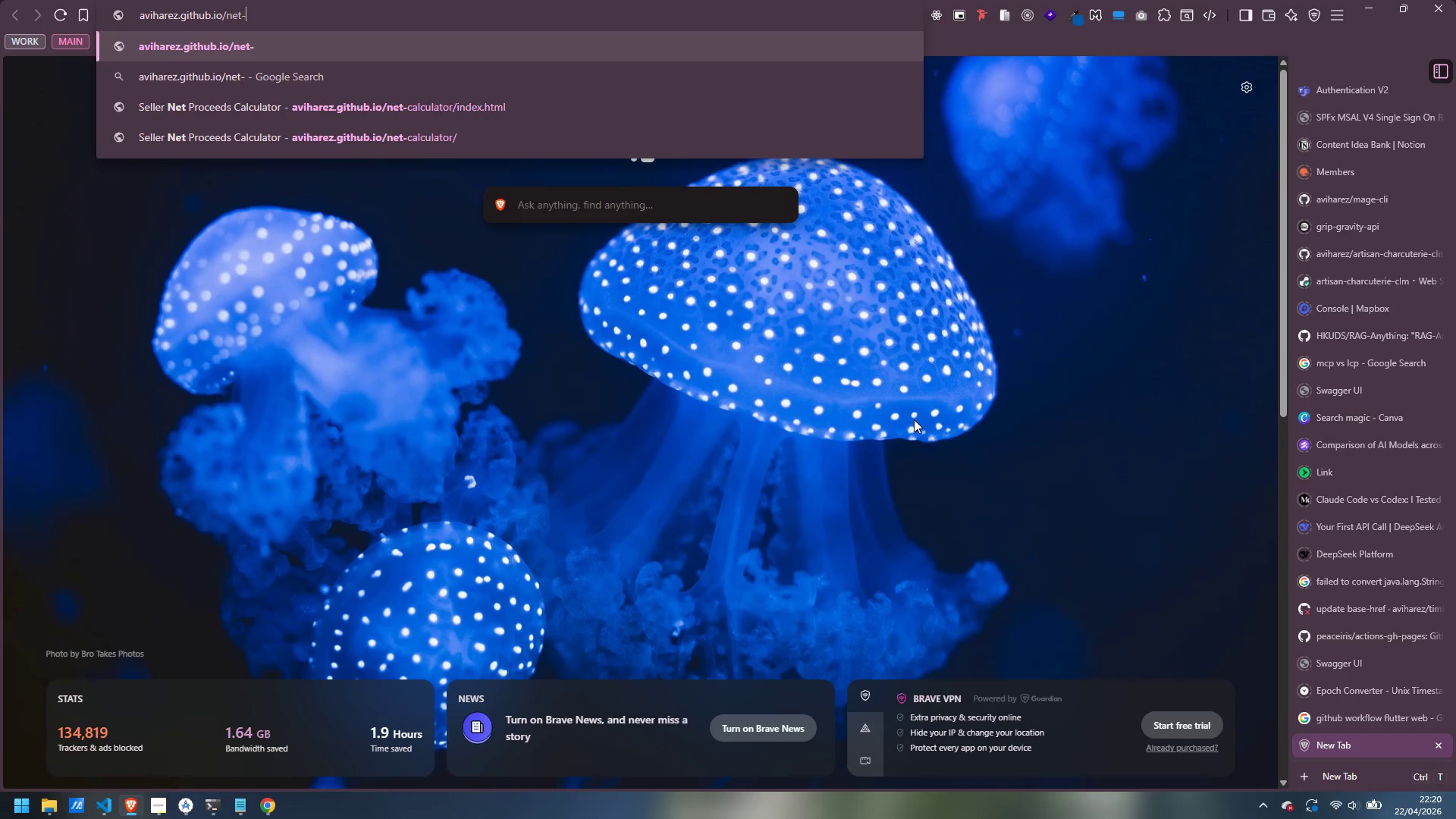 
key(Control+Backspace)
 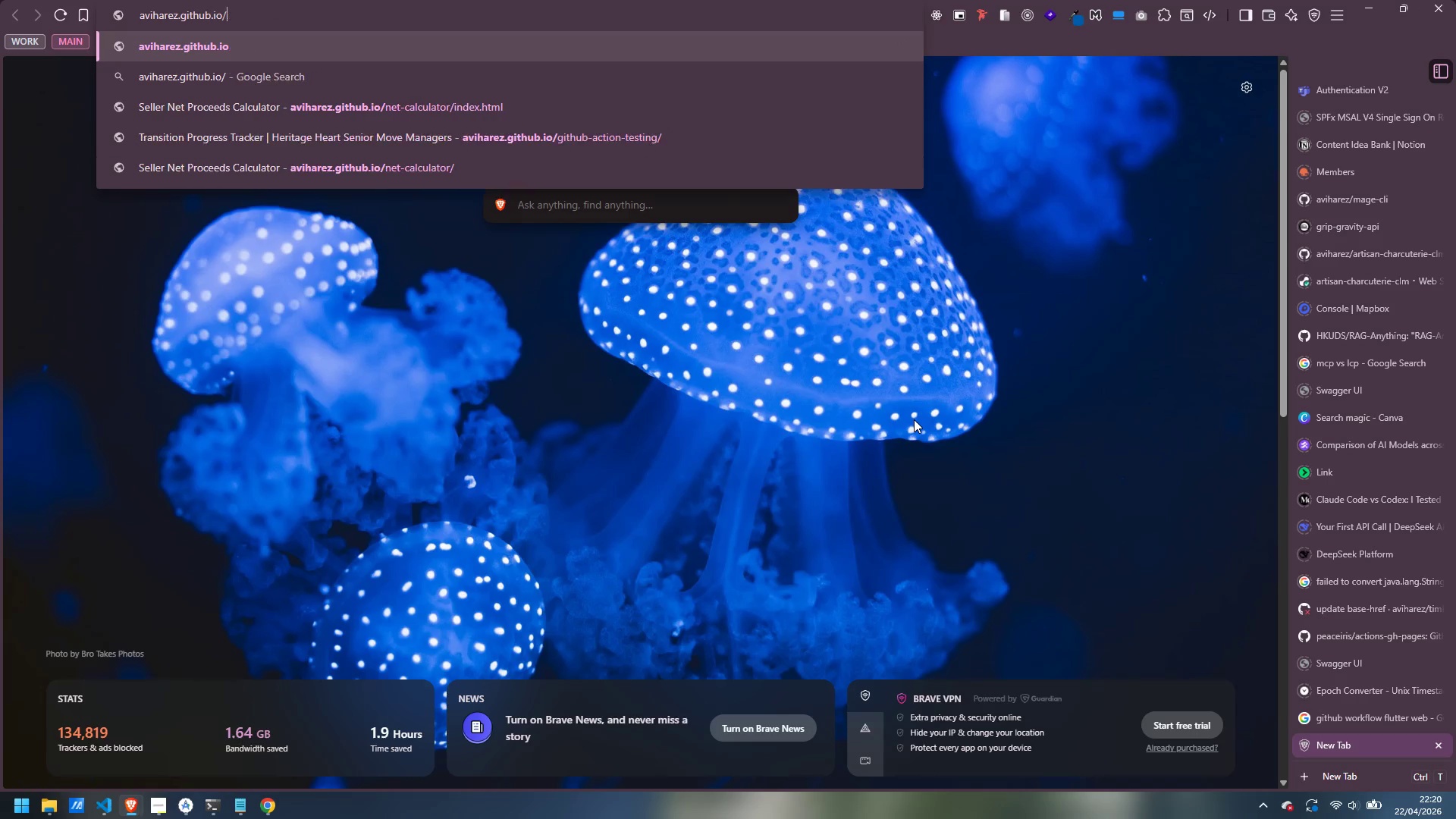 
key(Control+Backspace)
 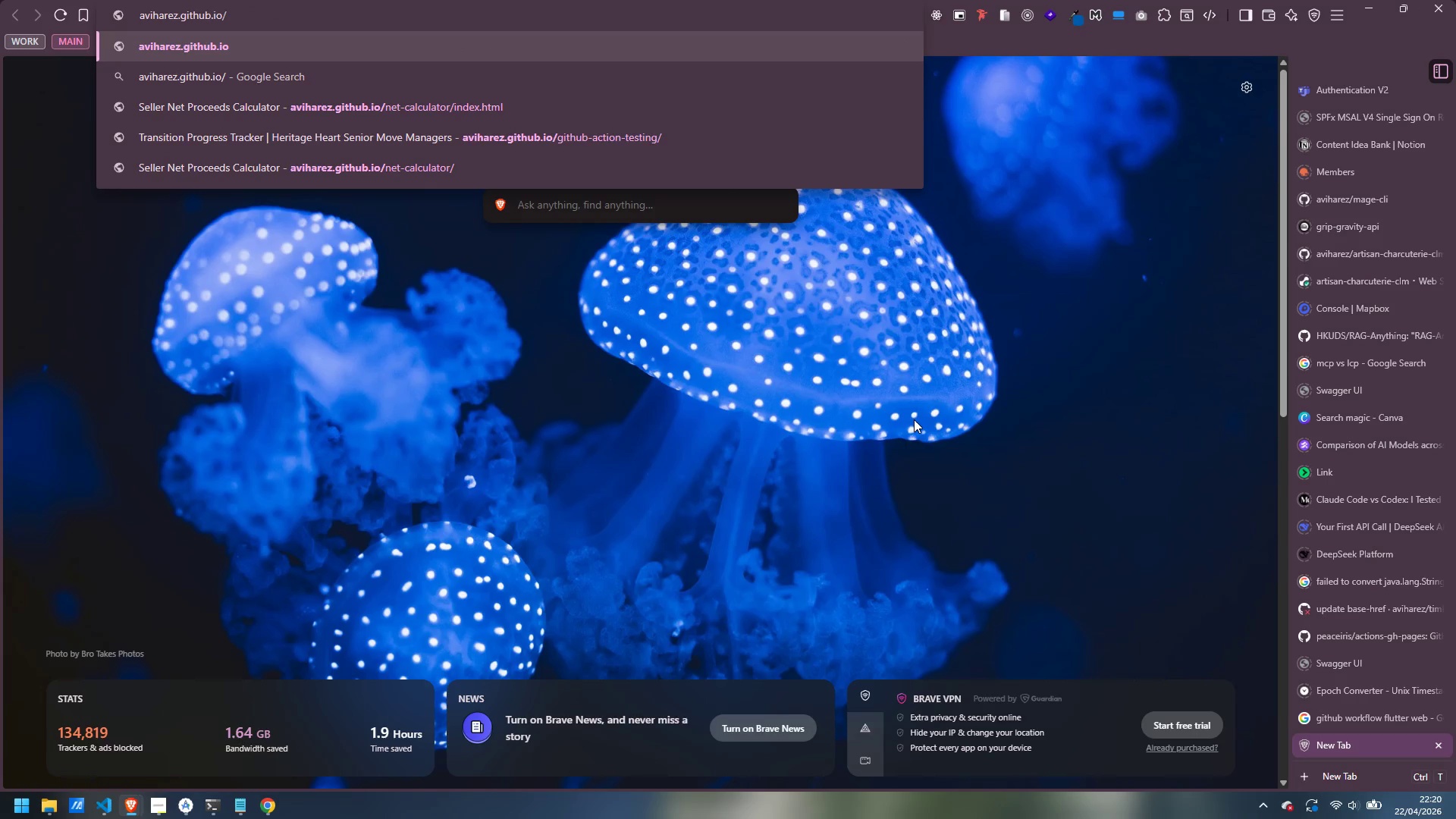 
type(timber-guard)
 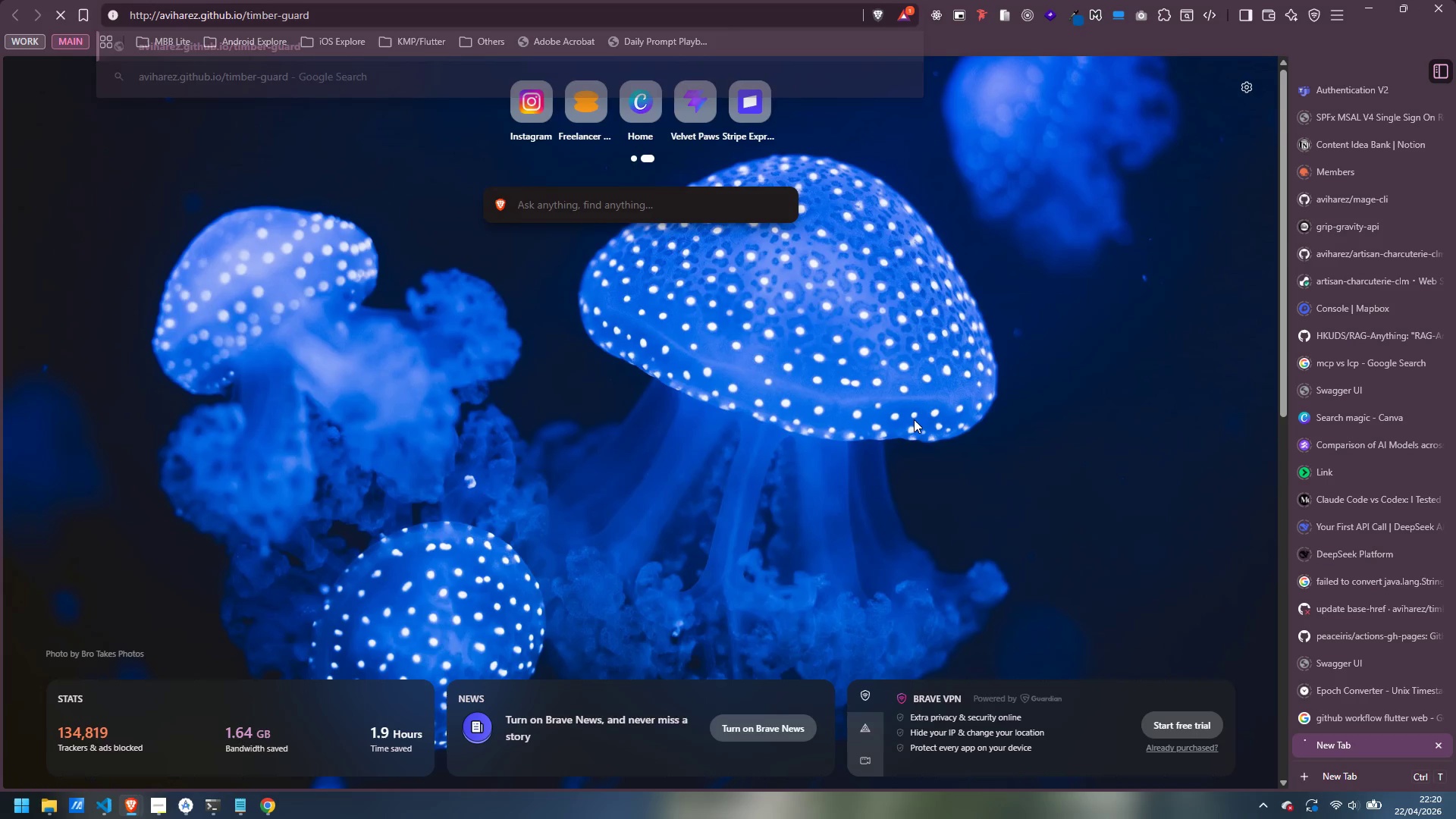 
key(Enter)
 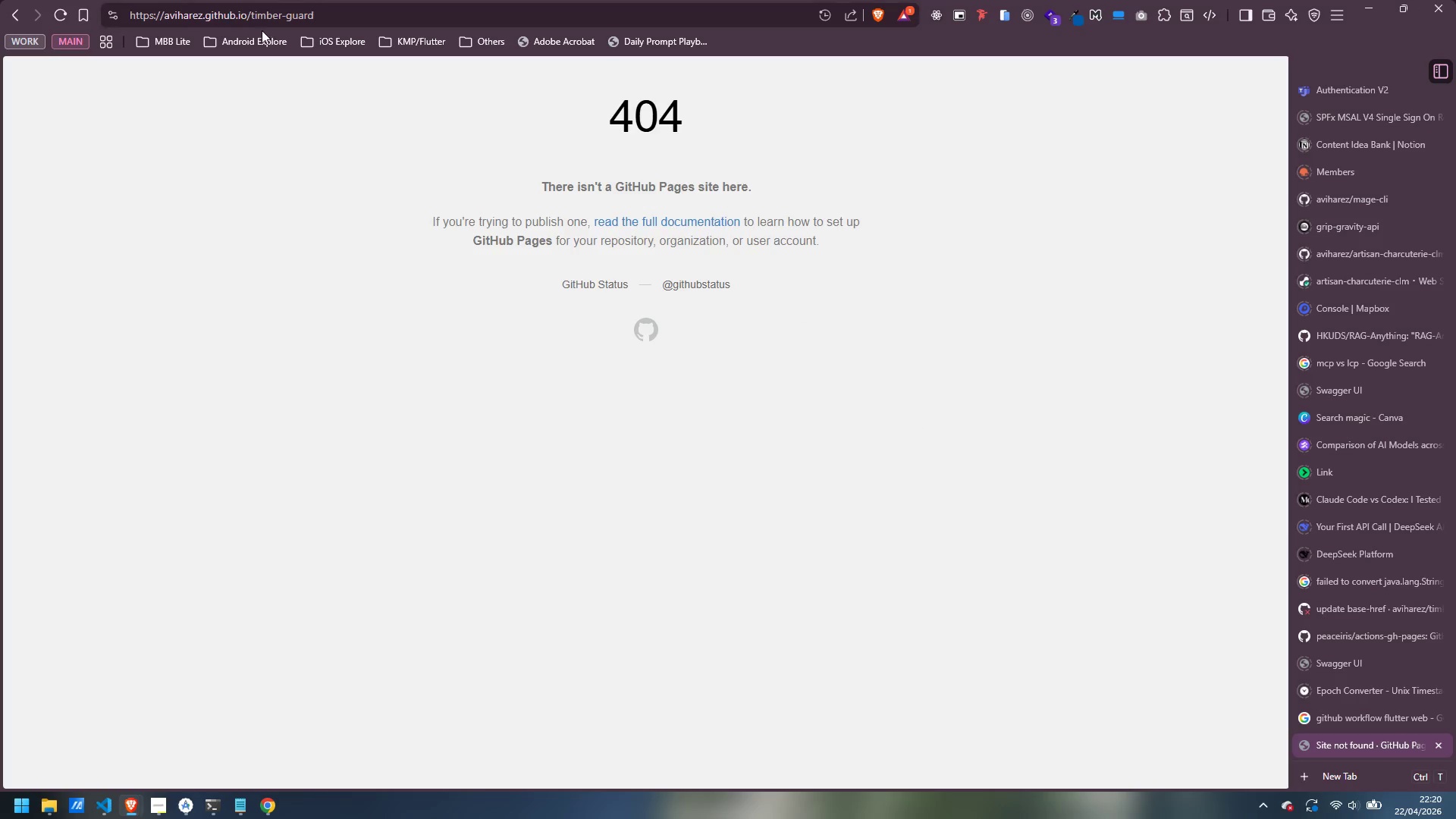 
wait(5.28)
 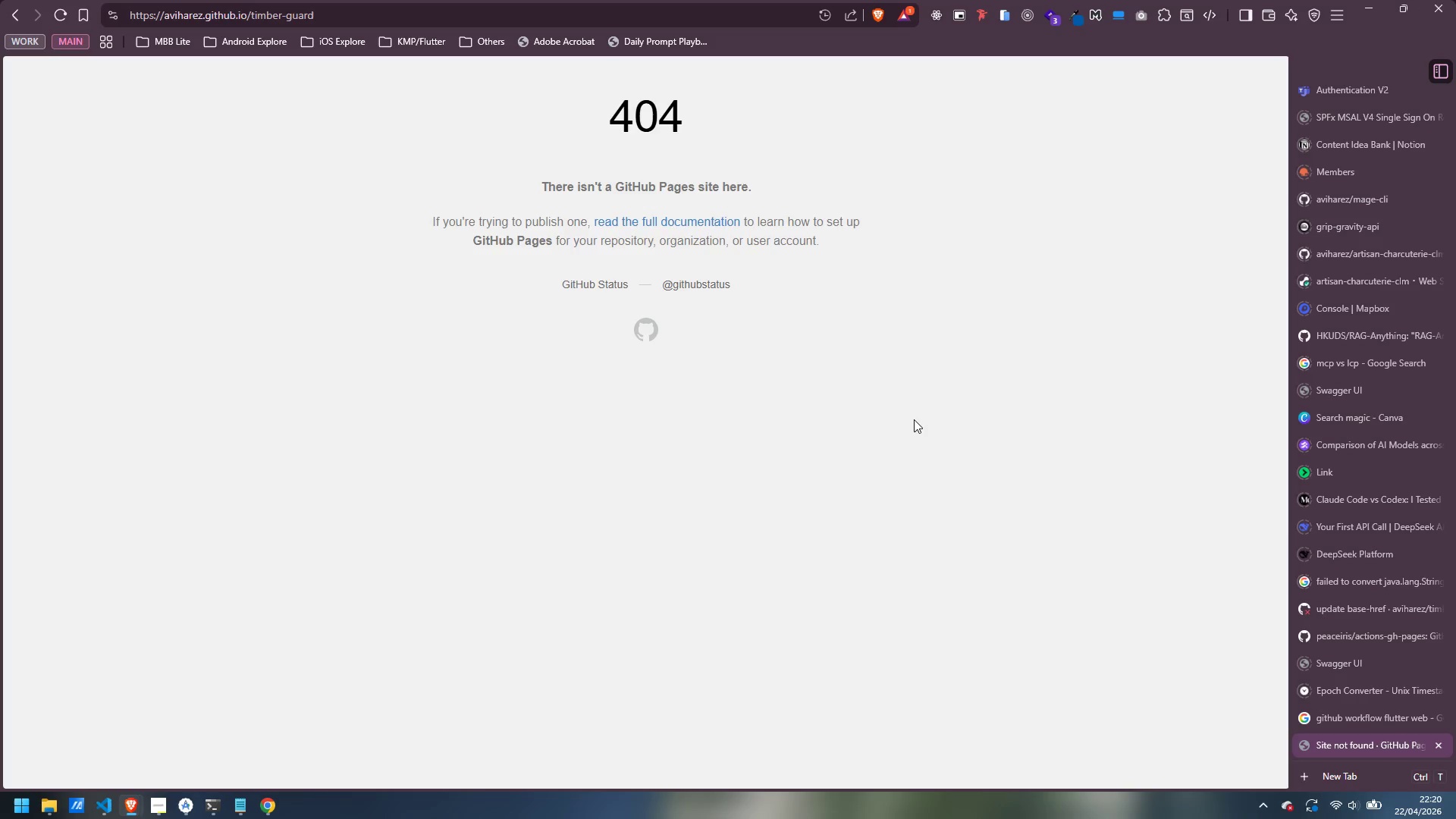 
left_click_drag(start_coordinate=[325, 15], to_coordinate=[250, 10])
 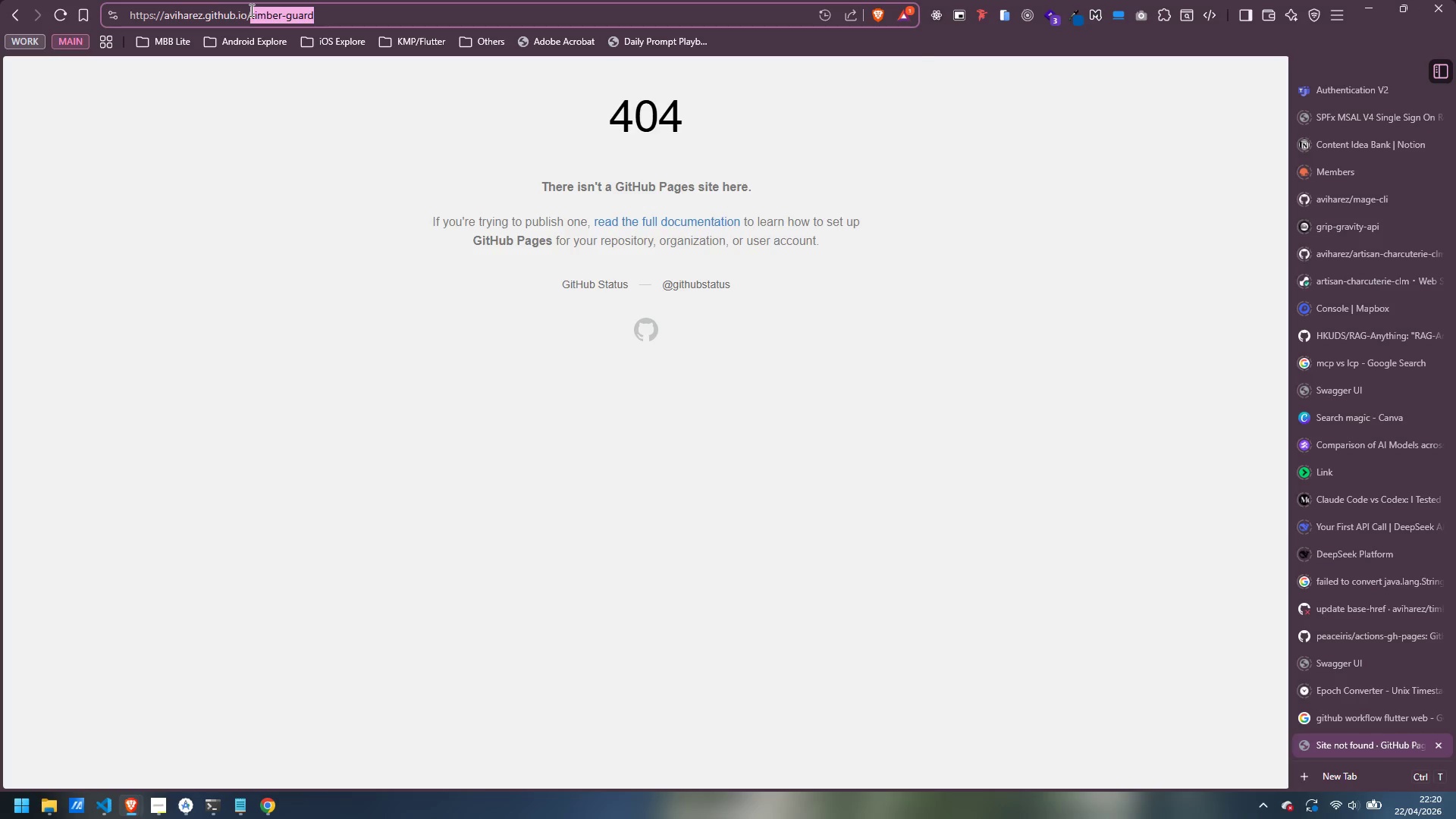 
key(Backspace)
 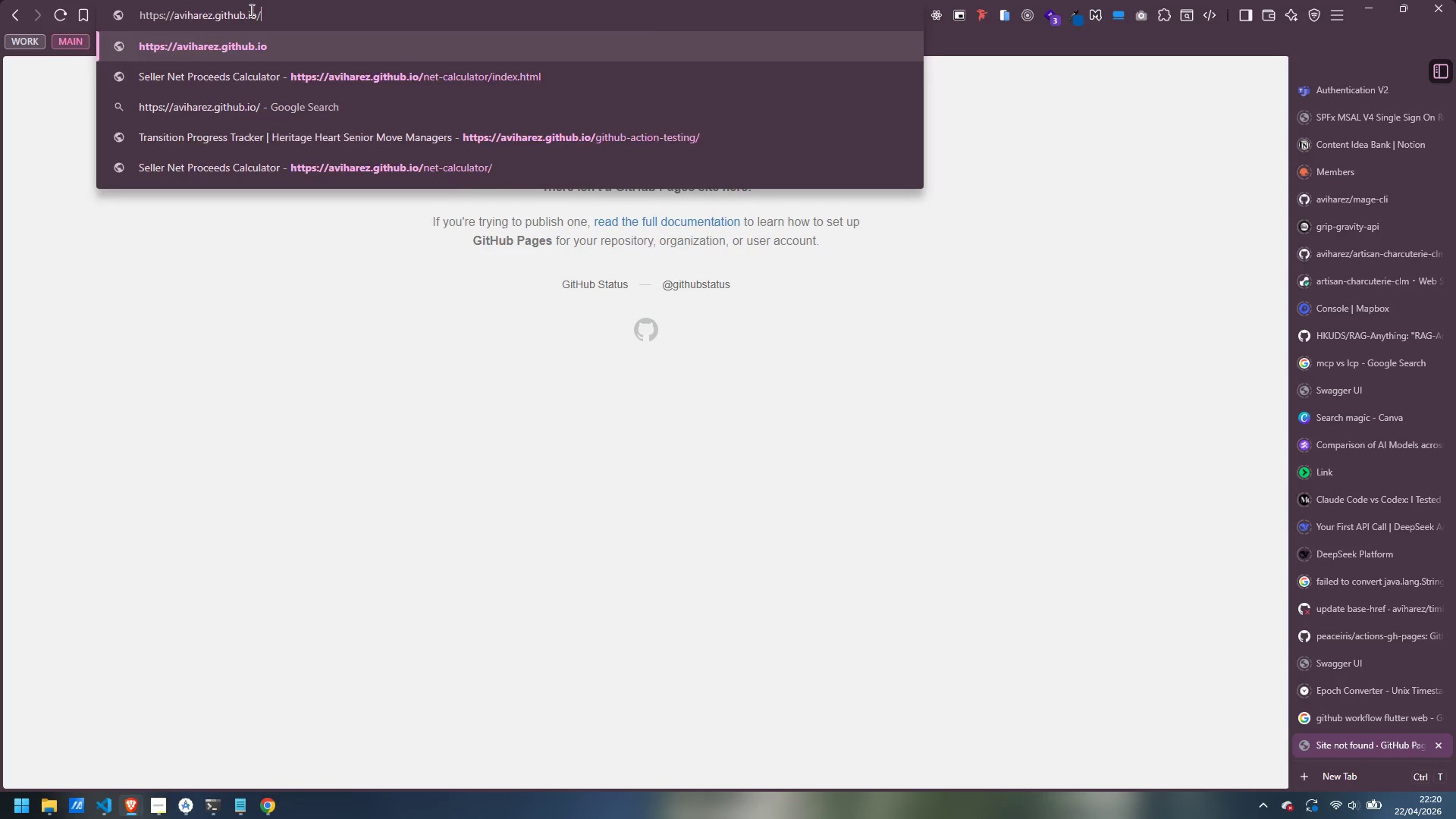 
key(Enter)
 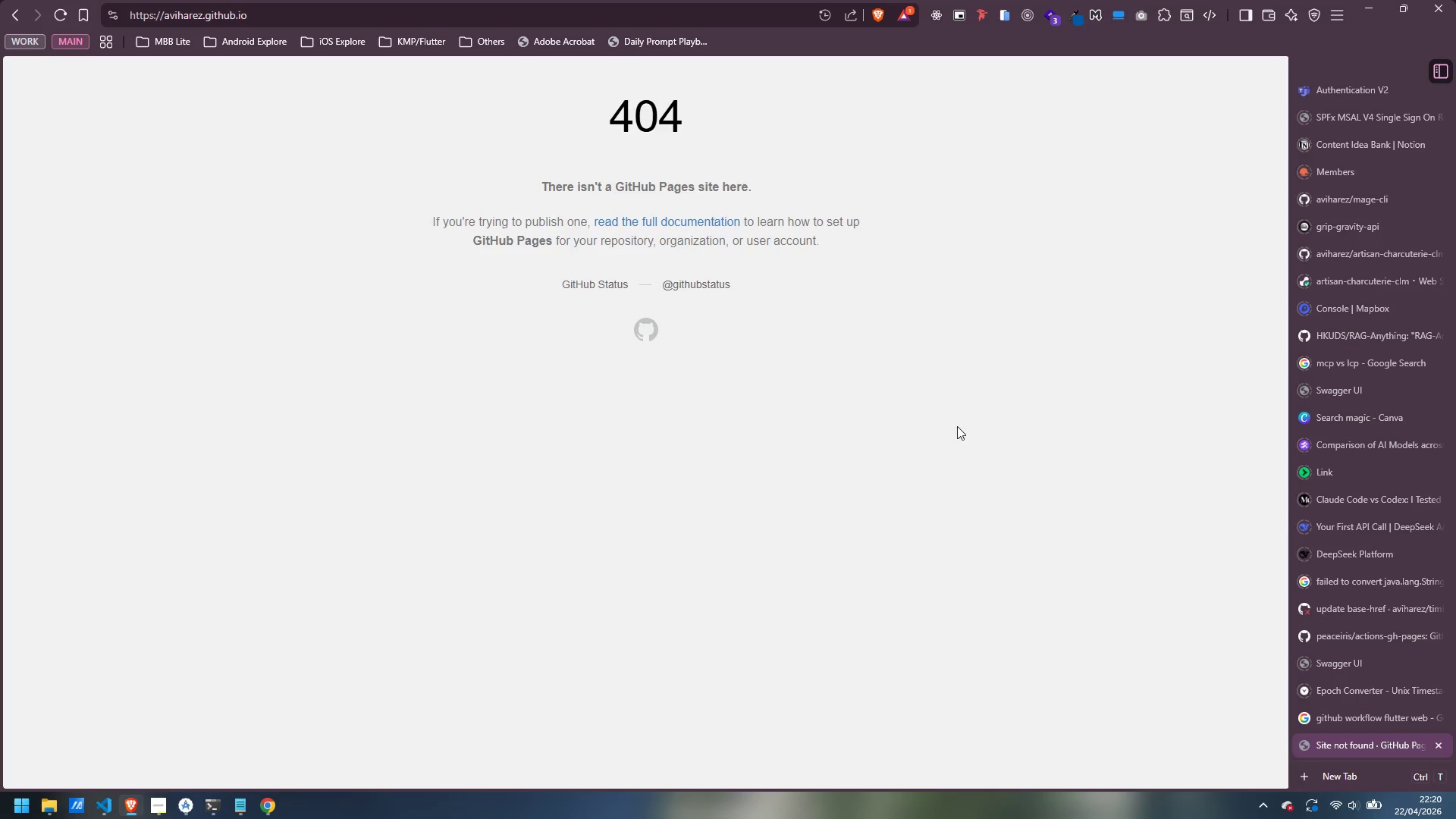 
left_click([433, 5])
 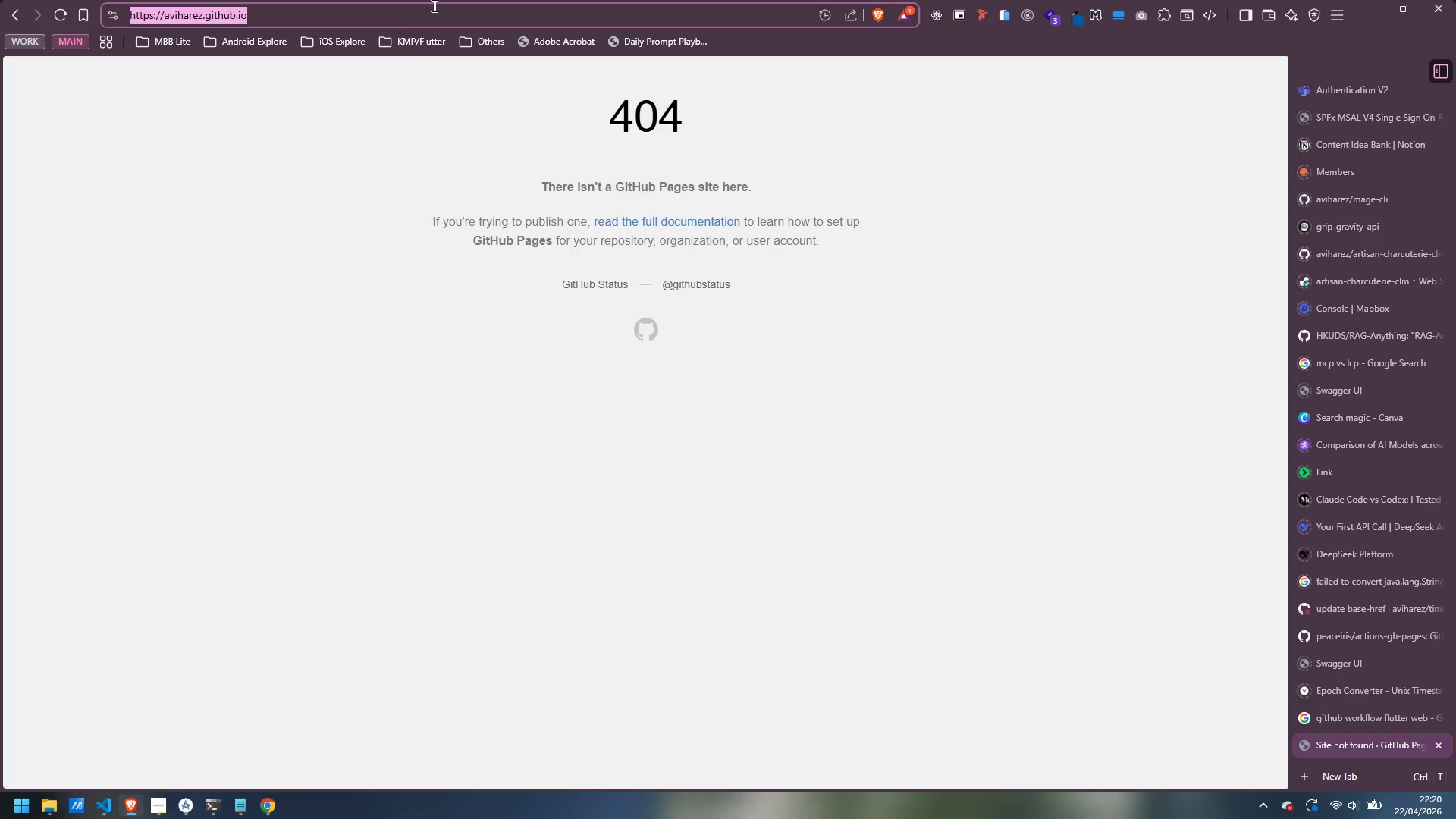 
key(ArrowRight)
 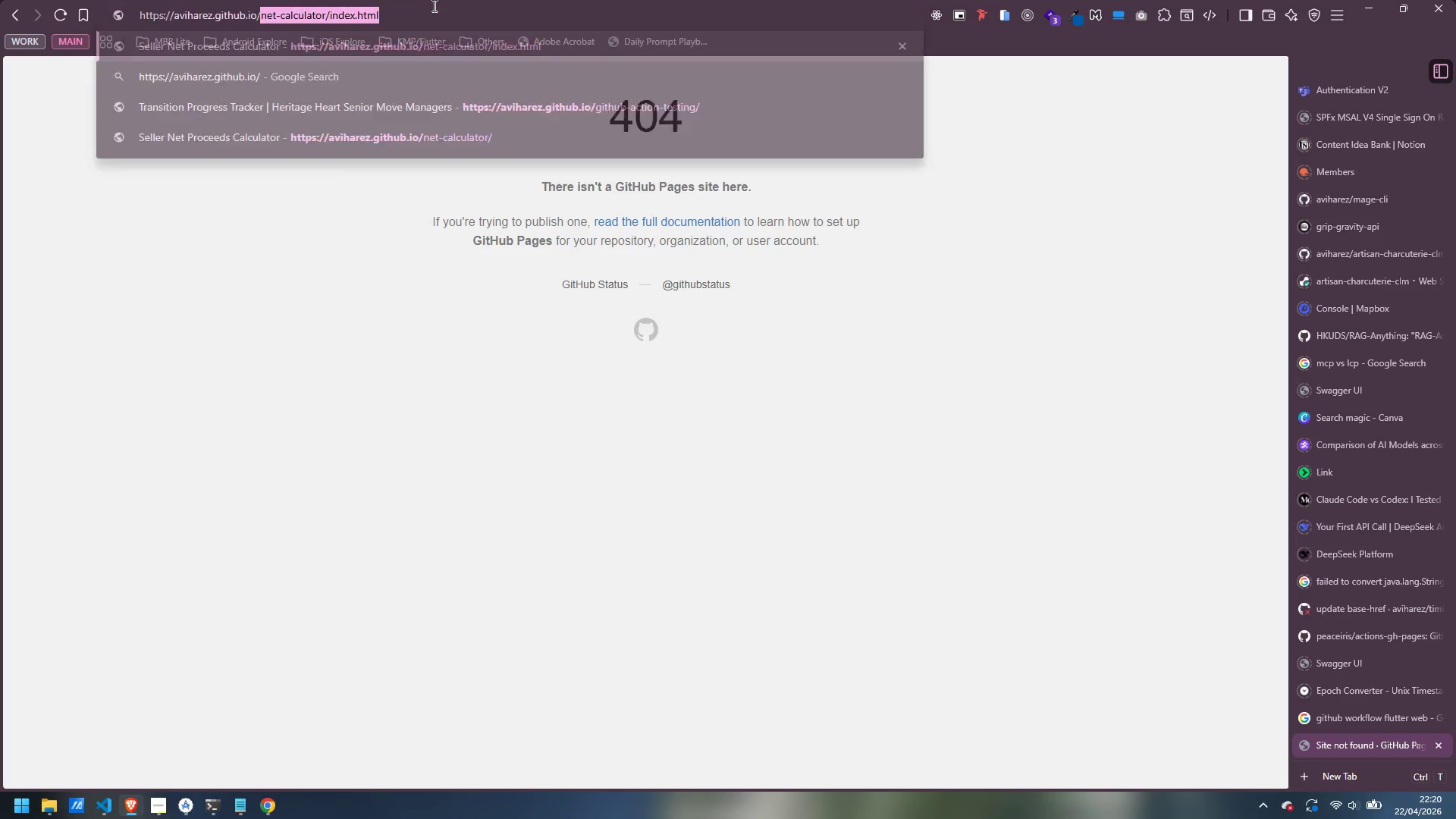 
key(Slash)
 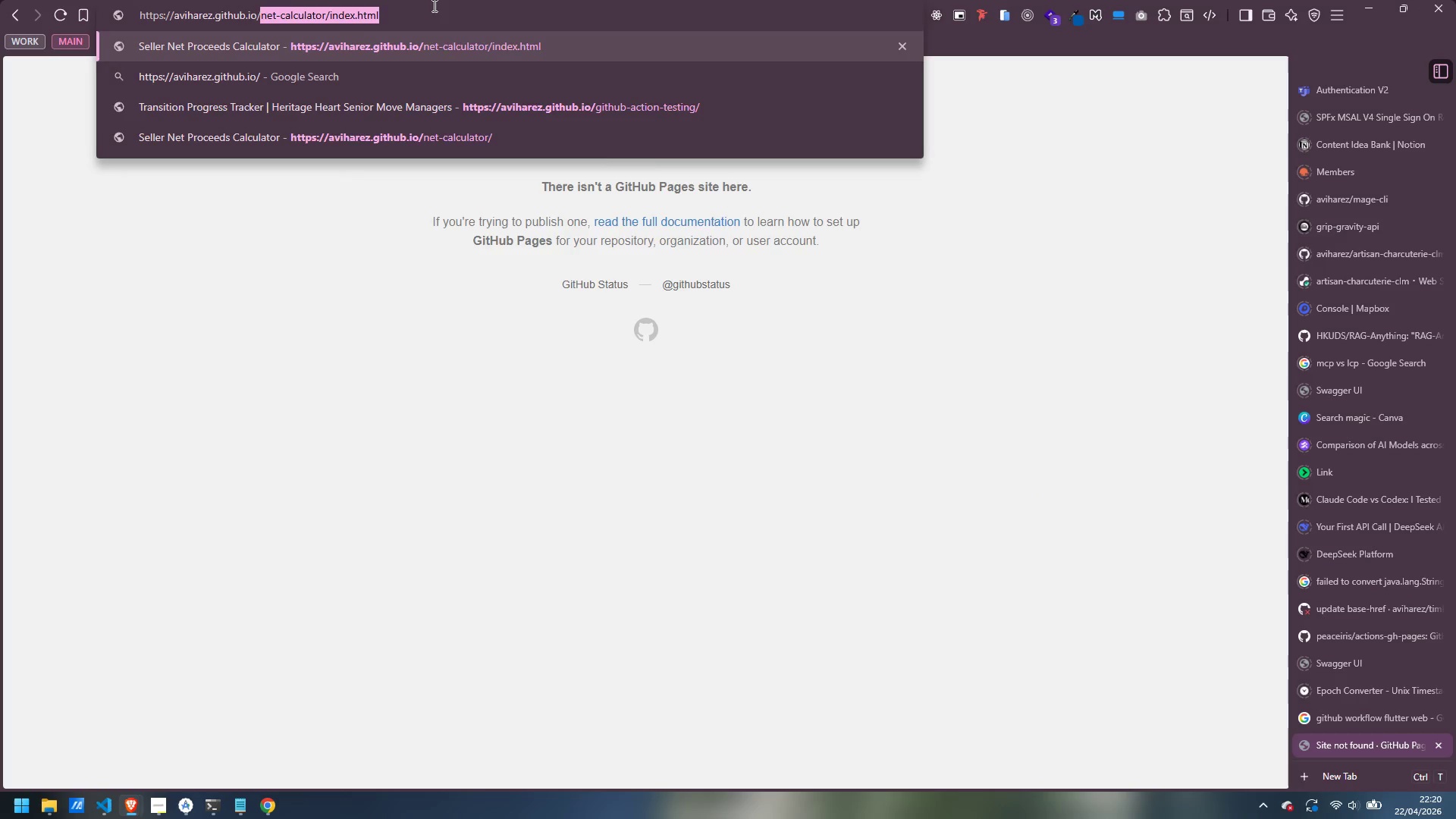 
key(Enter)
 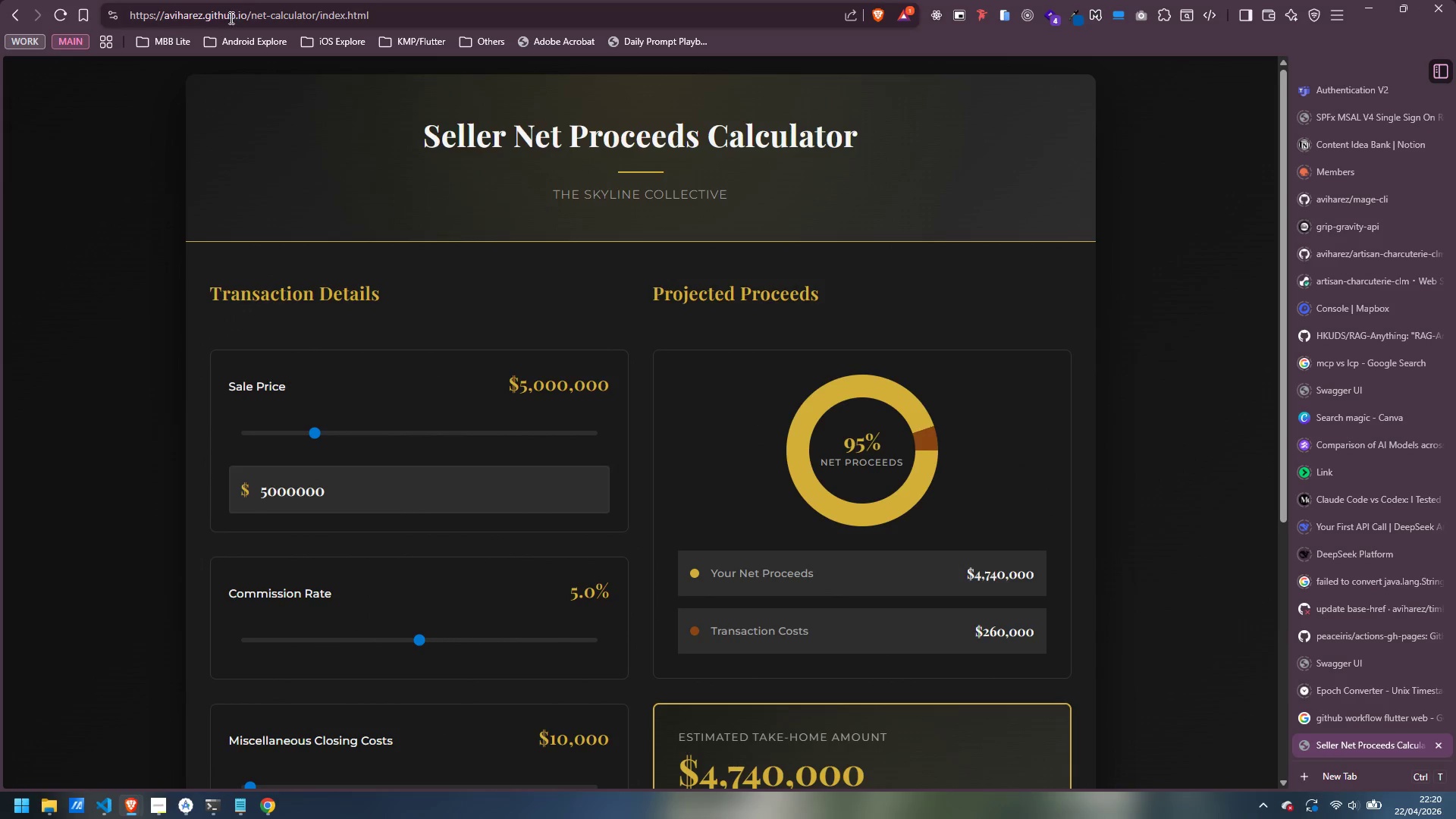 
left_click_drag(start_coordinate=[253, 13], to_coordinate=[588, 16])
 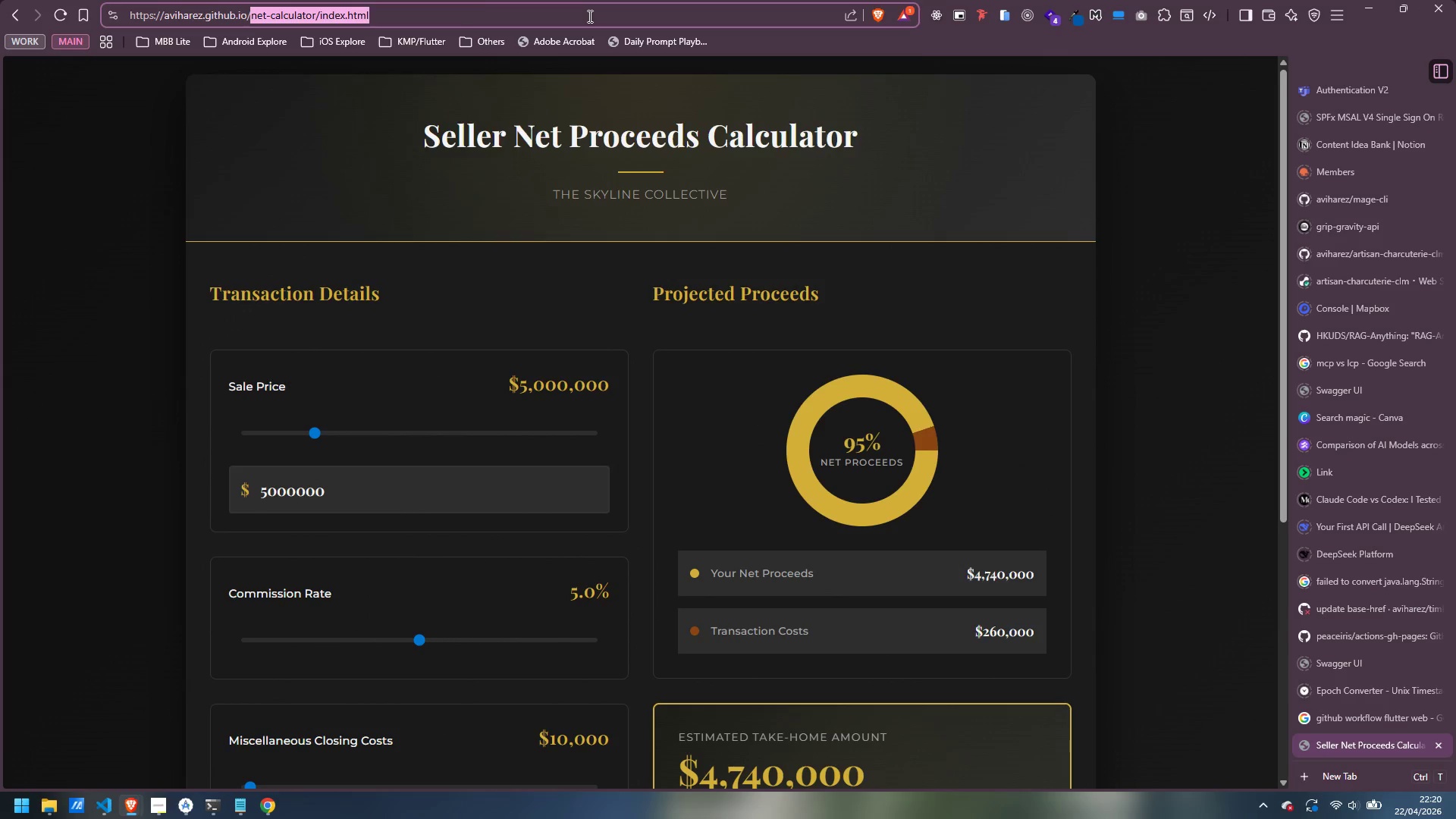 
key(Backspace)
 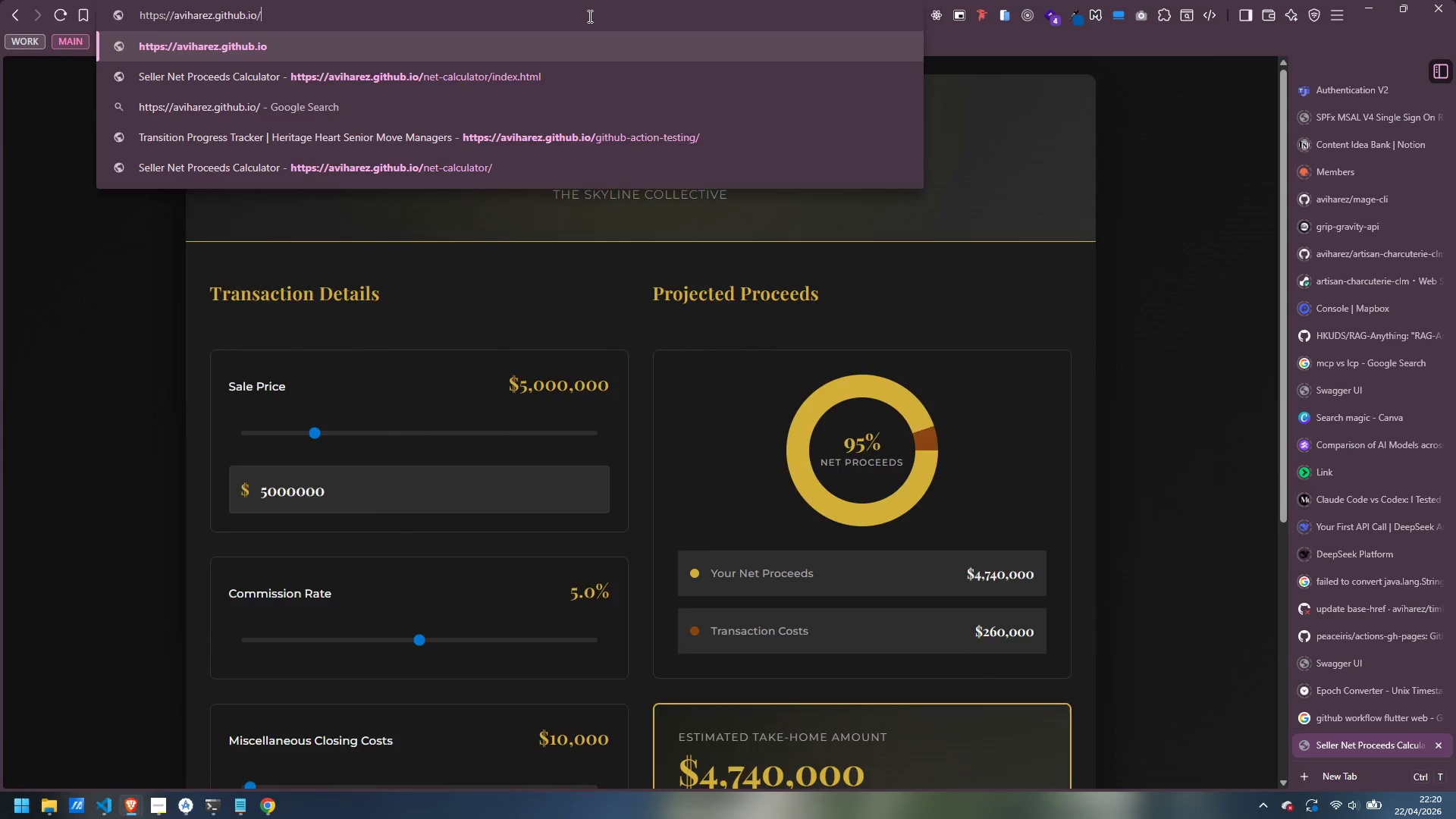 
key(Enter)
 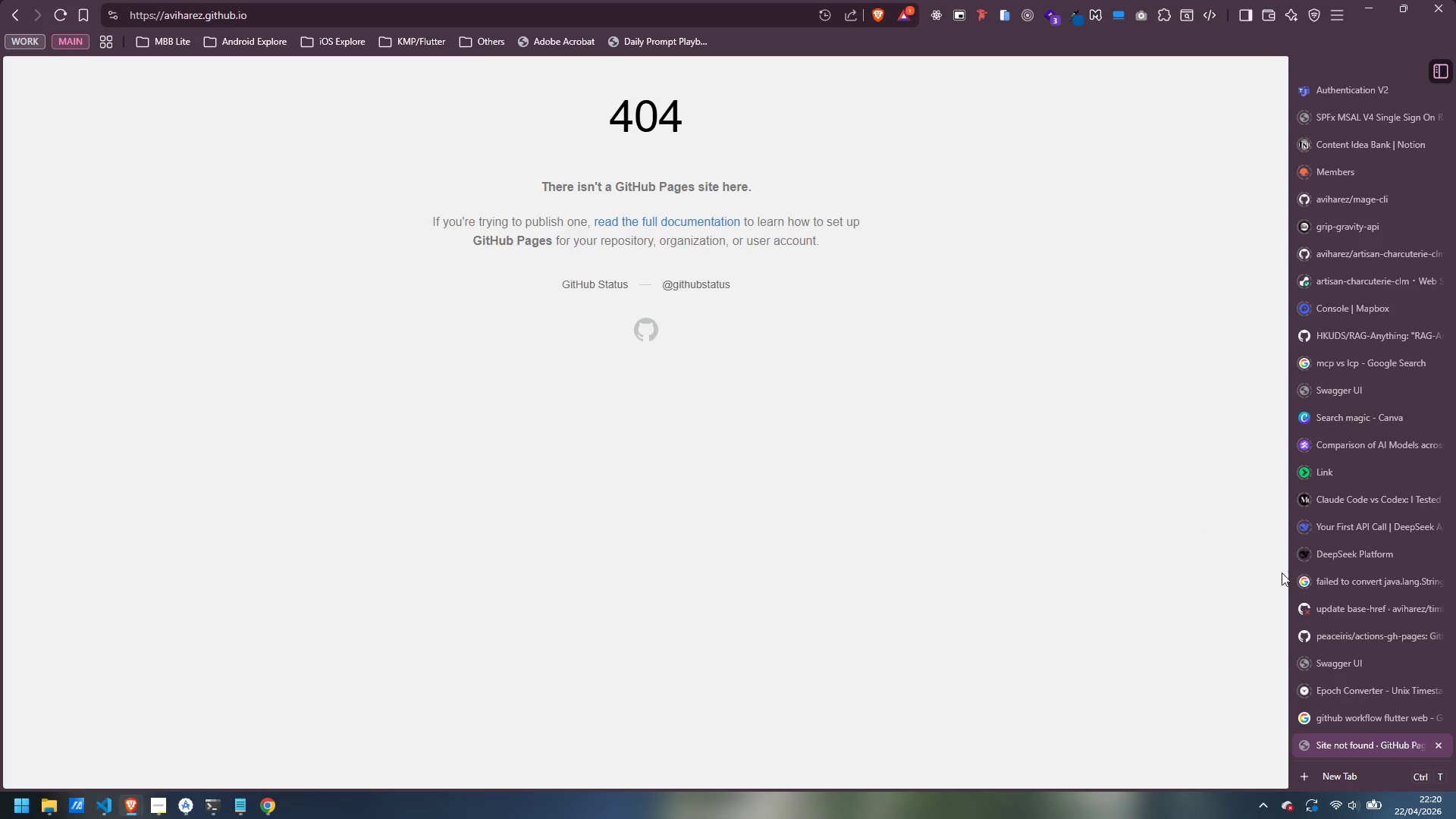 
mouse_move([1376, 696])
 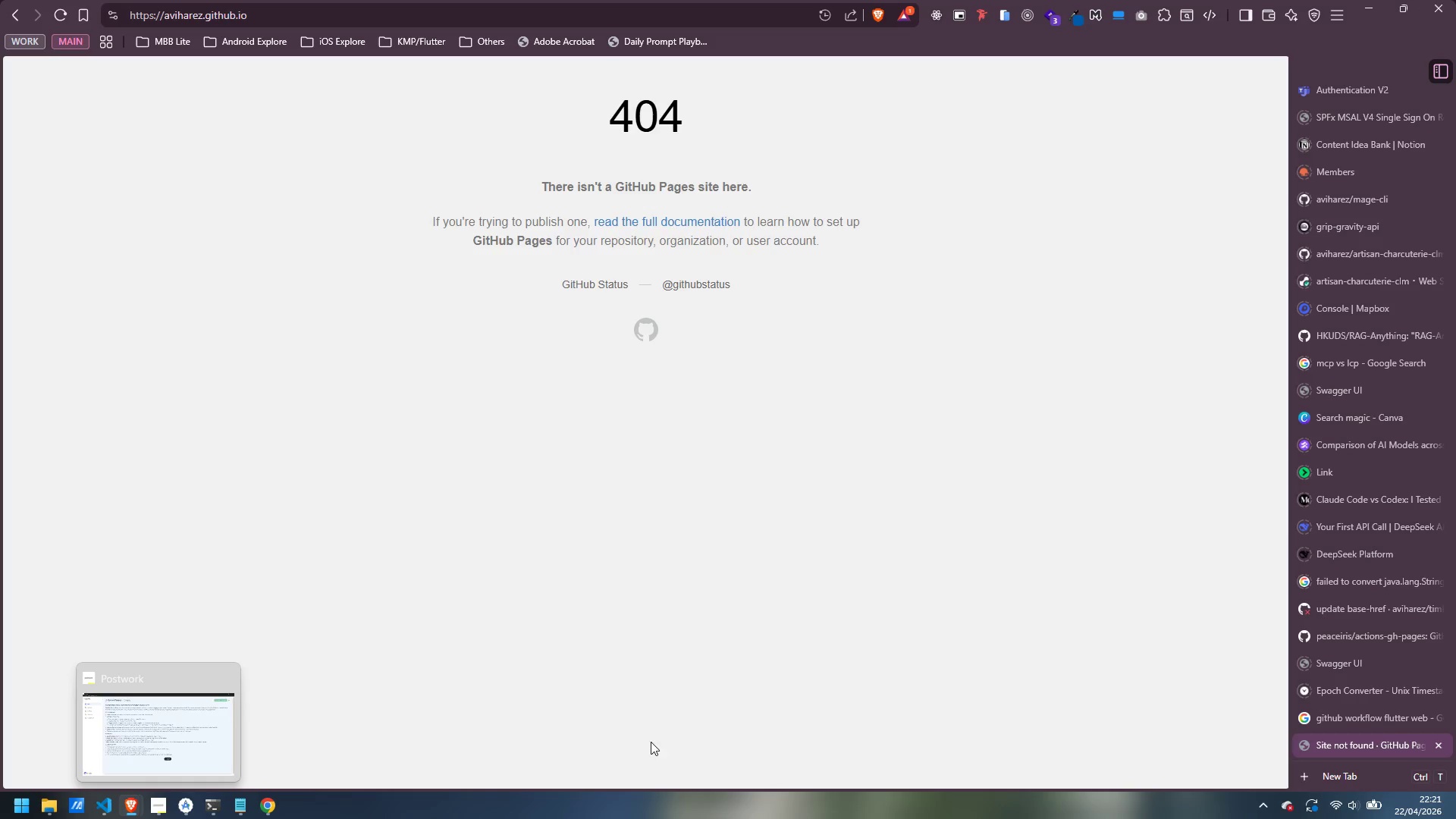 
mouse_move([1323, 717])
 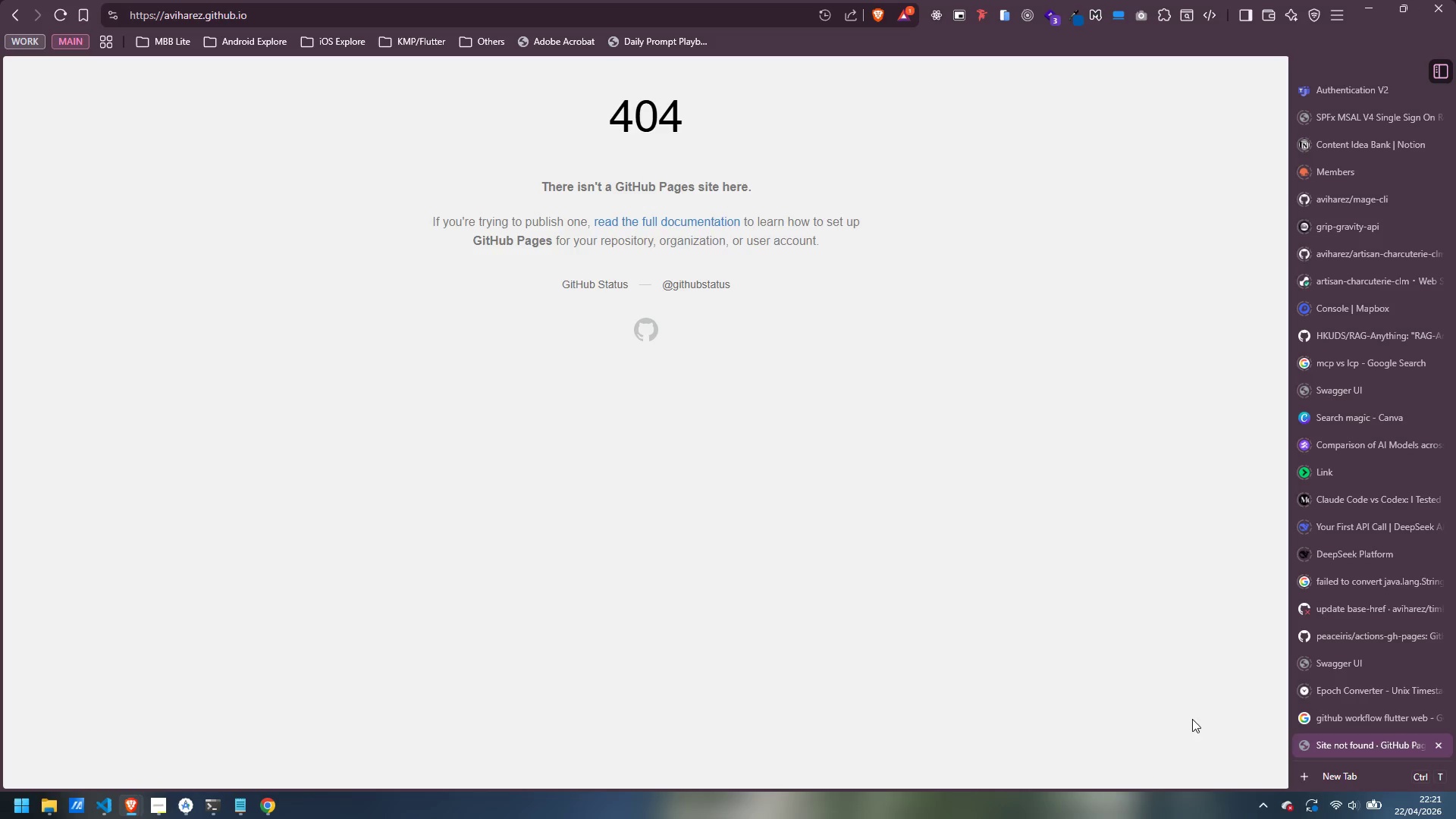 
scroll: coordinate [1357, 723], scroll_direction: down, amount: 2.0
 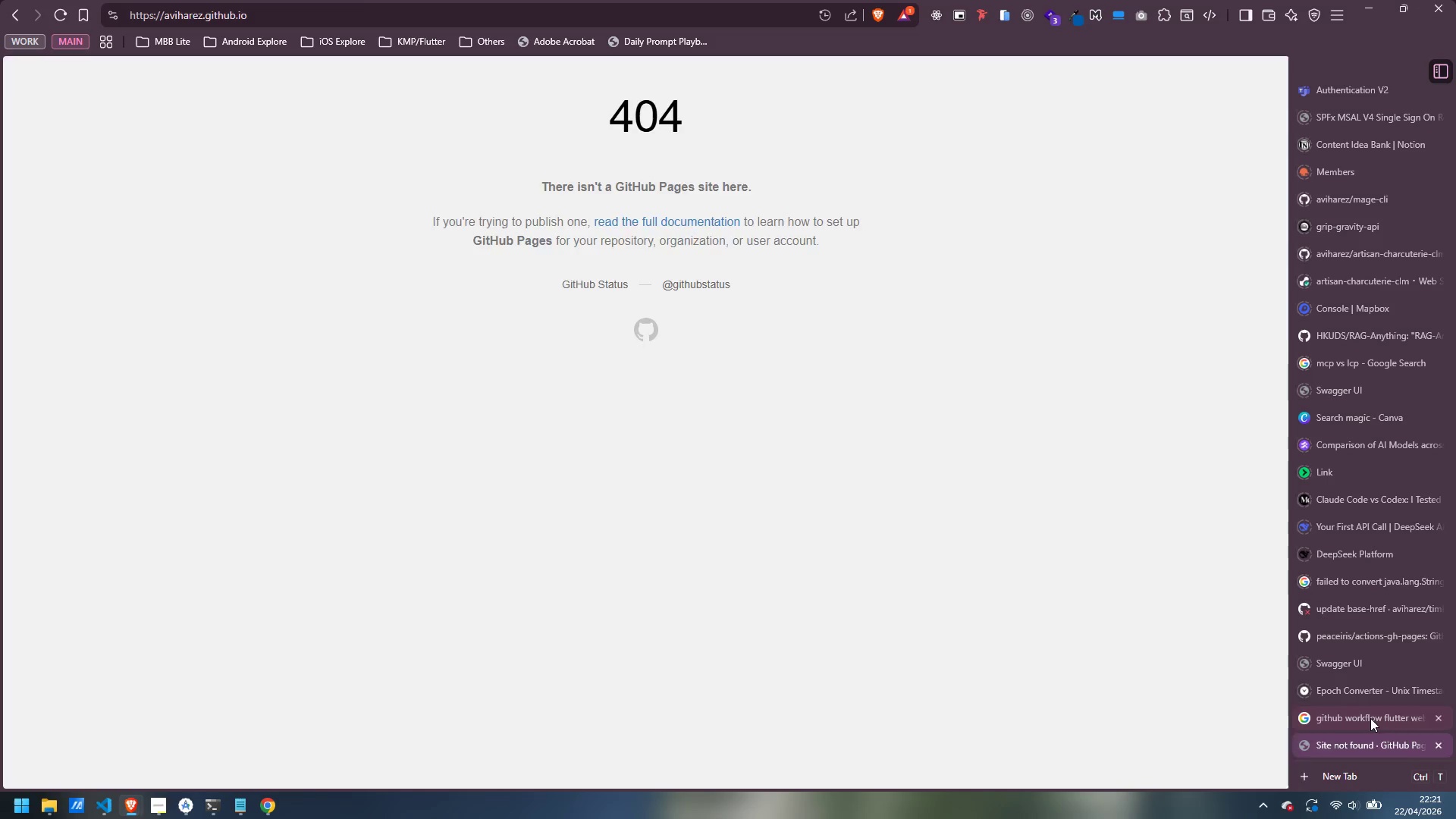 
left_click([1370, 718])
 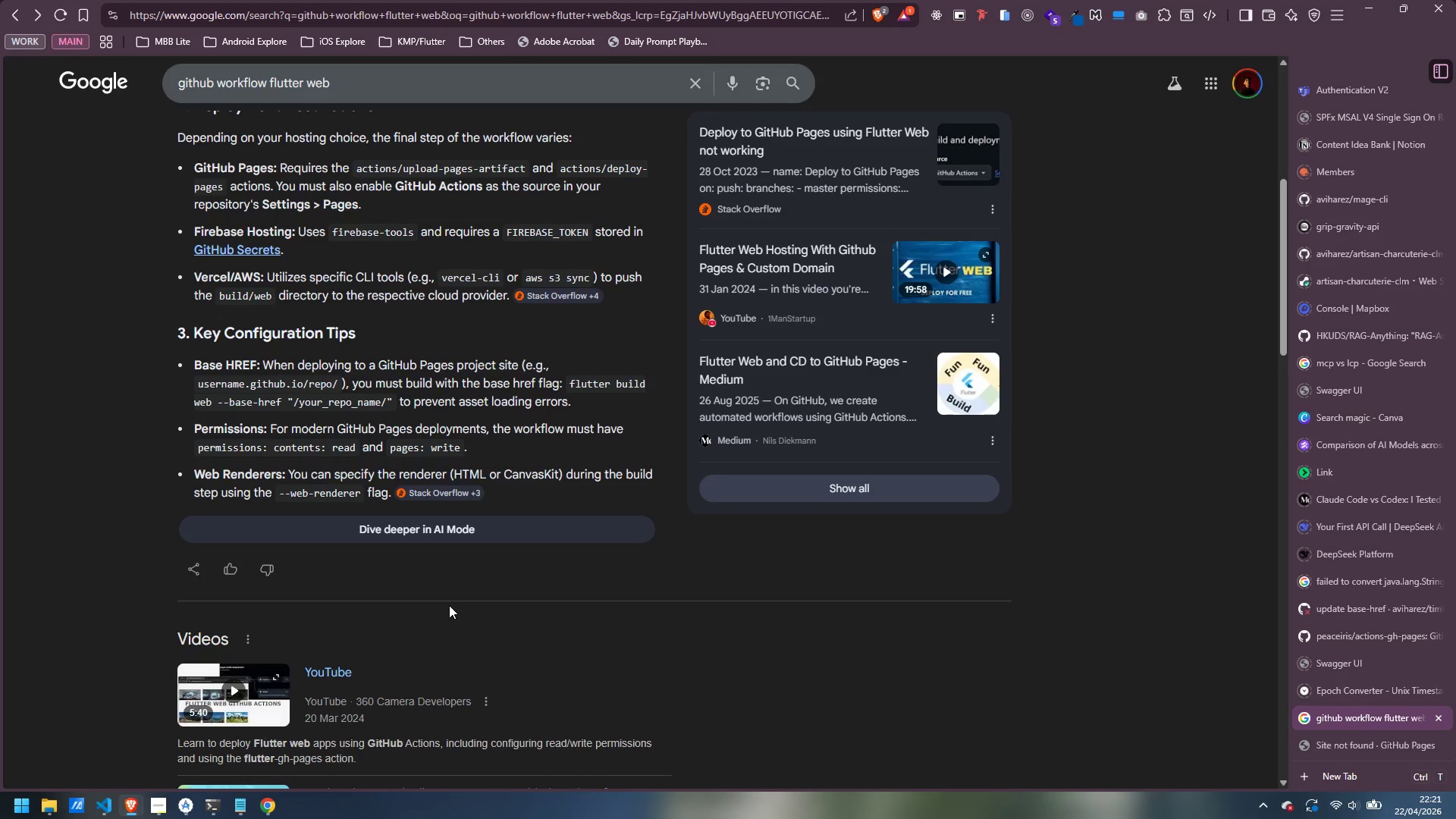 
scroll: coordinate [449, 605], scroll_direction: down, amount: 4.0
 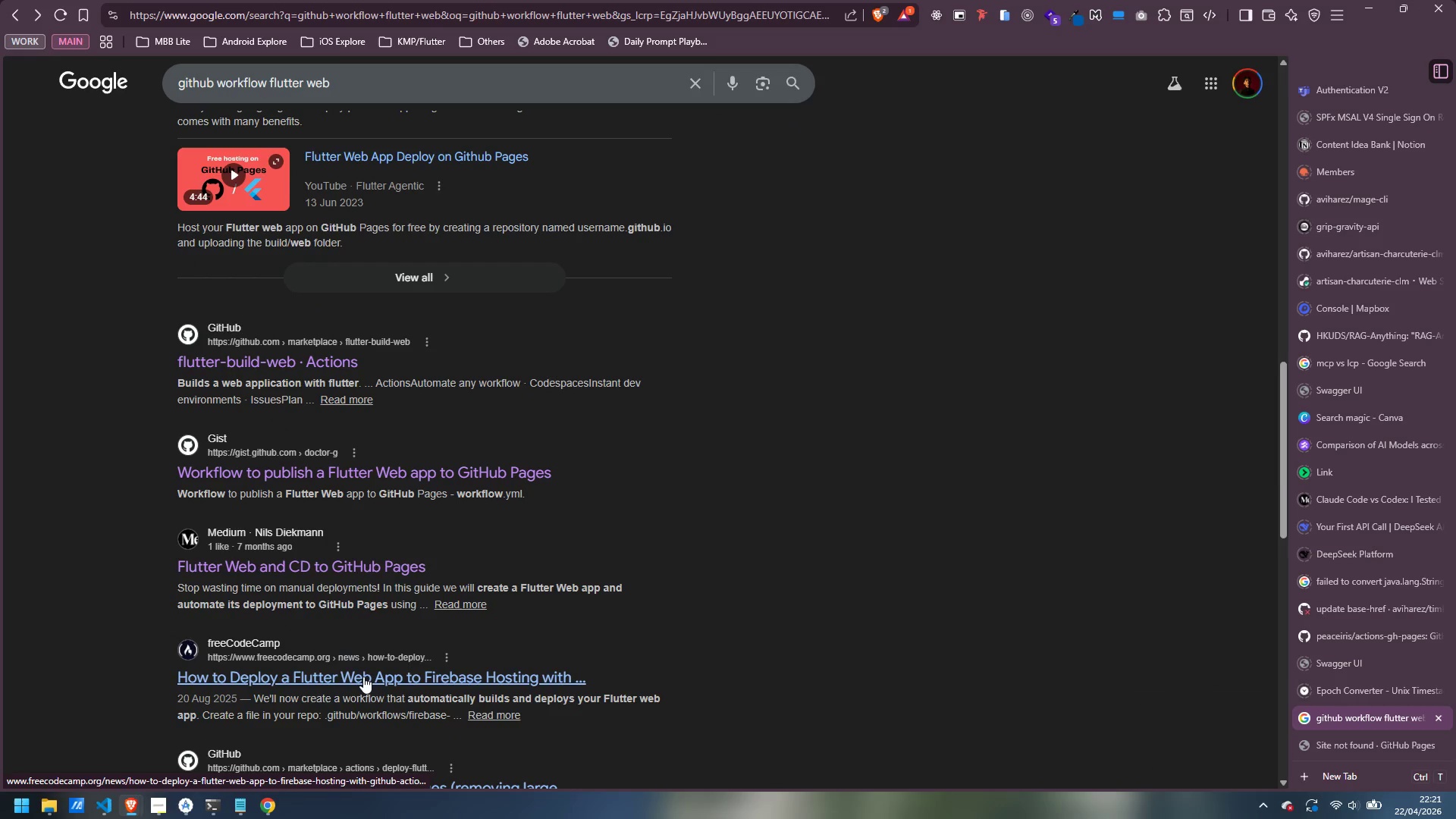 
left_click([331, 570])
 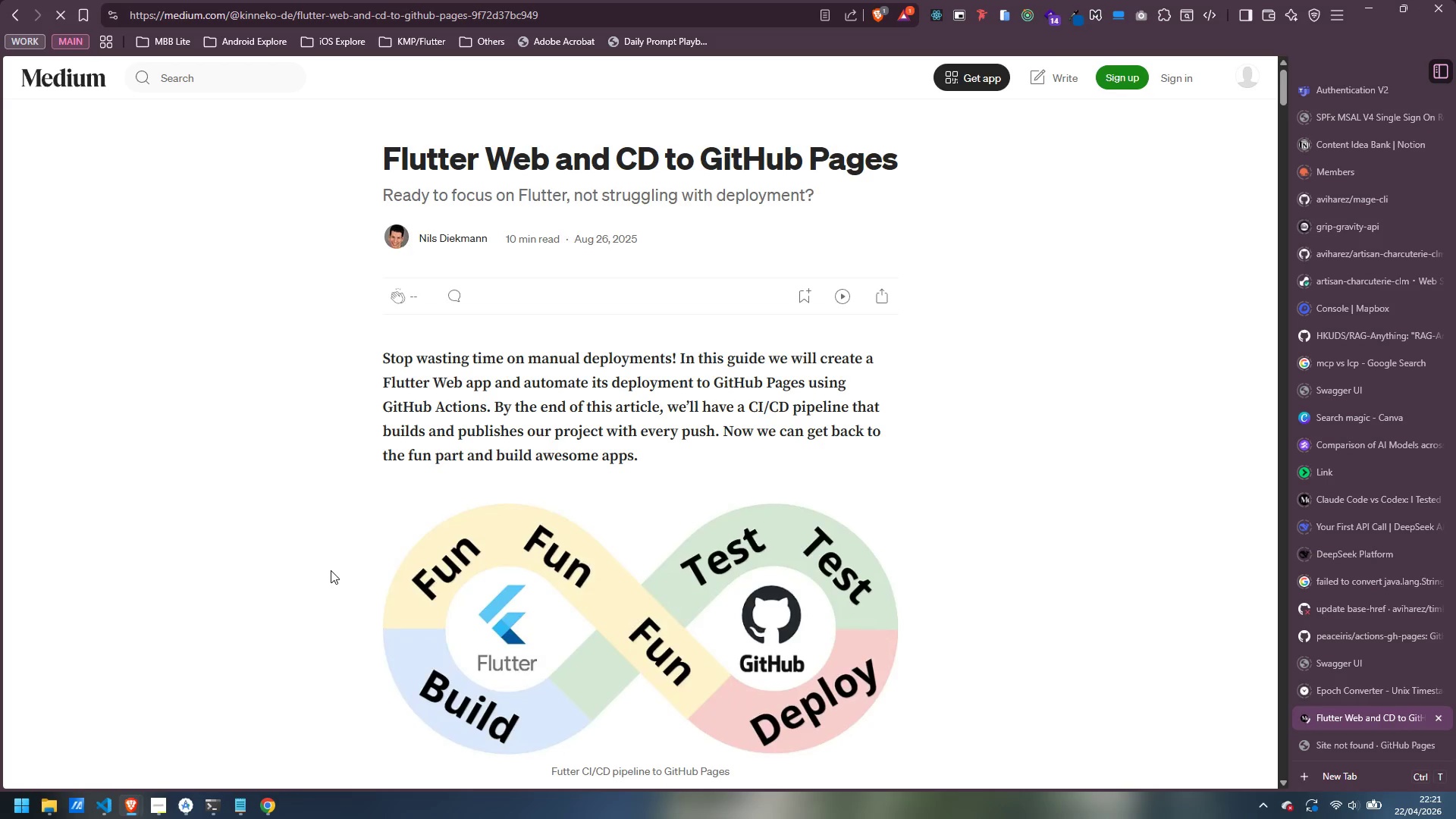 
scroll: coordinate [379, 653], scroll_direction: down, amount: 25.0
 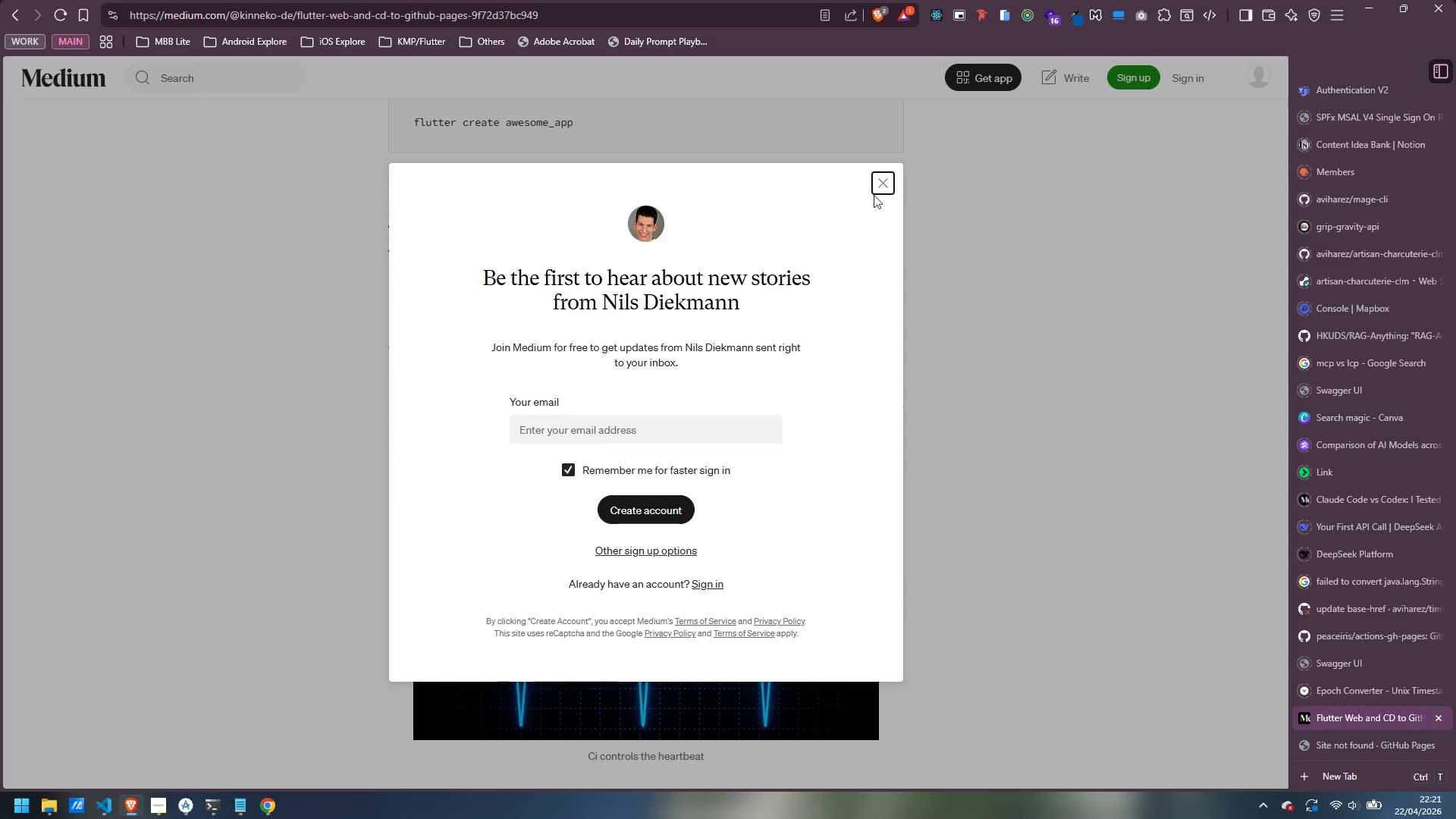 
left_click([883, 186])
 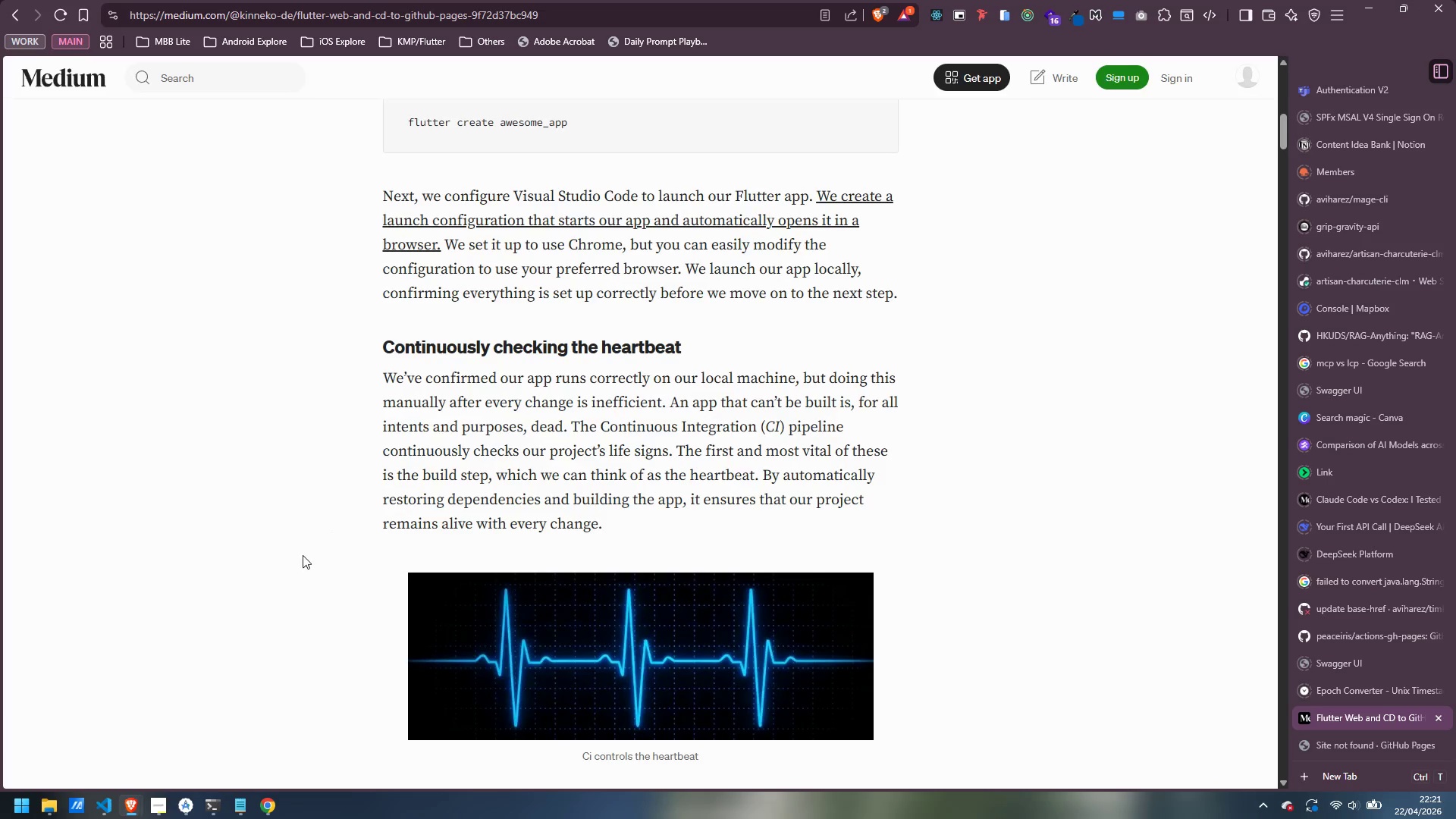 
scroll: coordinate [369, 507], scroll_direction: down, amount: 24.0
 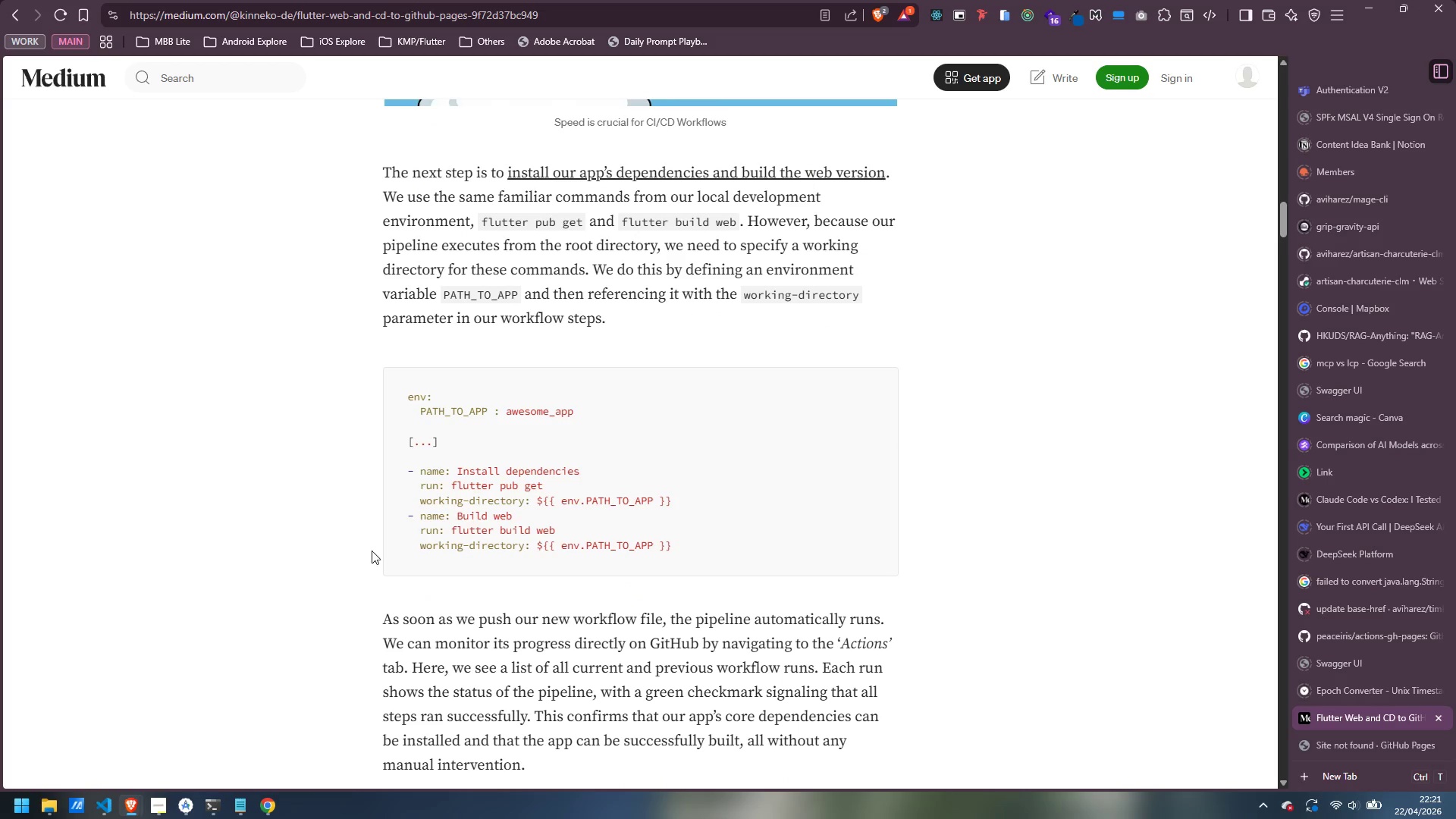 
scroll: coordinate [443, 305], scroll_direction: up, amount: 9.0
 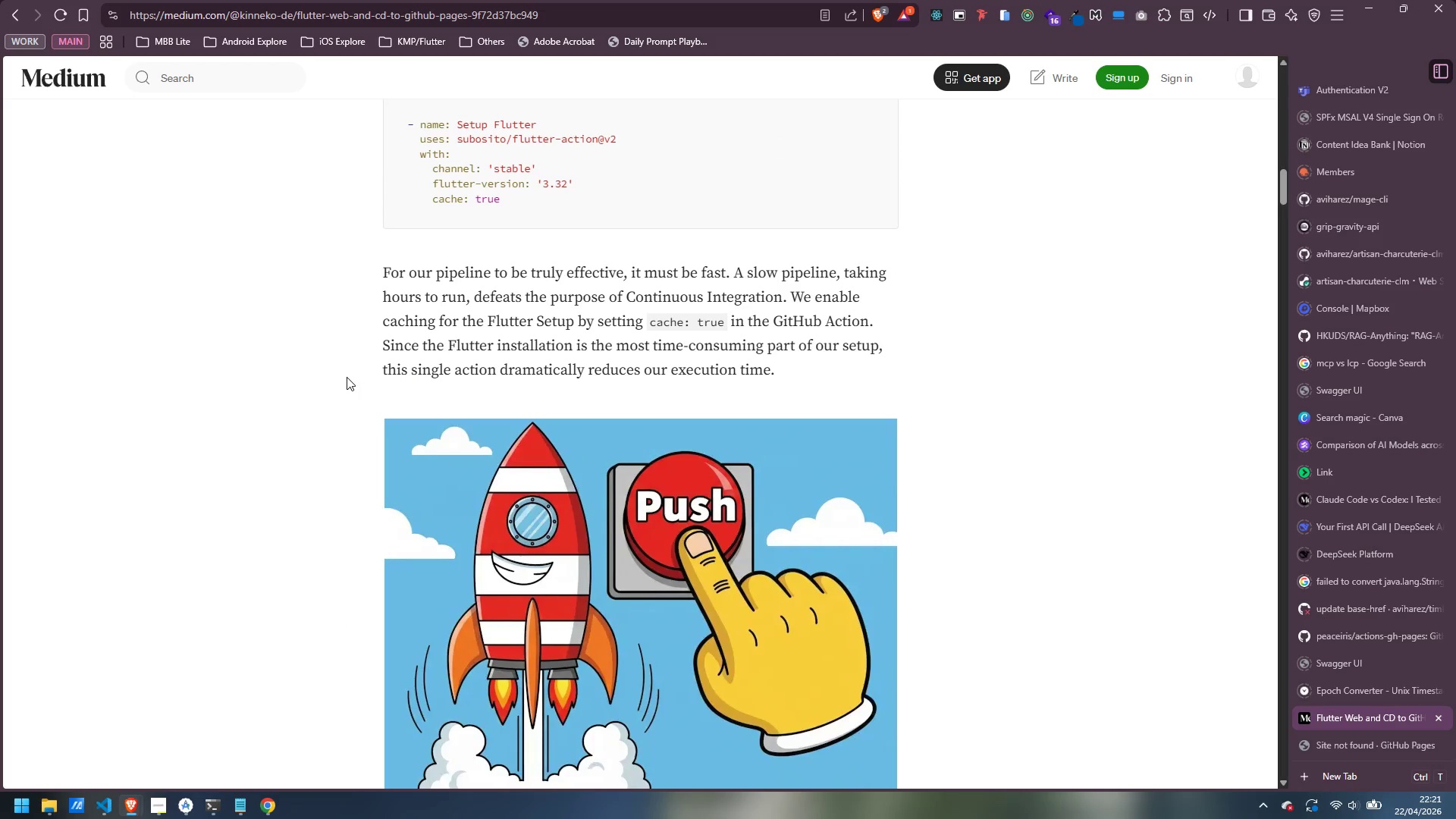 
scroll: coordinate [364, 455], scroll_direction: down, amount: 20.0
 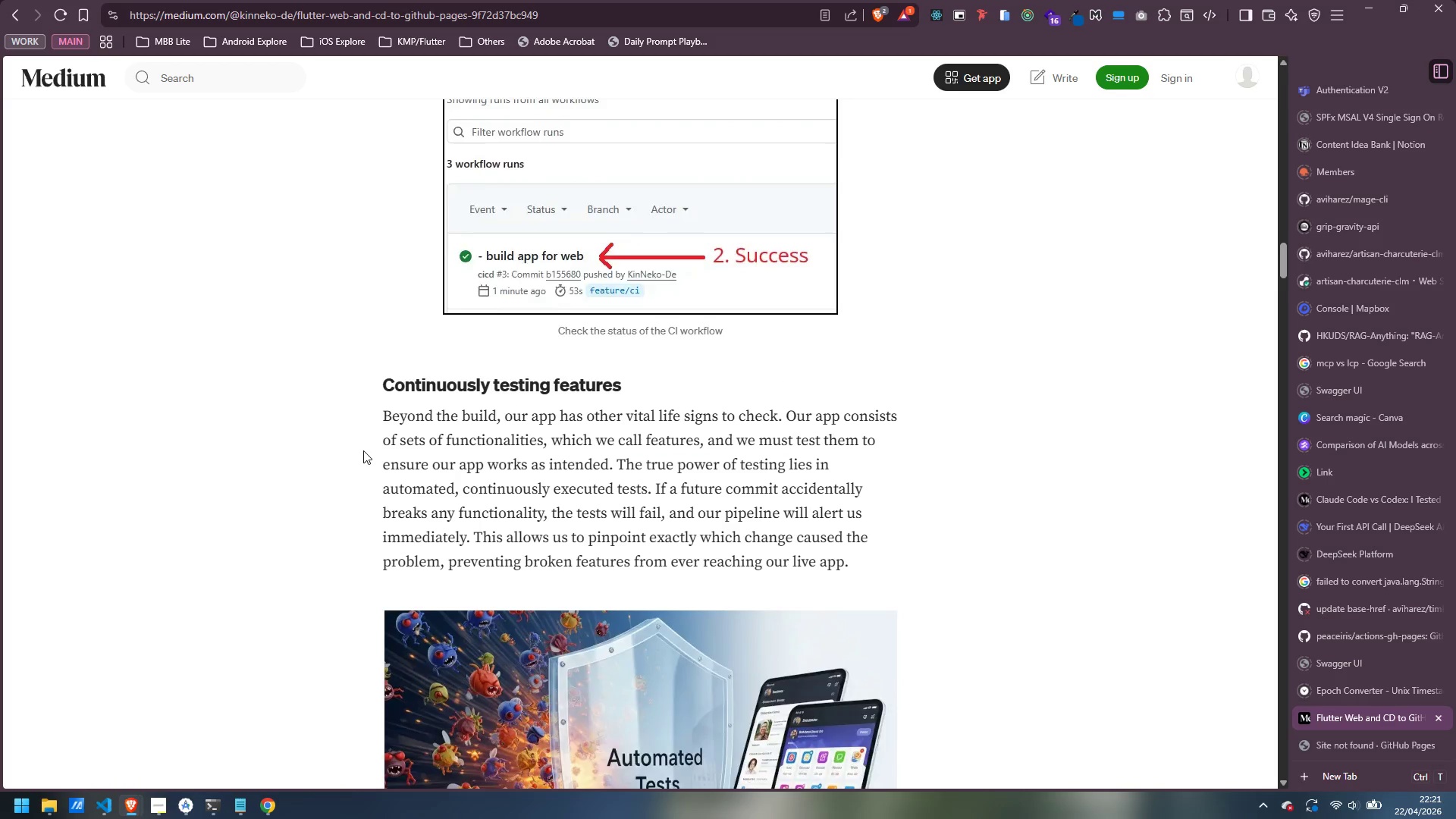 
scroll: coordinate [383, 403], scroll_direction: up, amount: 9.0
 